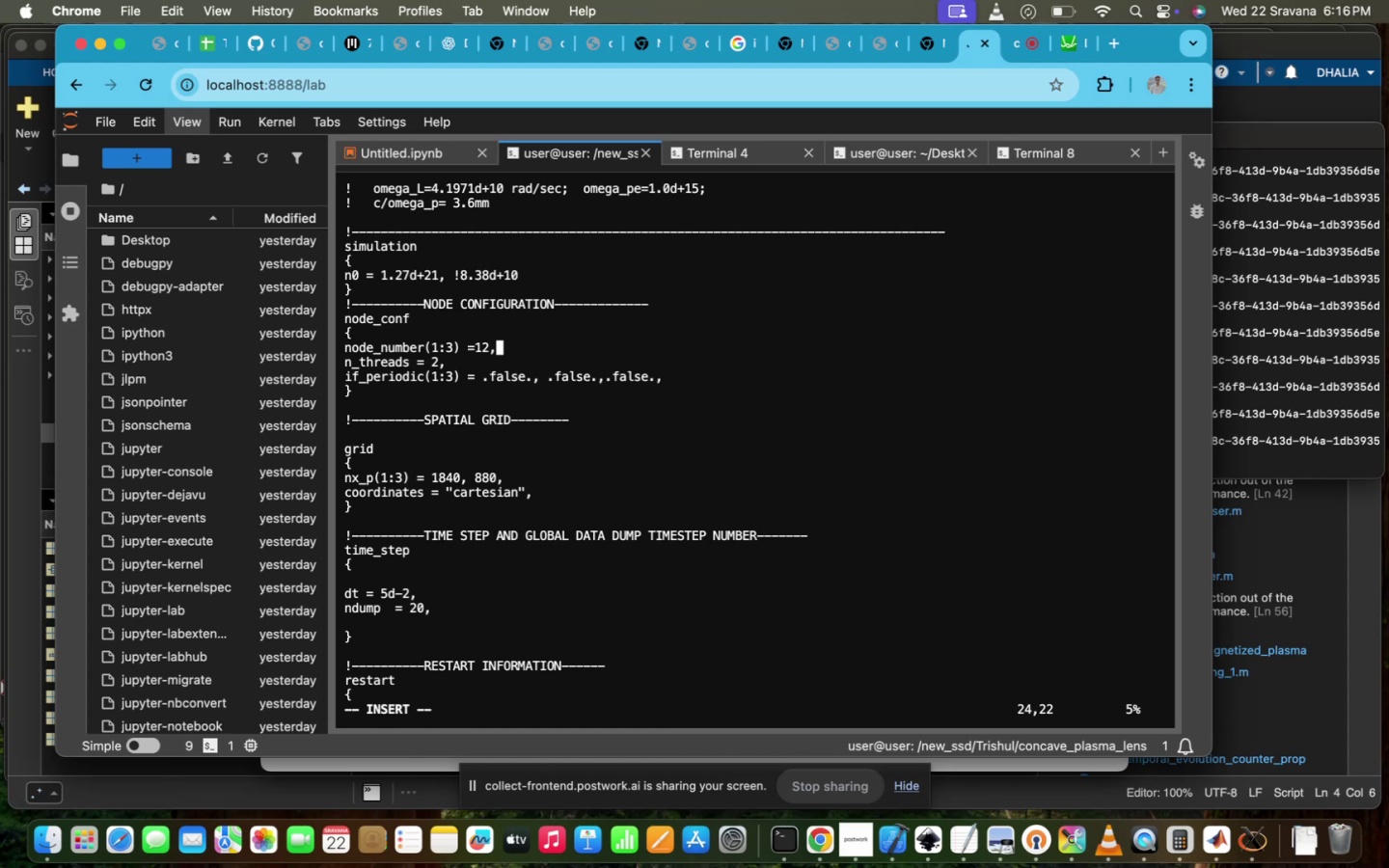 
key(Backslash)
 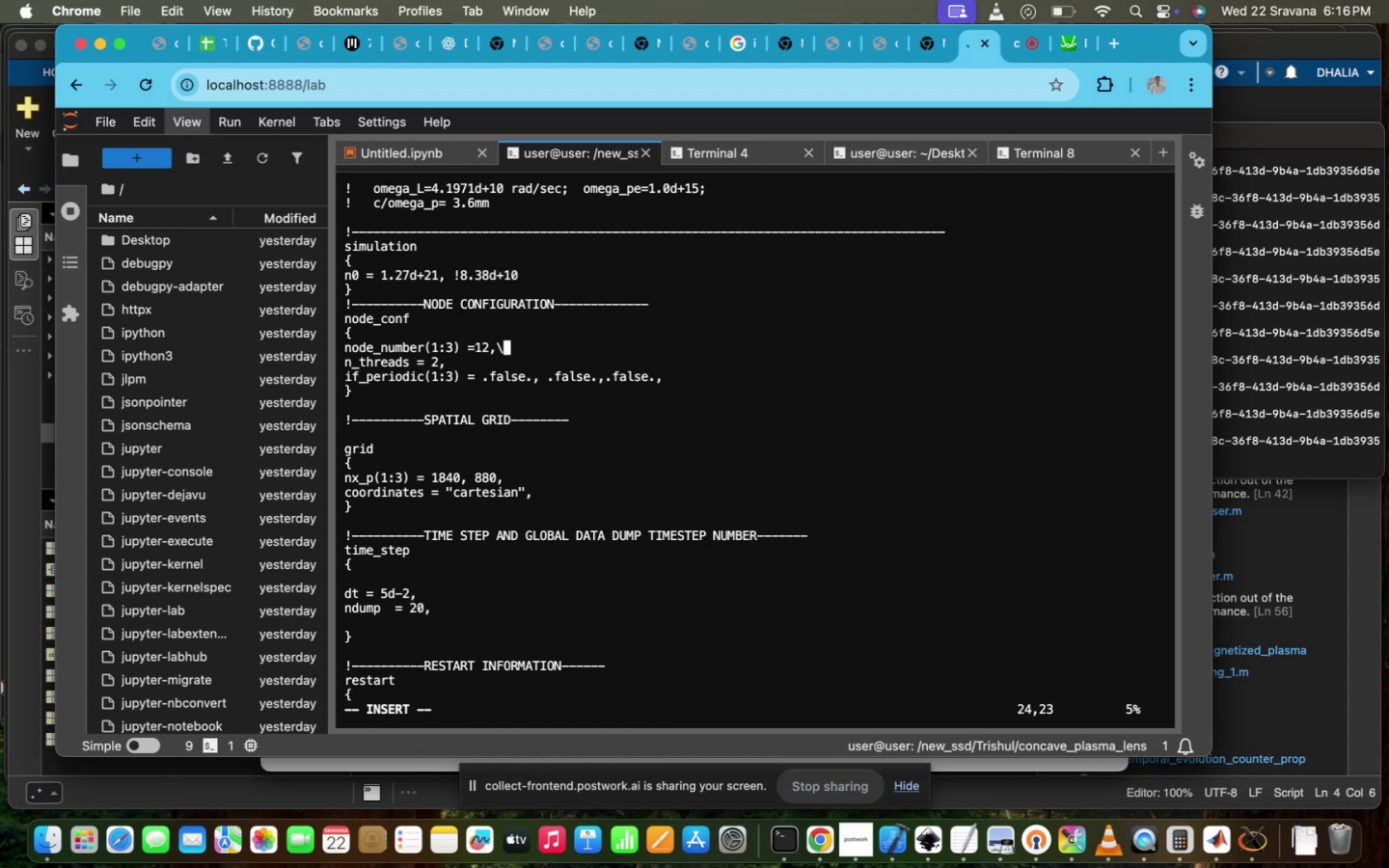 
key(Backslash)
 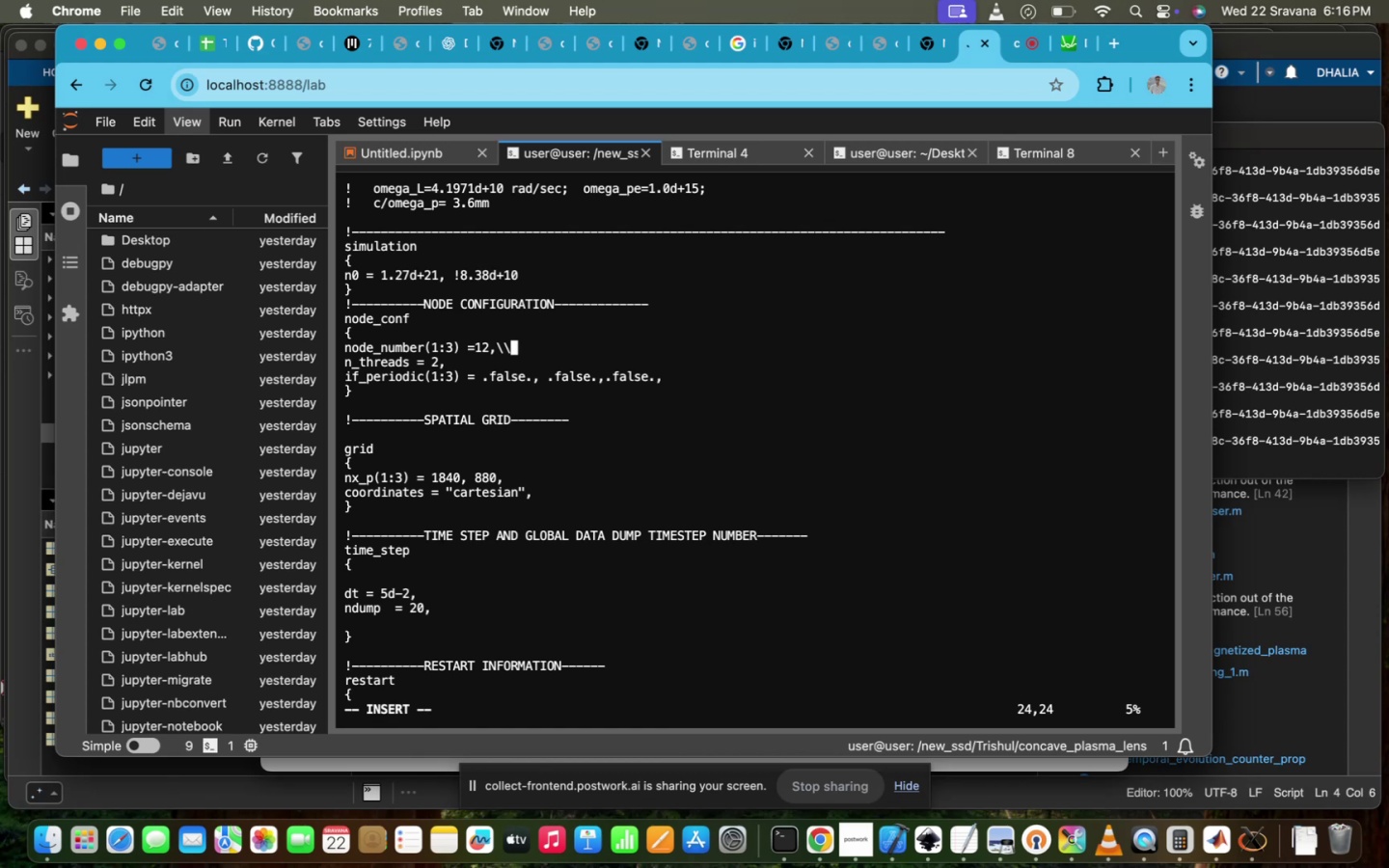 
key(Backspace)
 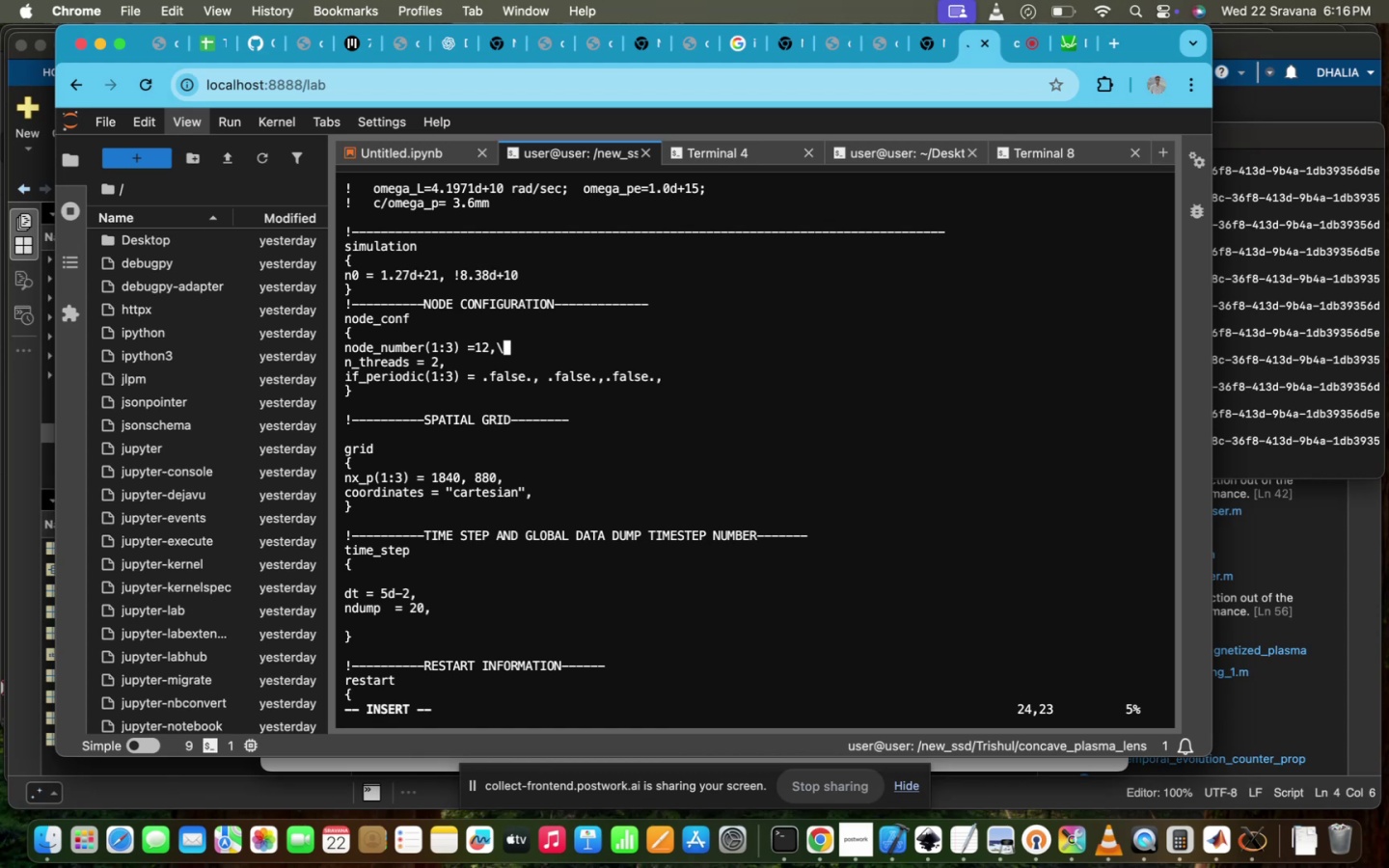 
key(Backspace)
 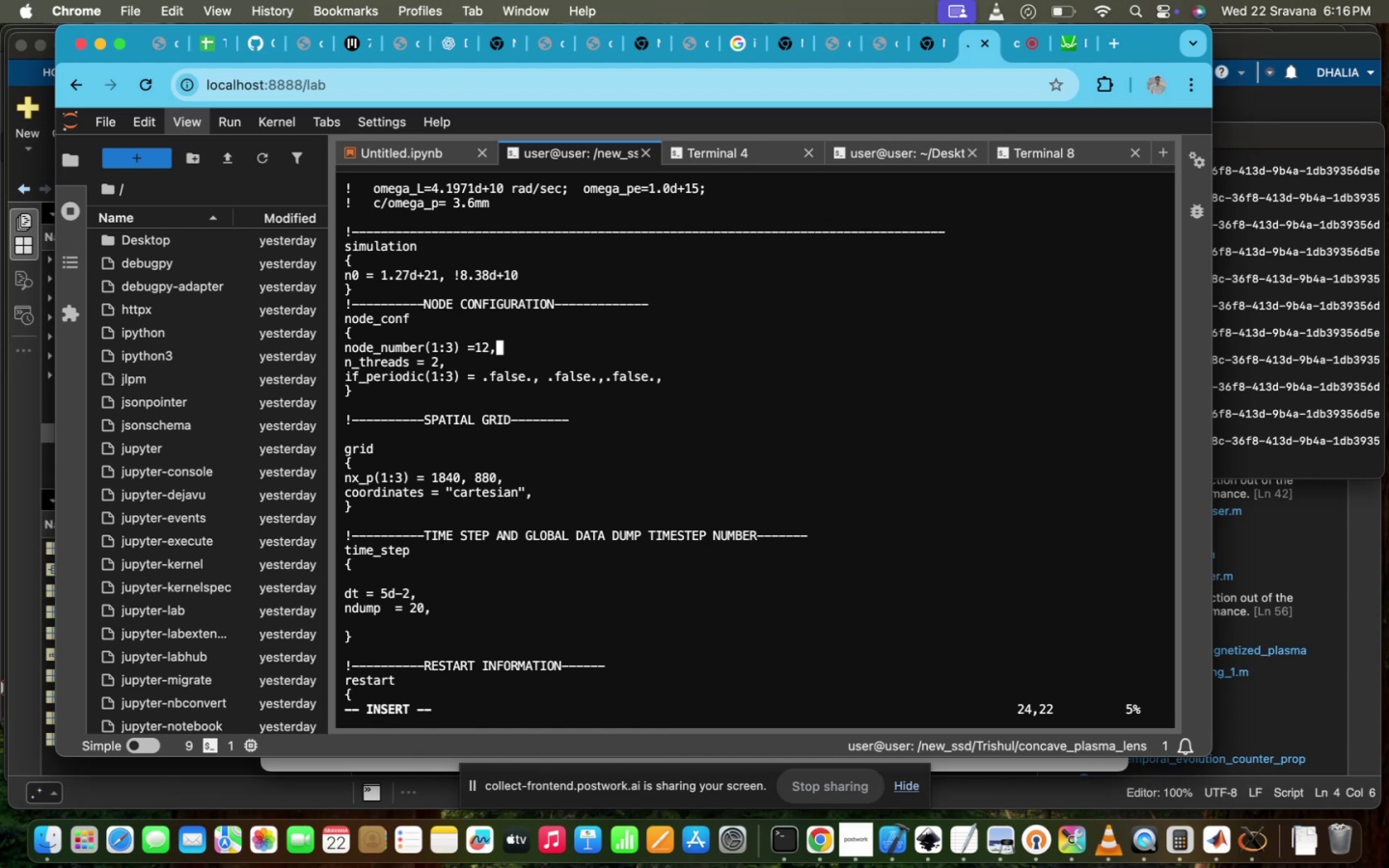 
key(Backspace)
 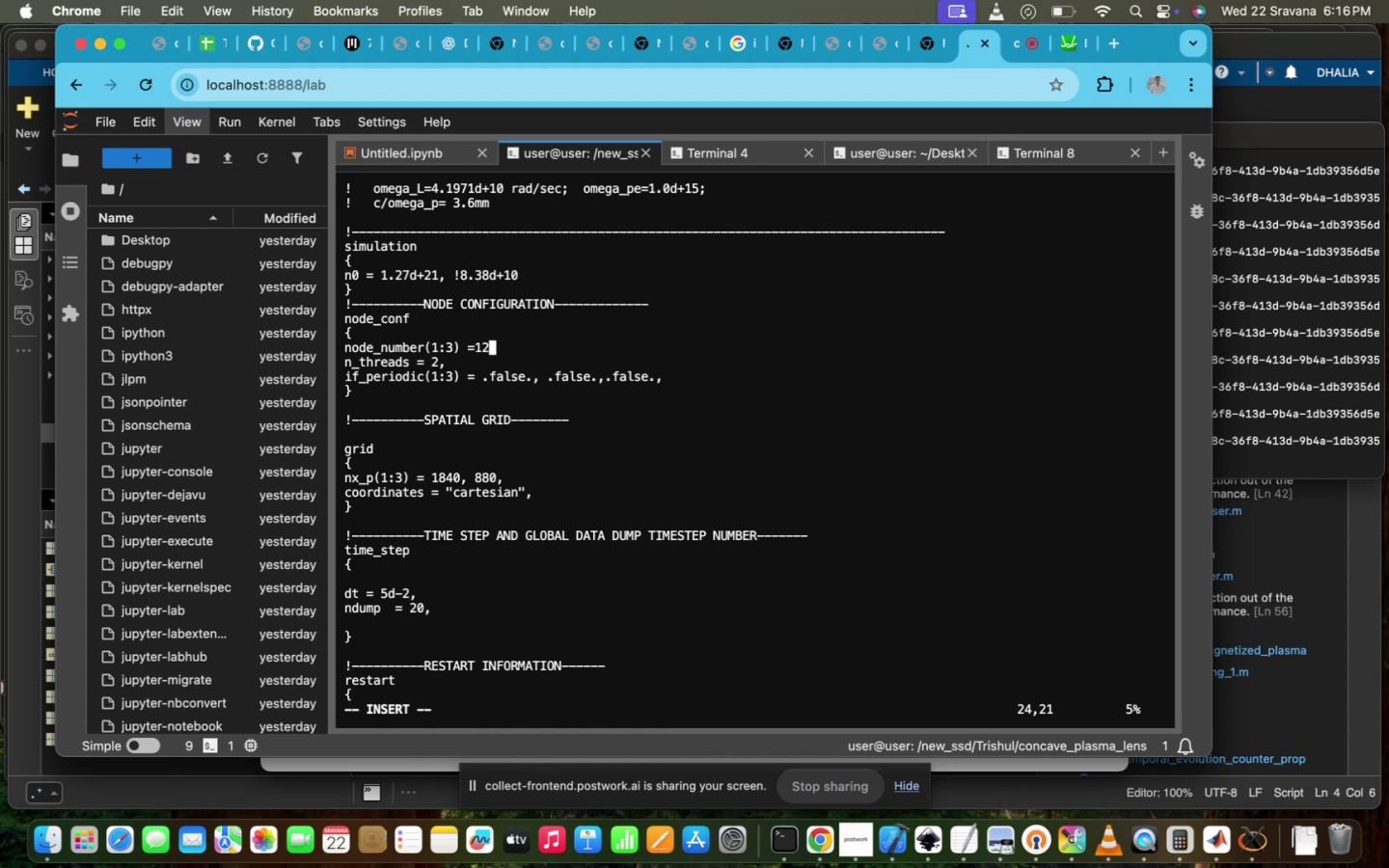 
key(Backspace)
 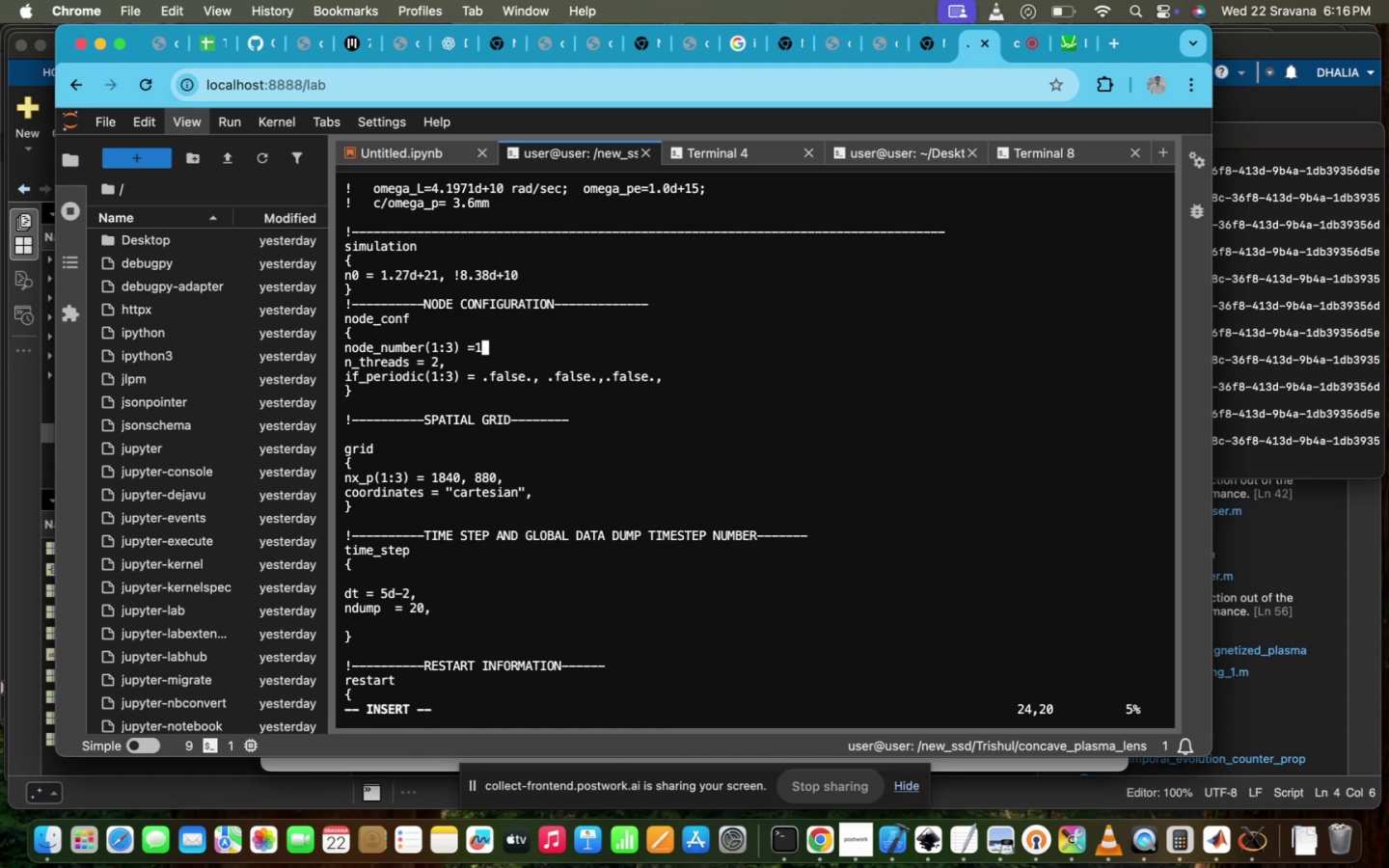 
wait(7.25)
 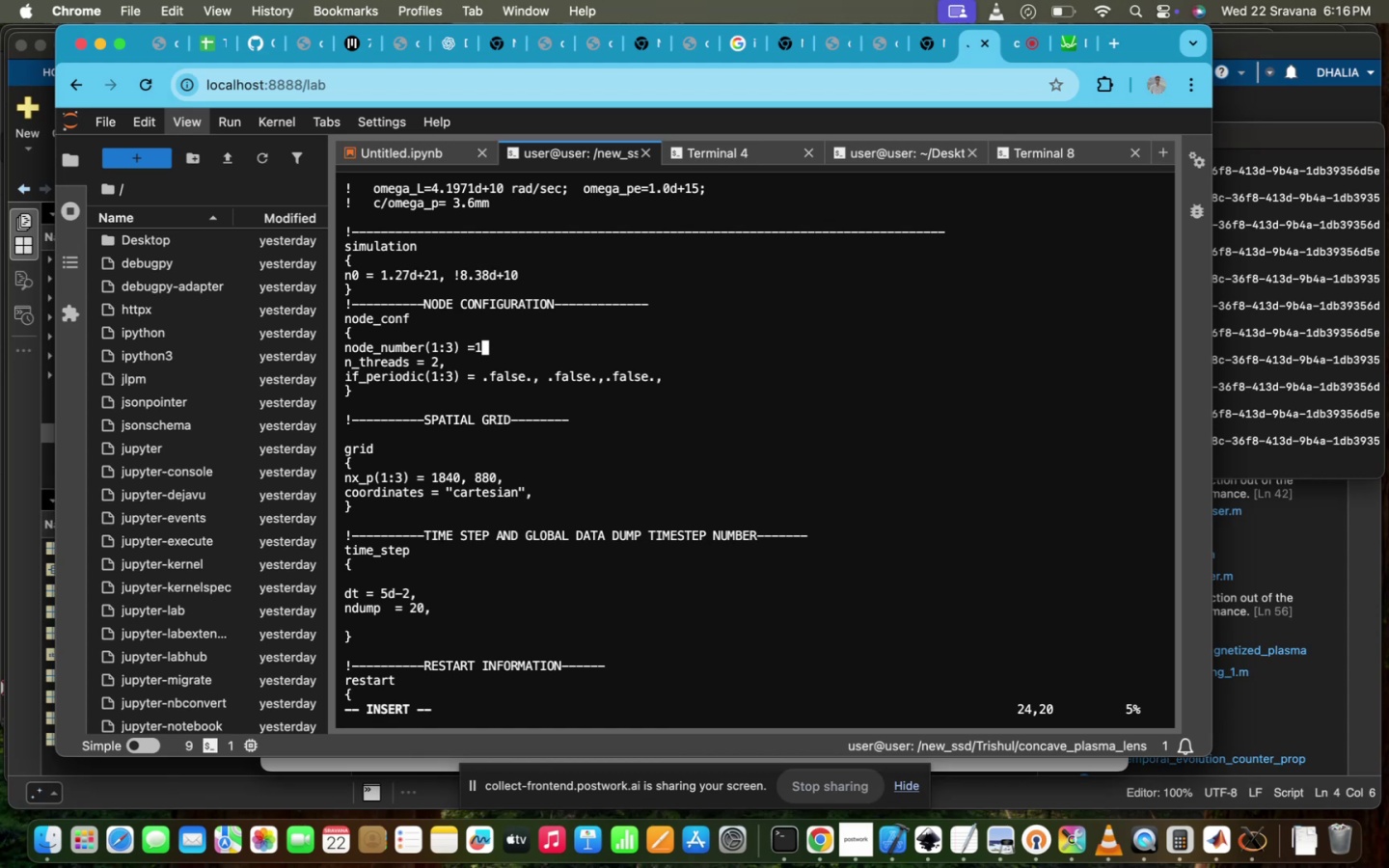 
type(13)
key(Backspace)
key(Backspace)
type(3,8)
key(Backspace)
type(7)
 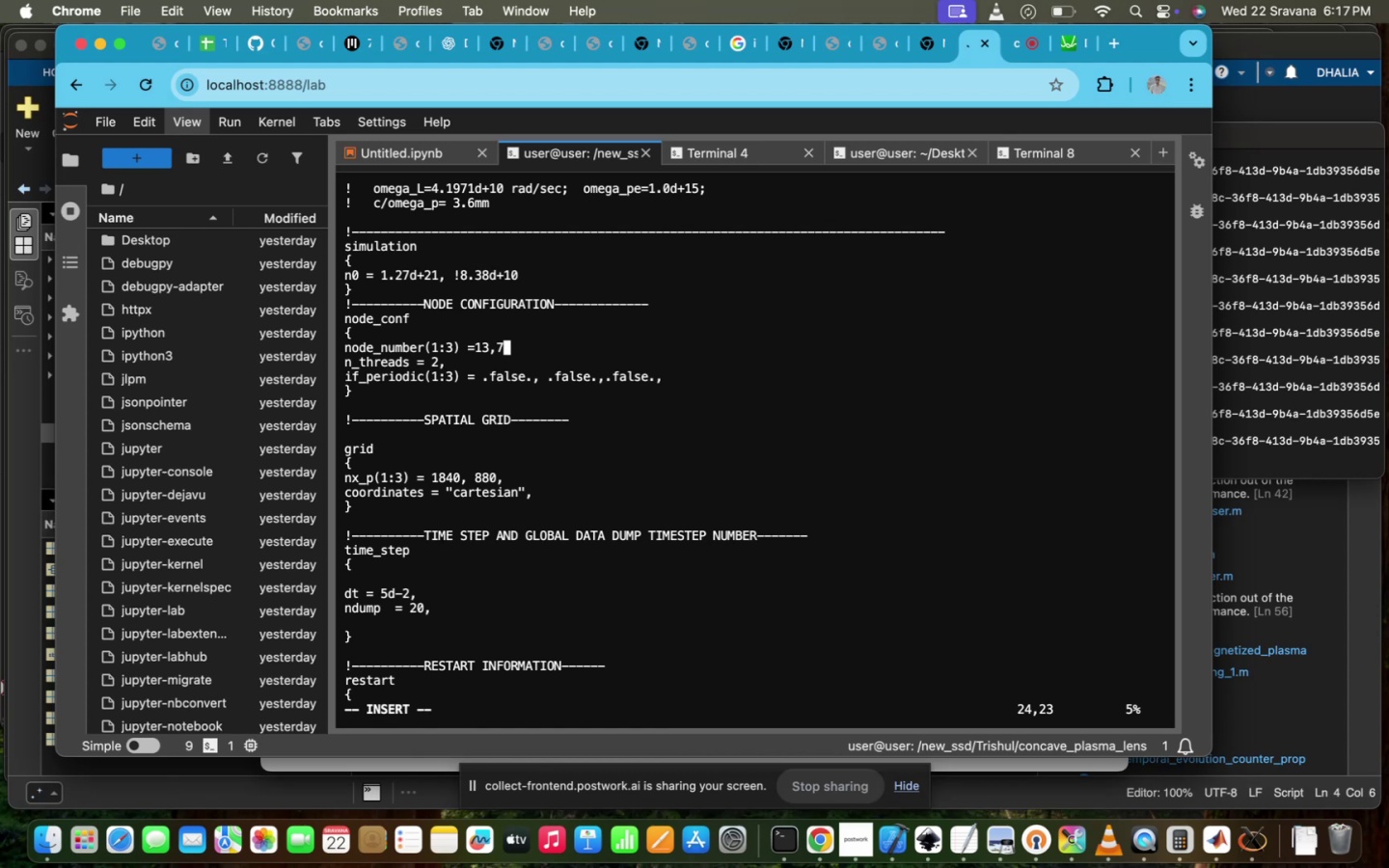 
wait(5.28)
 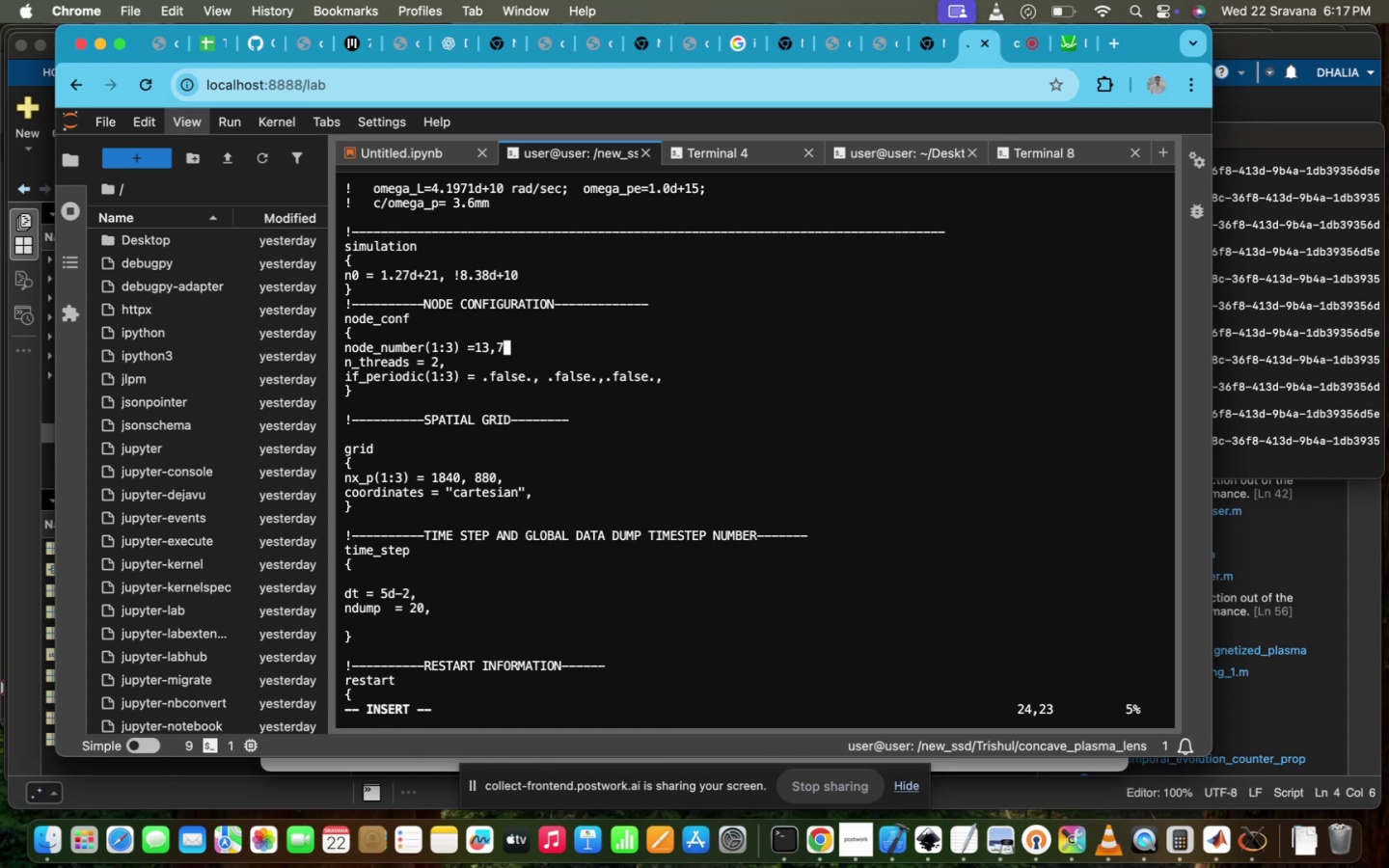 
key(Backspace)
 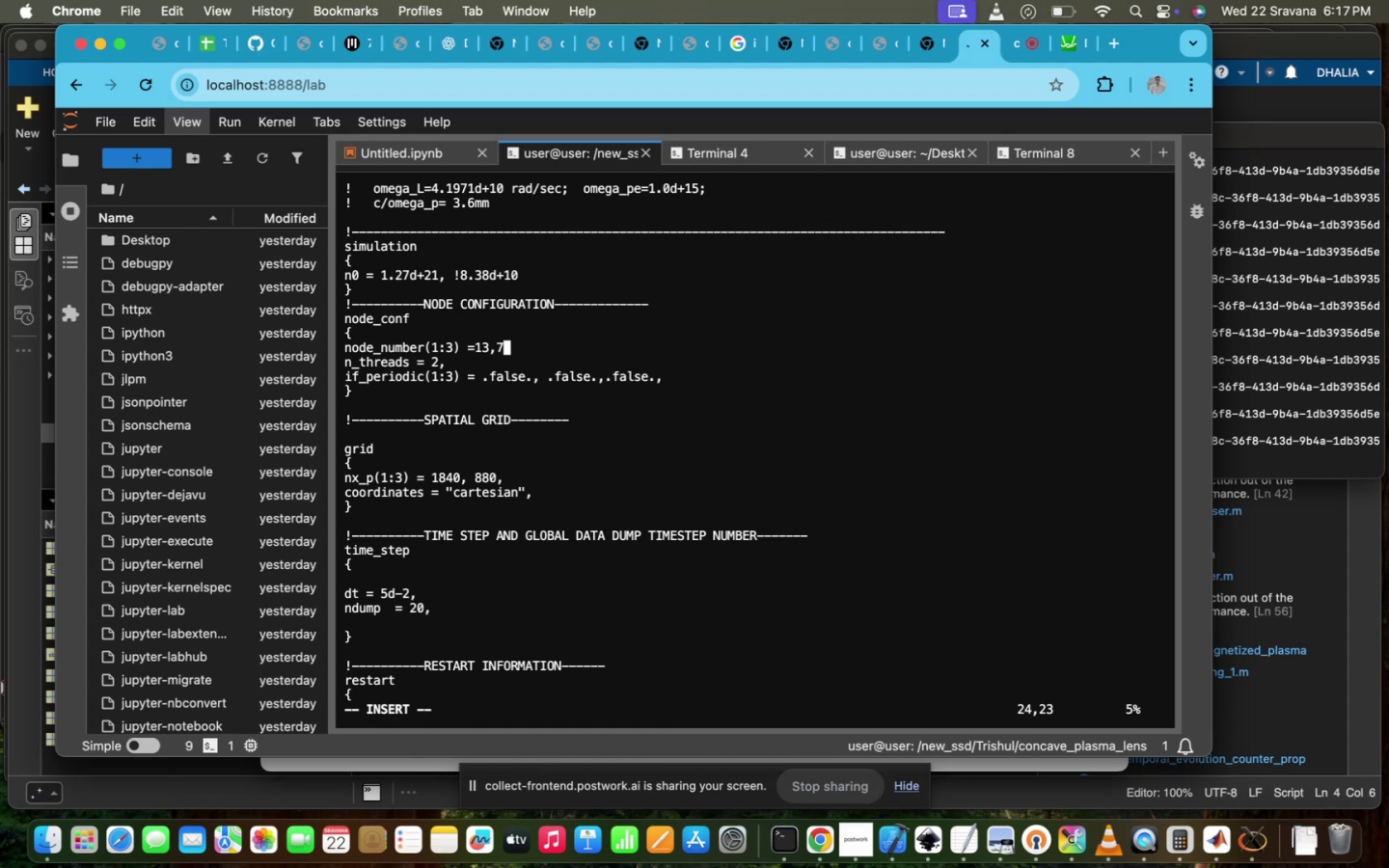 
key(Backspace)
 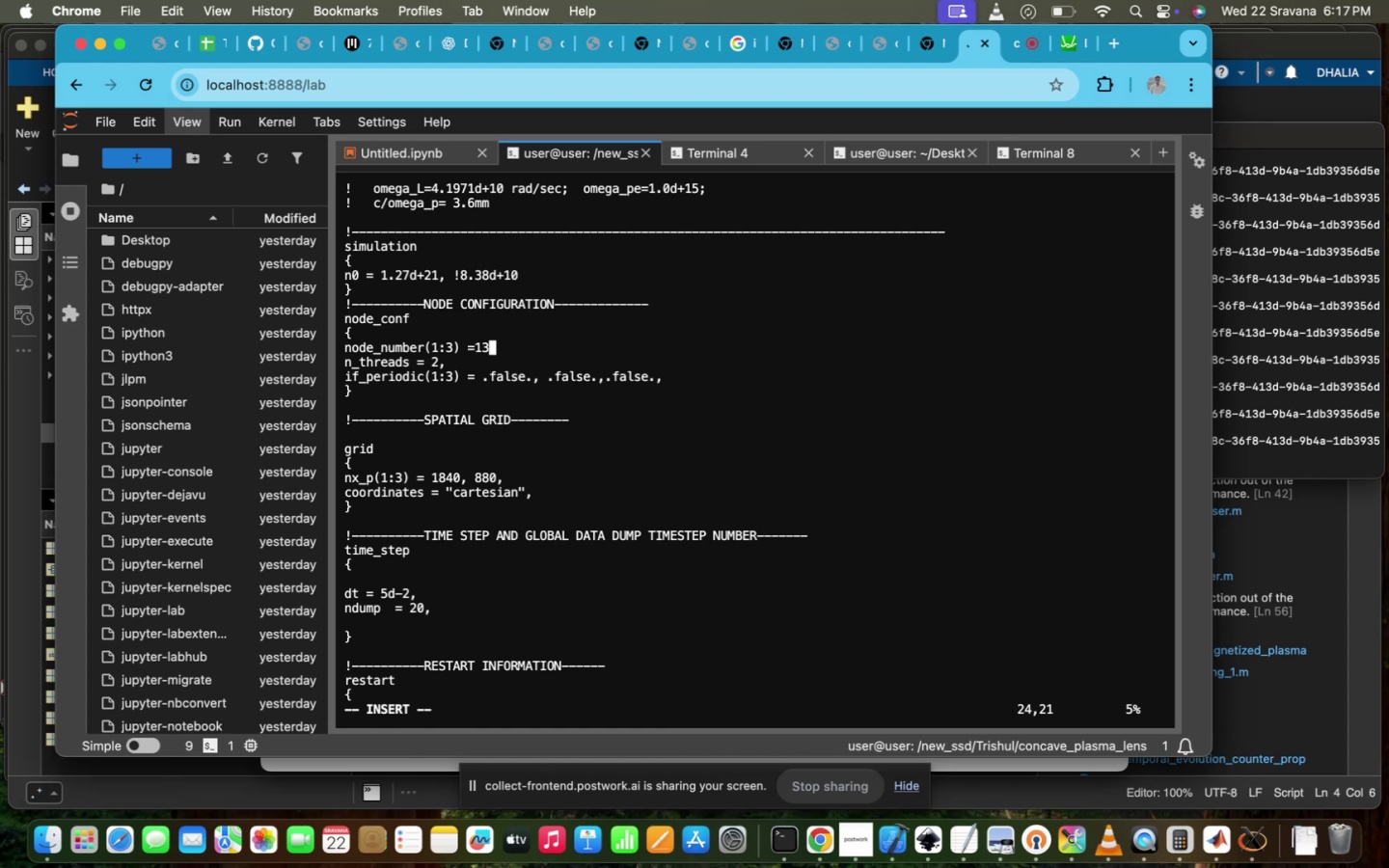 
key(Backspace)
 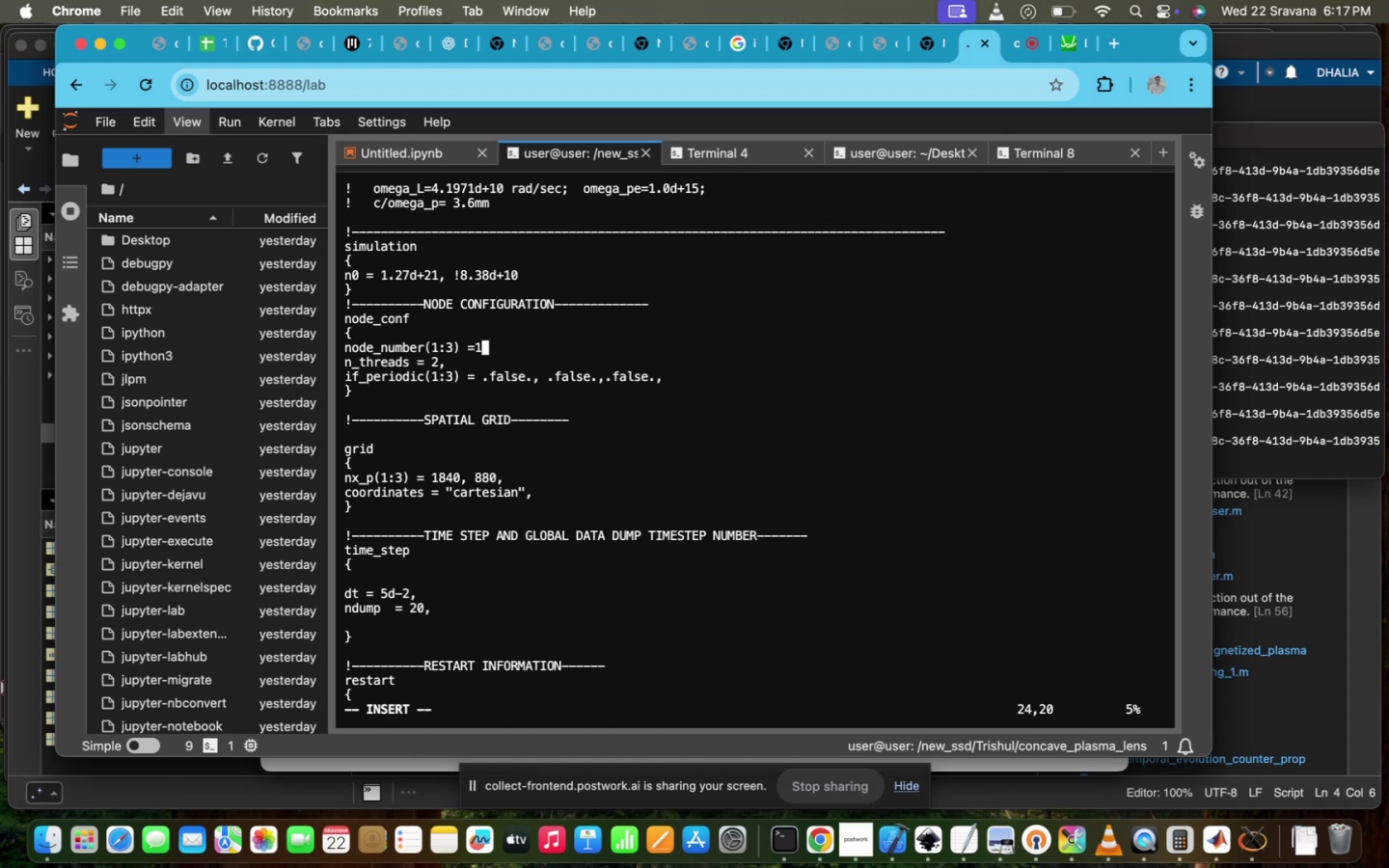 
key(2)
 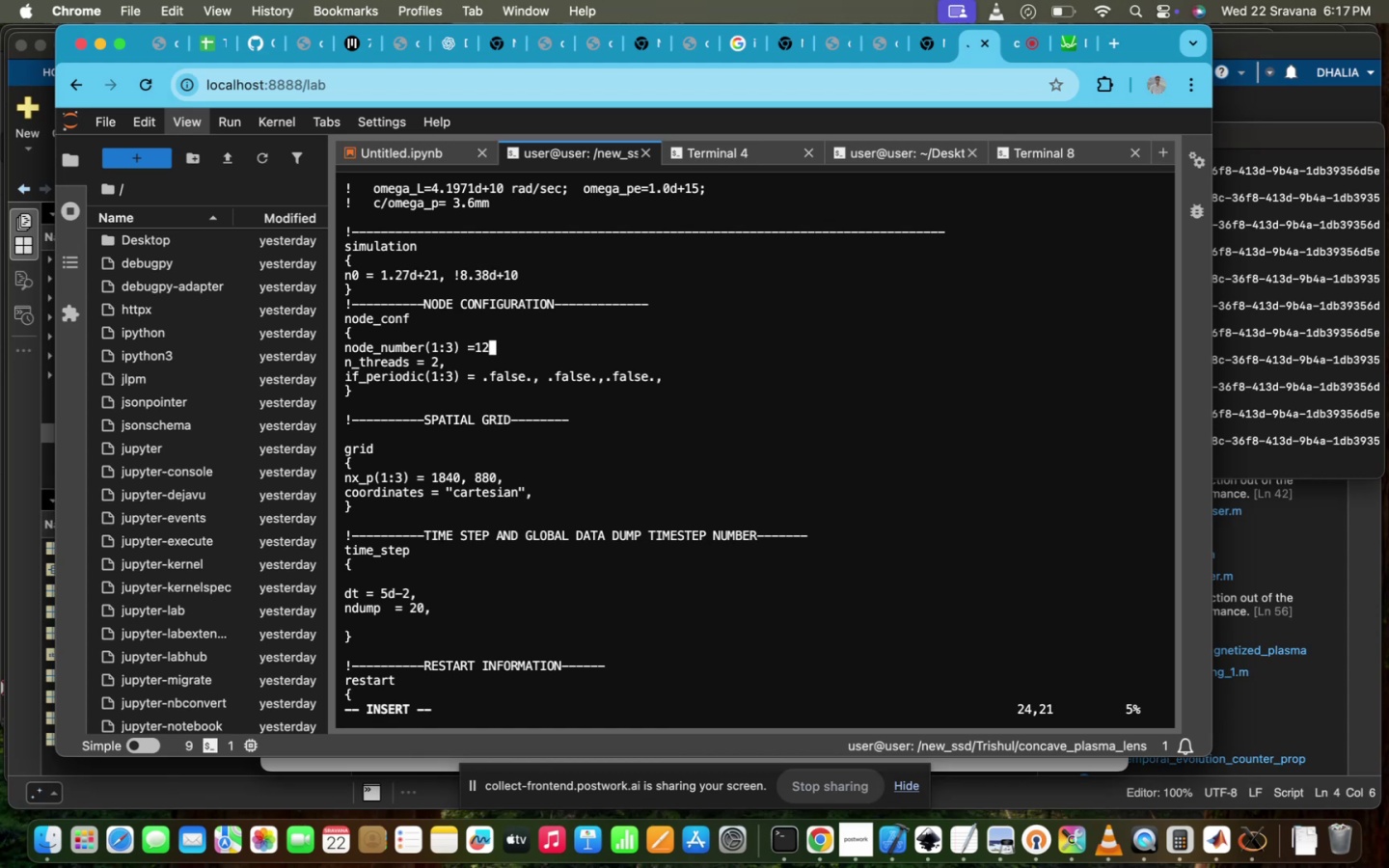 
key(Comma)
 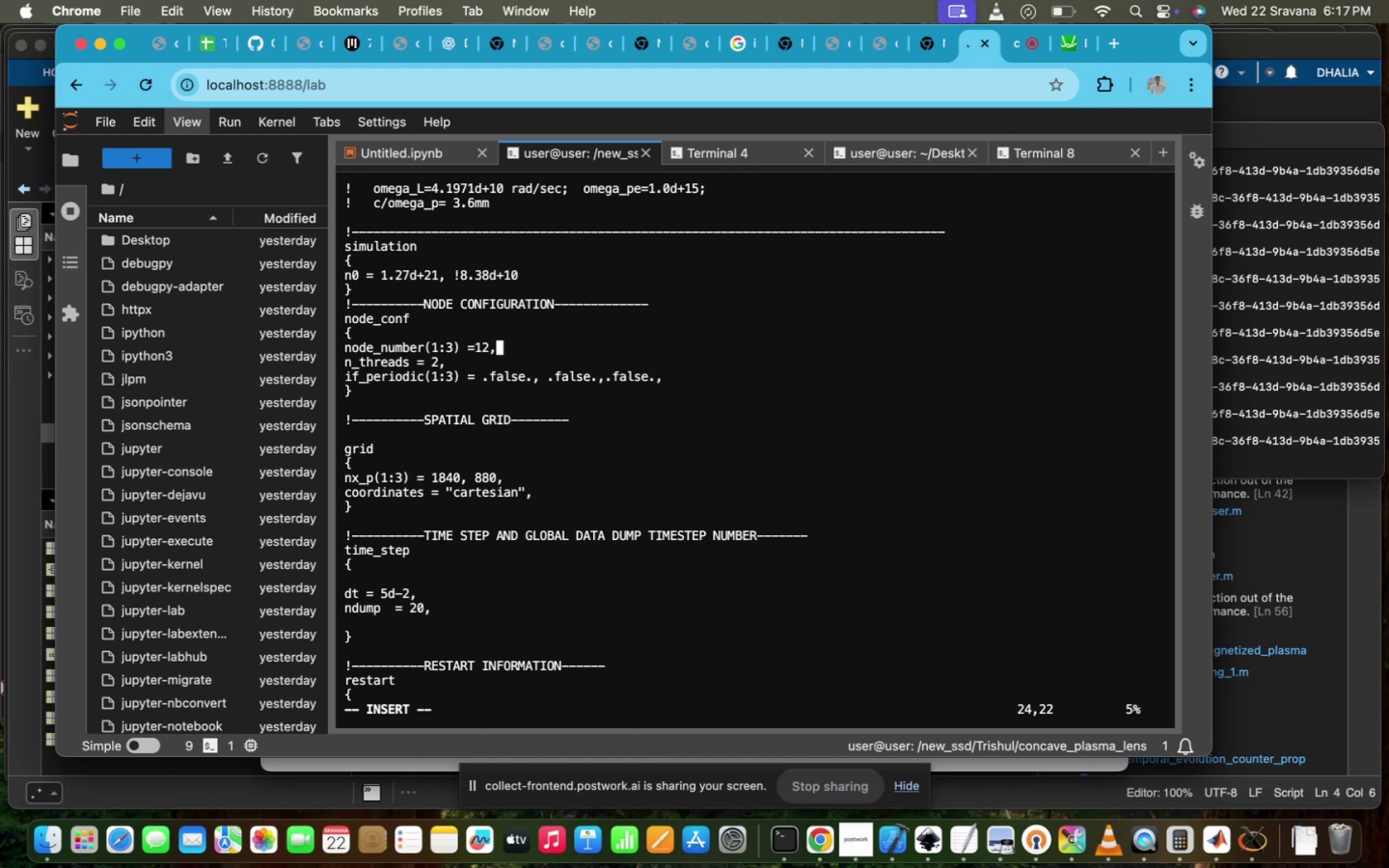 
key(8)
 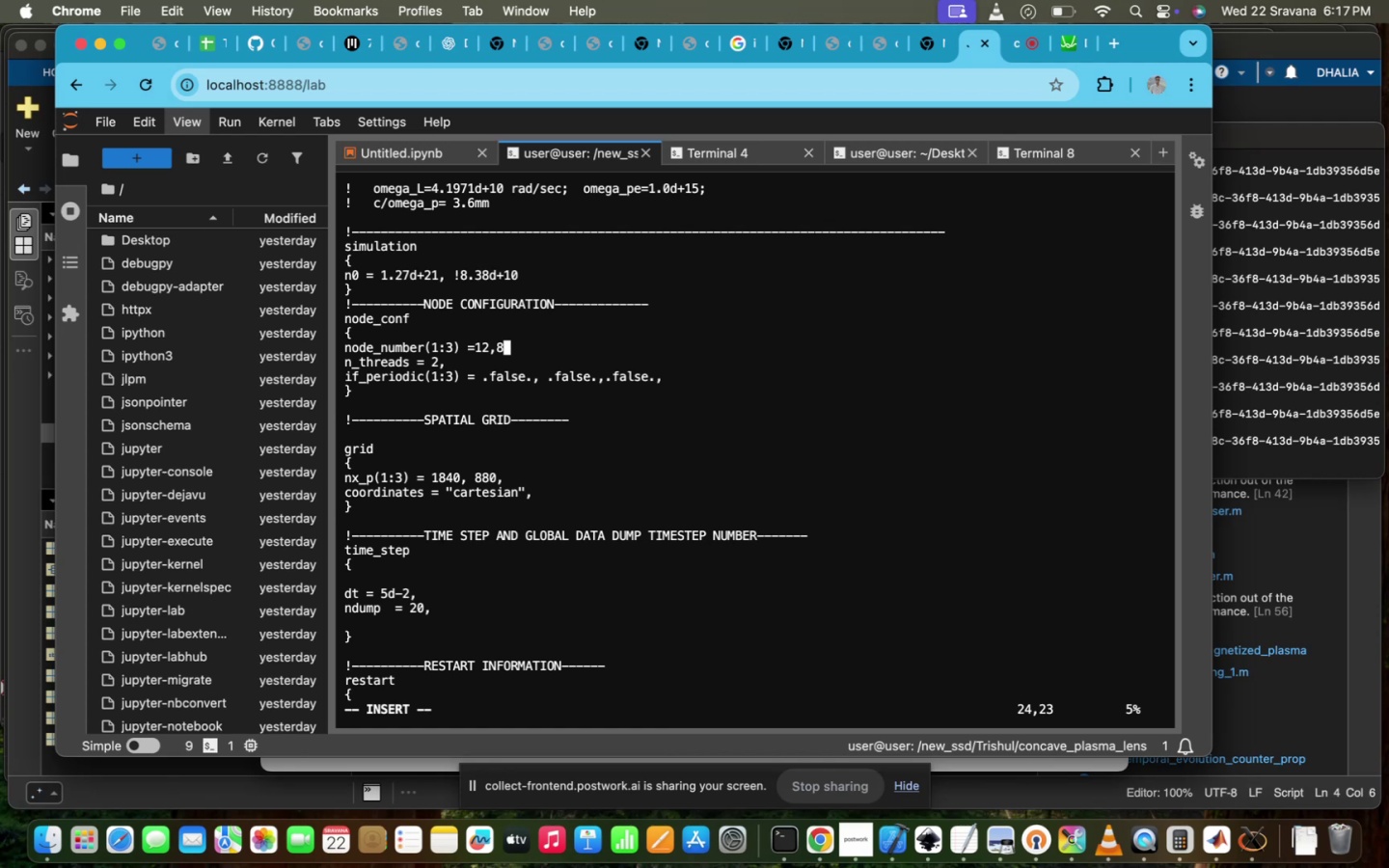 
wait(5.38)
 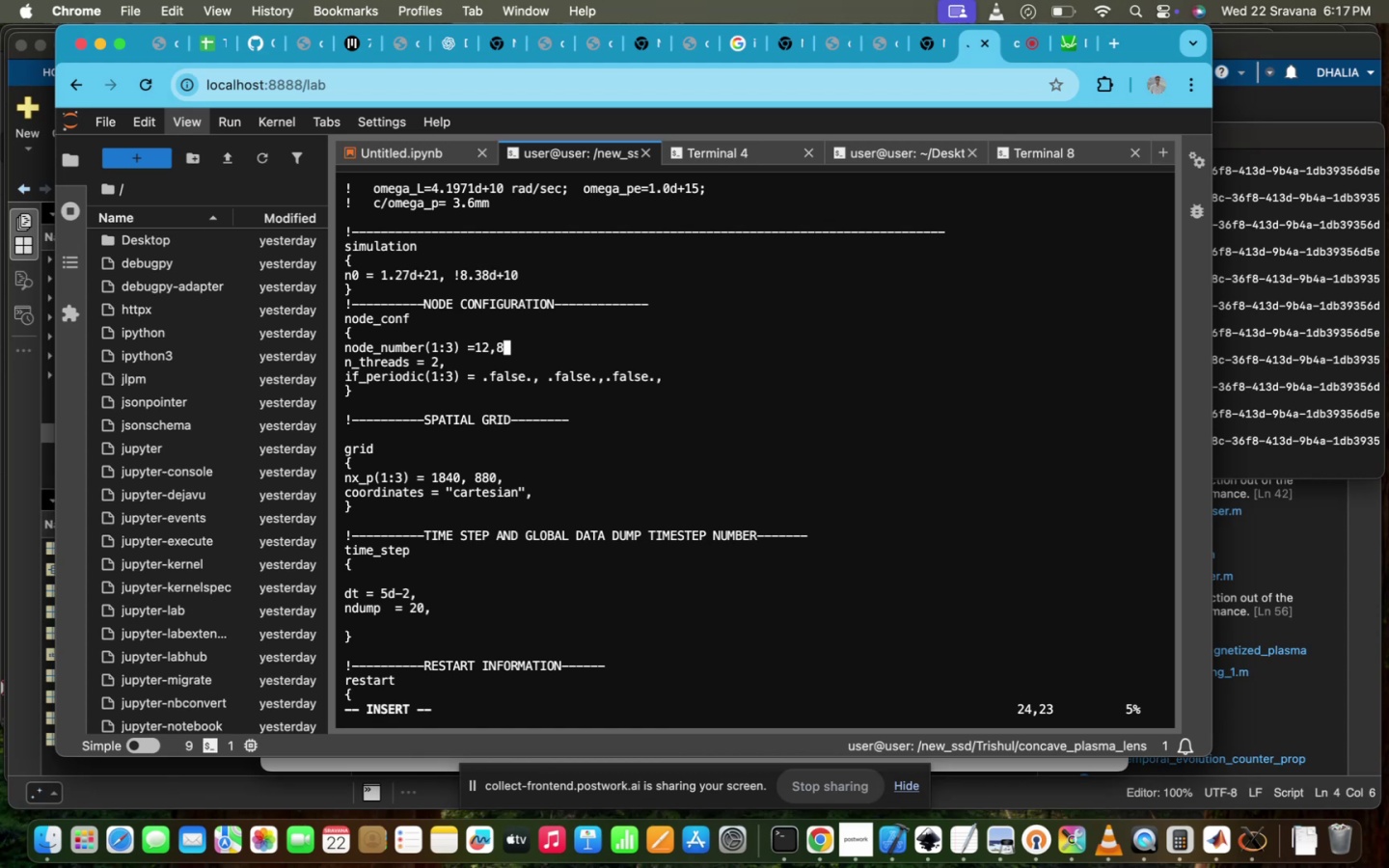 
scroll: coordinate [789, 462], scroll_direction: down, amount: 8.0
 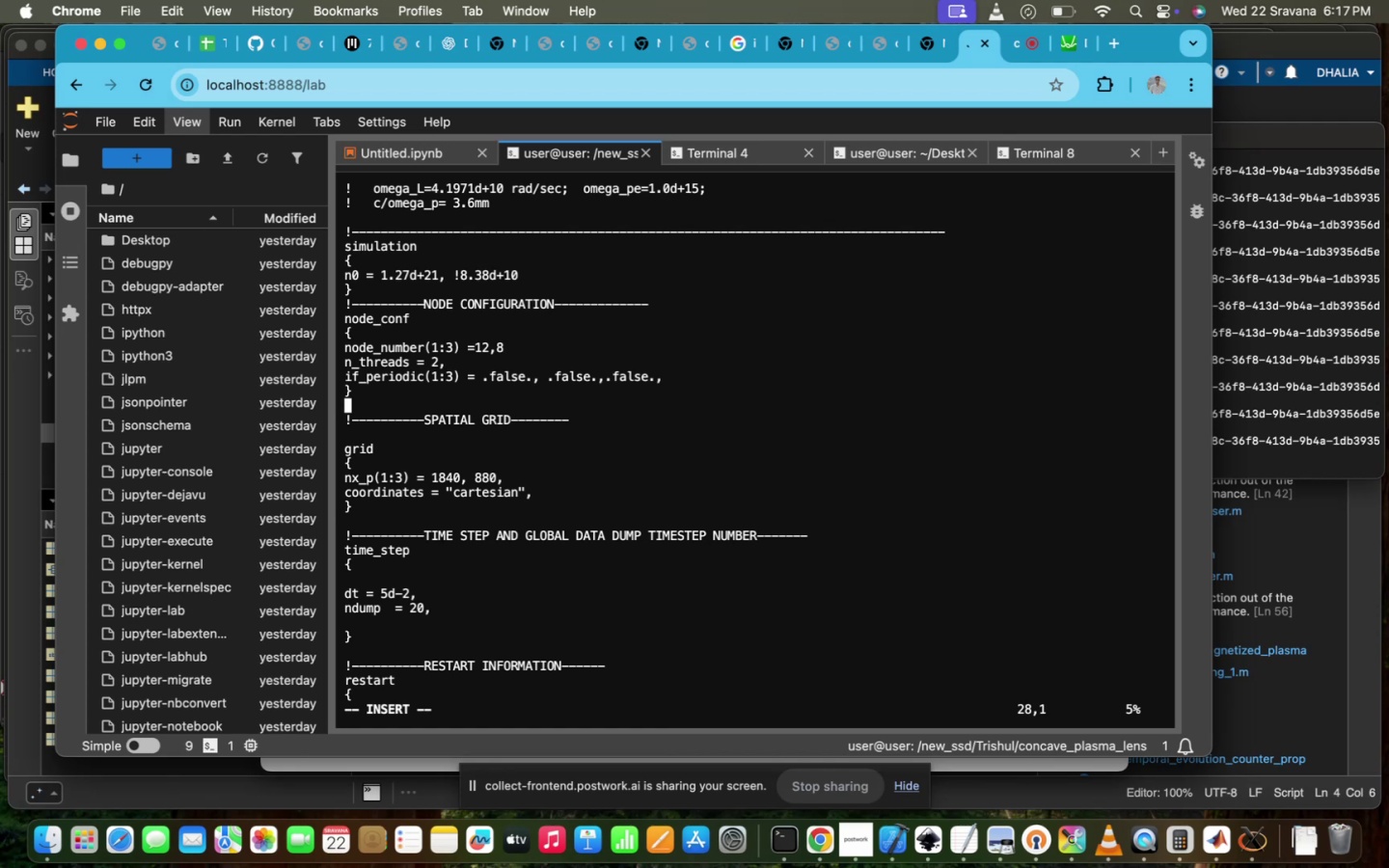 
scroll: coordinate [789, 462], scroll_direction: up, amount: 7.0
 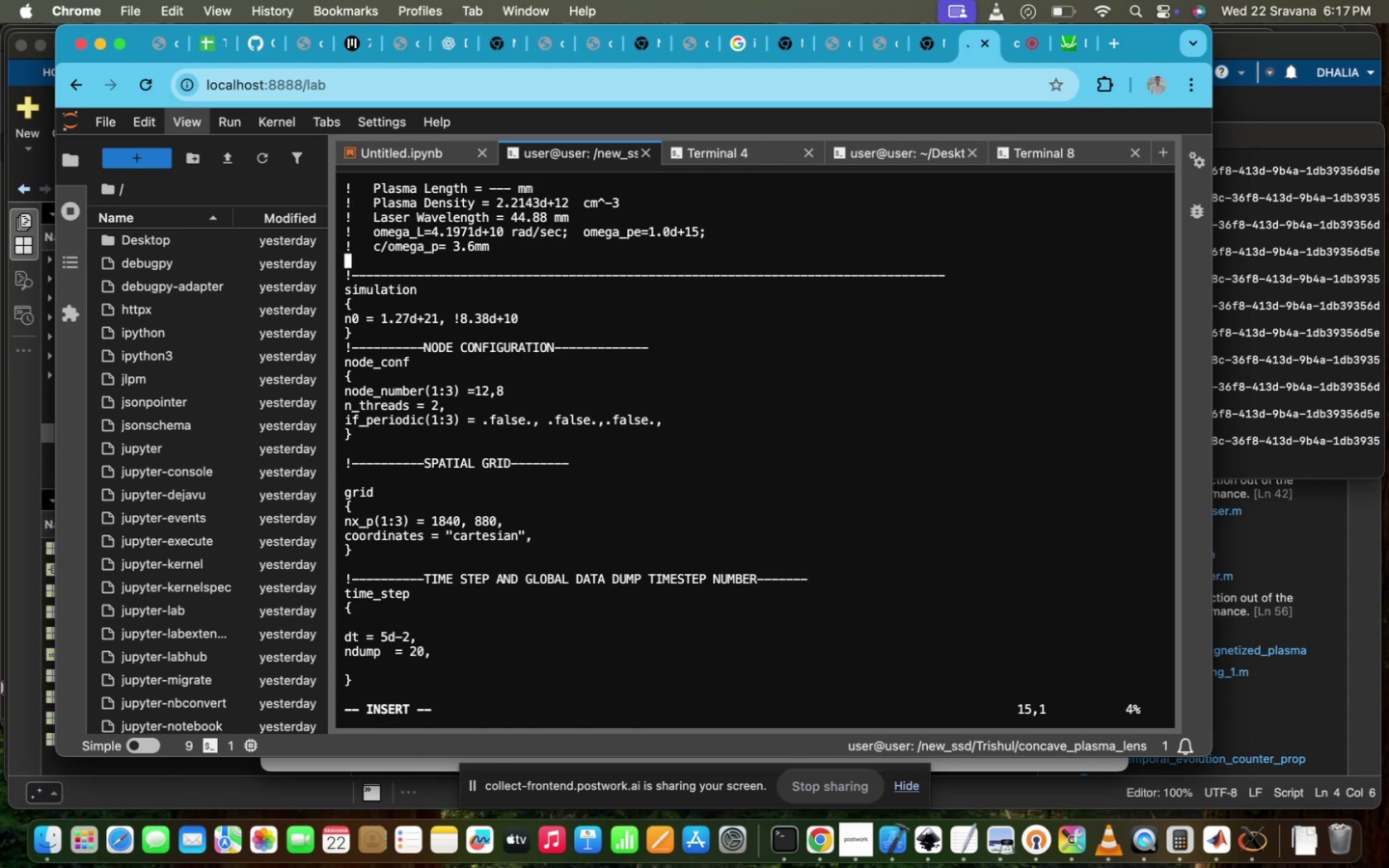 
scroll: coordinate [789, 462], scroll_direction: down, amount: 101.0
 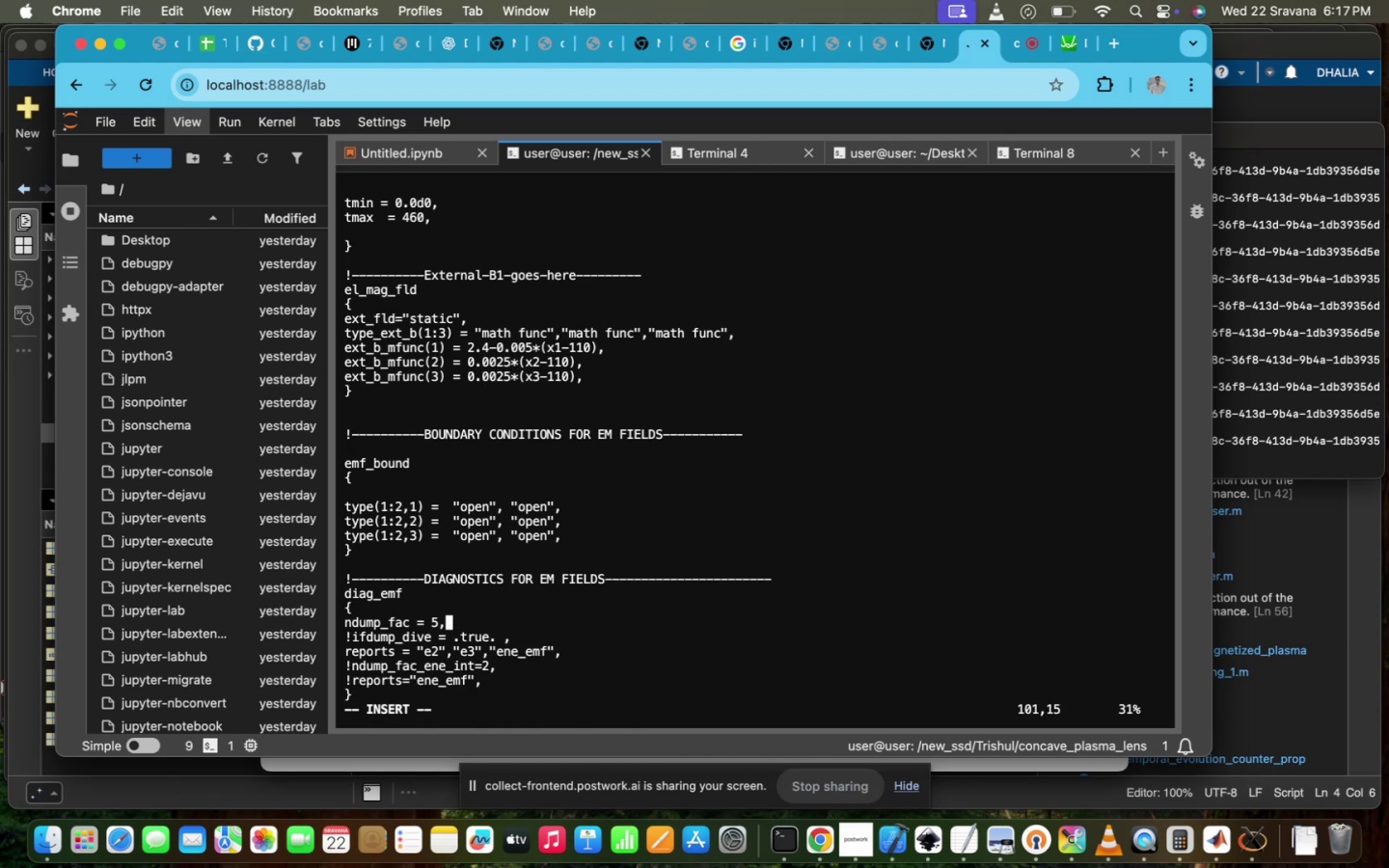 
scroll: coordinate [789, 462], scroll_direction: up, amount: 36.0
 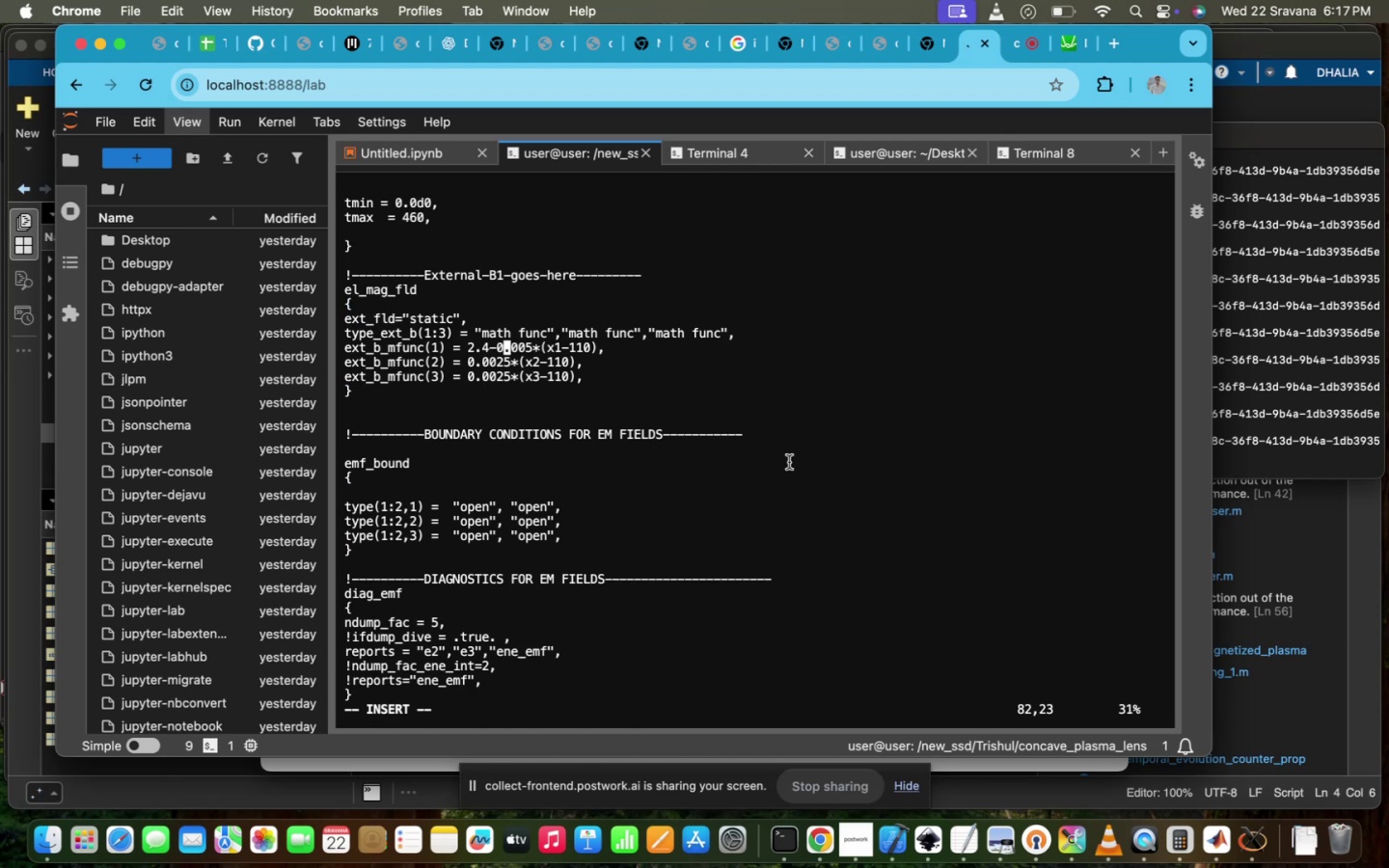 
hold_key(key=ArrowRight, duration=1.39)
 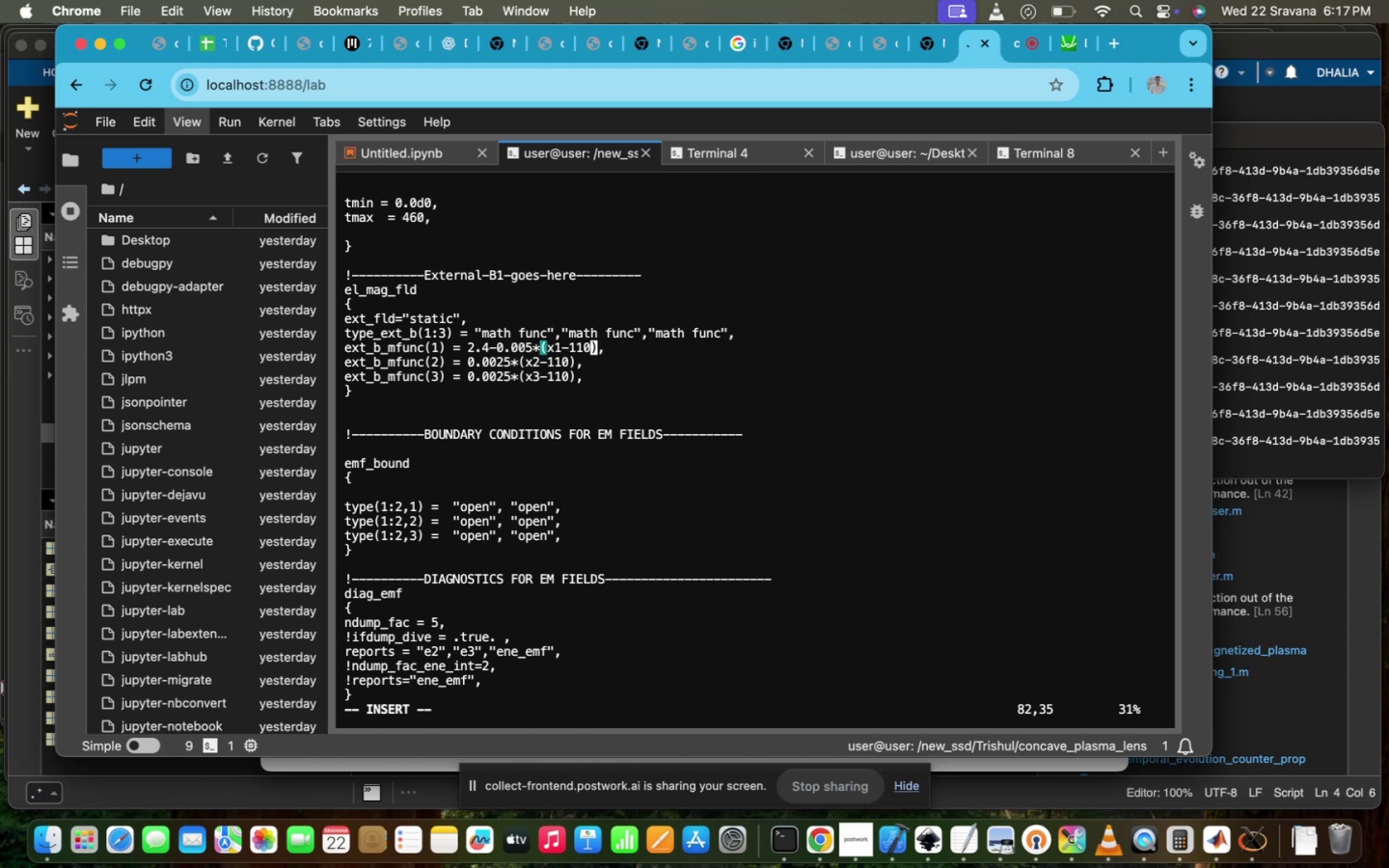 
hold_key(key=ArrowRight, duration=0.39)
 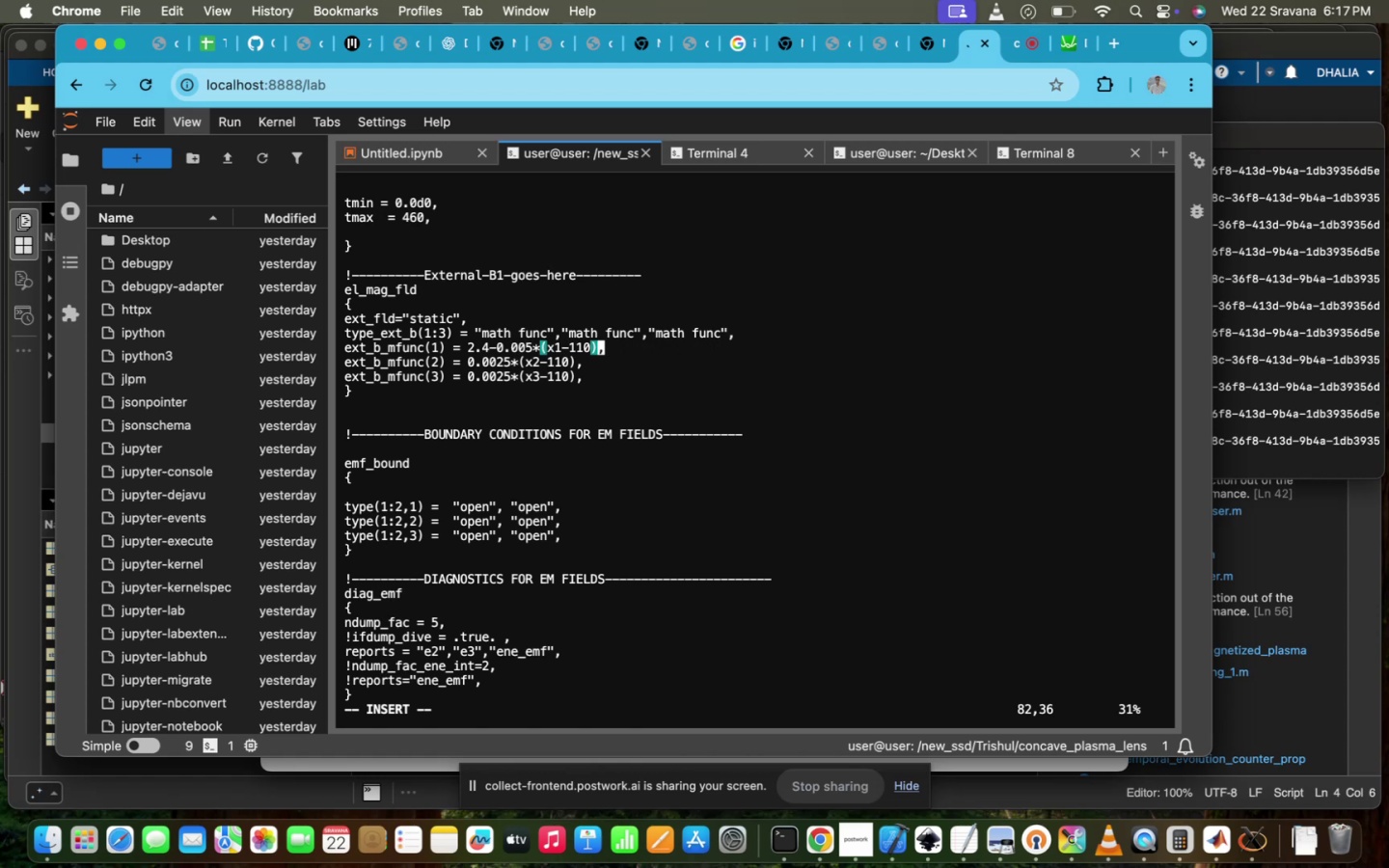 
scroll: coordinate [789, 462], scroll_direction: down, amount: 202.0
 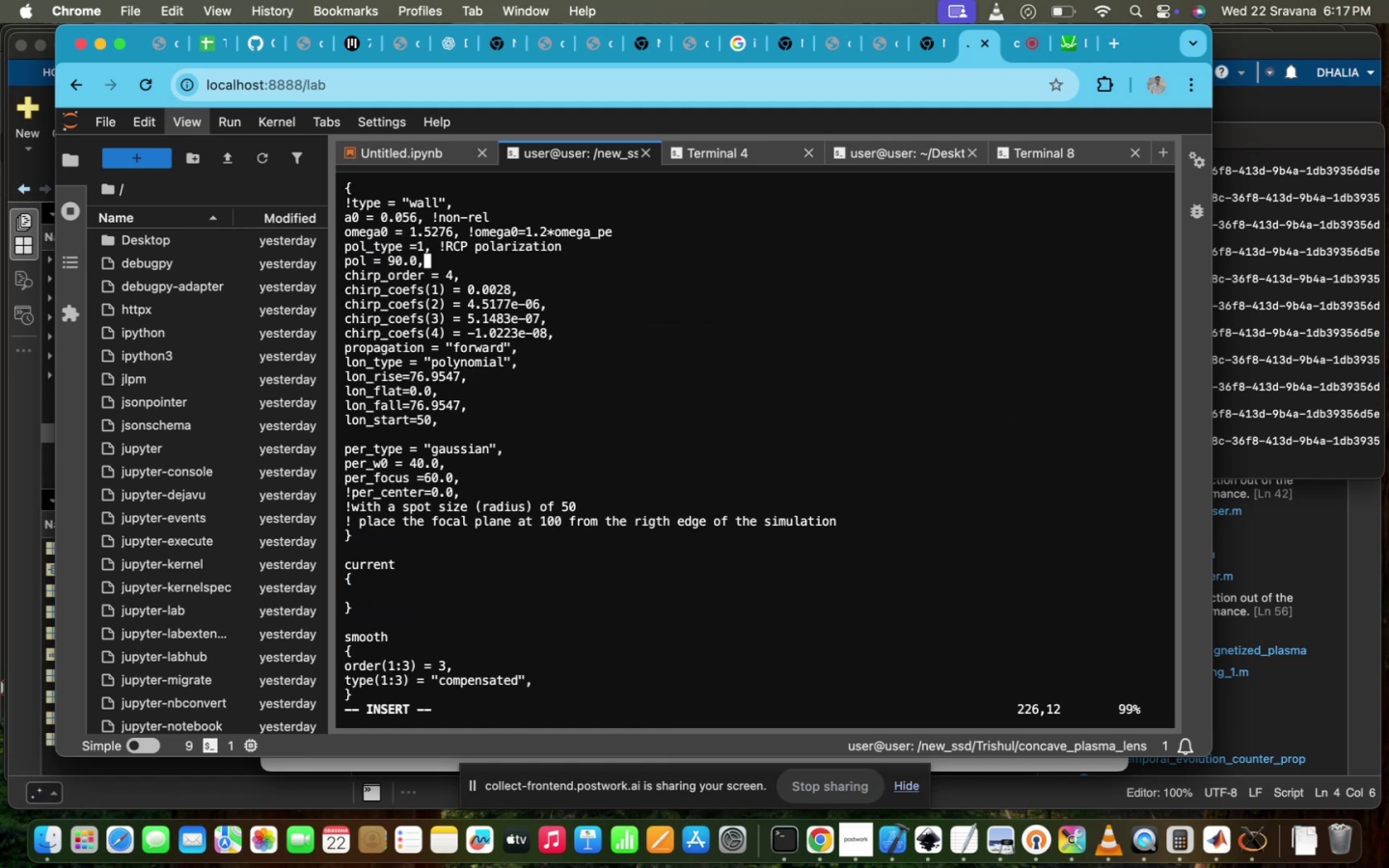 
scroll: coordinate [789, 462], scroll_direction: up, amount: 640.0
 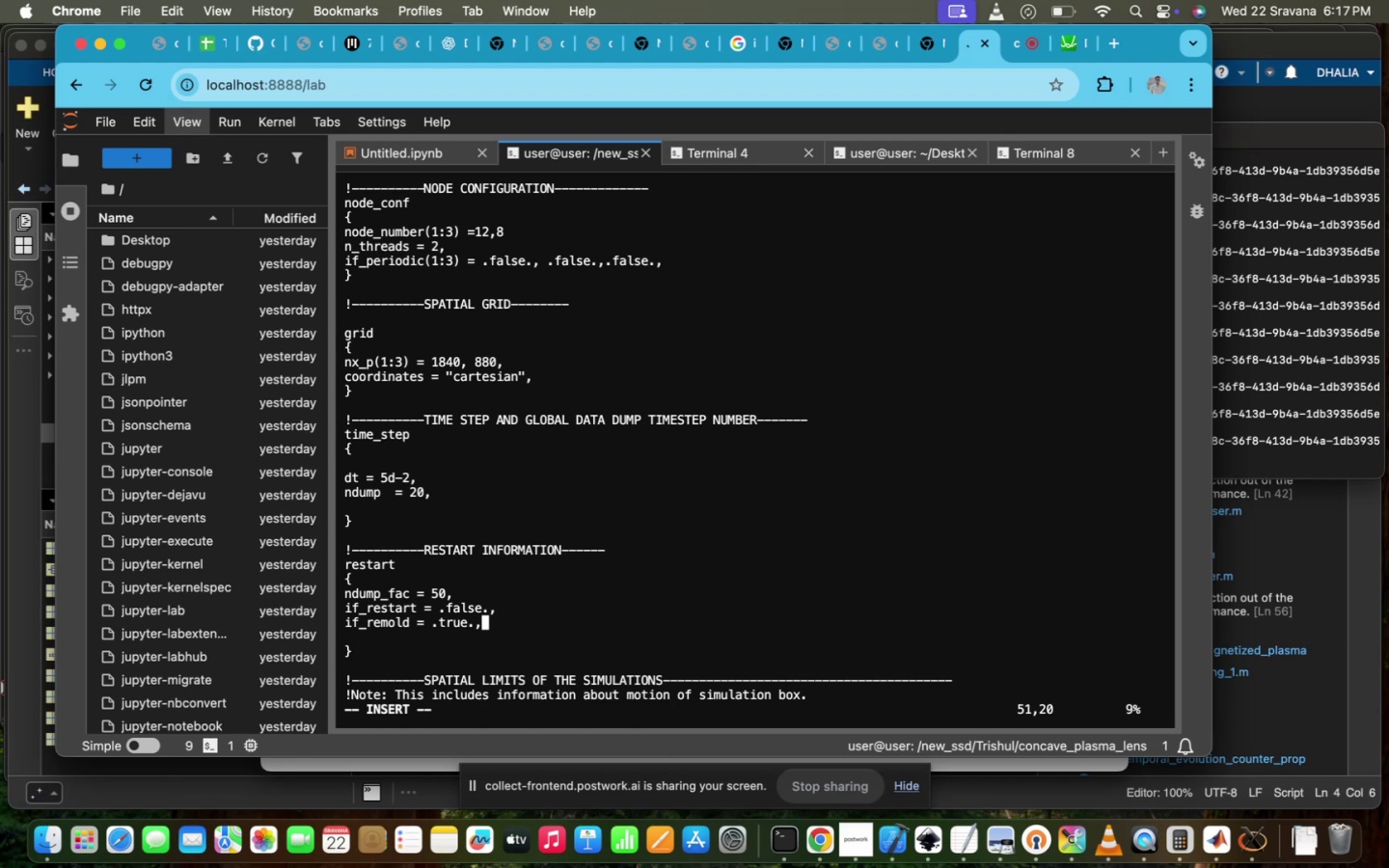 
scroll: coordinate [789, 462], scroll_direction: down, amount: 14.0
 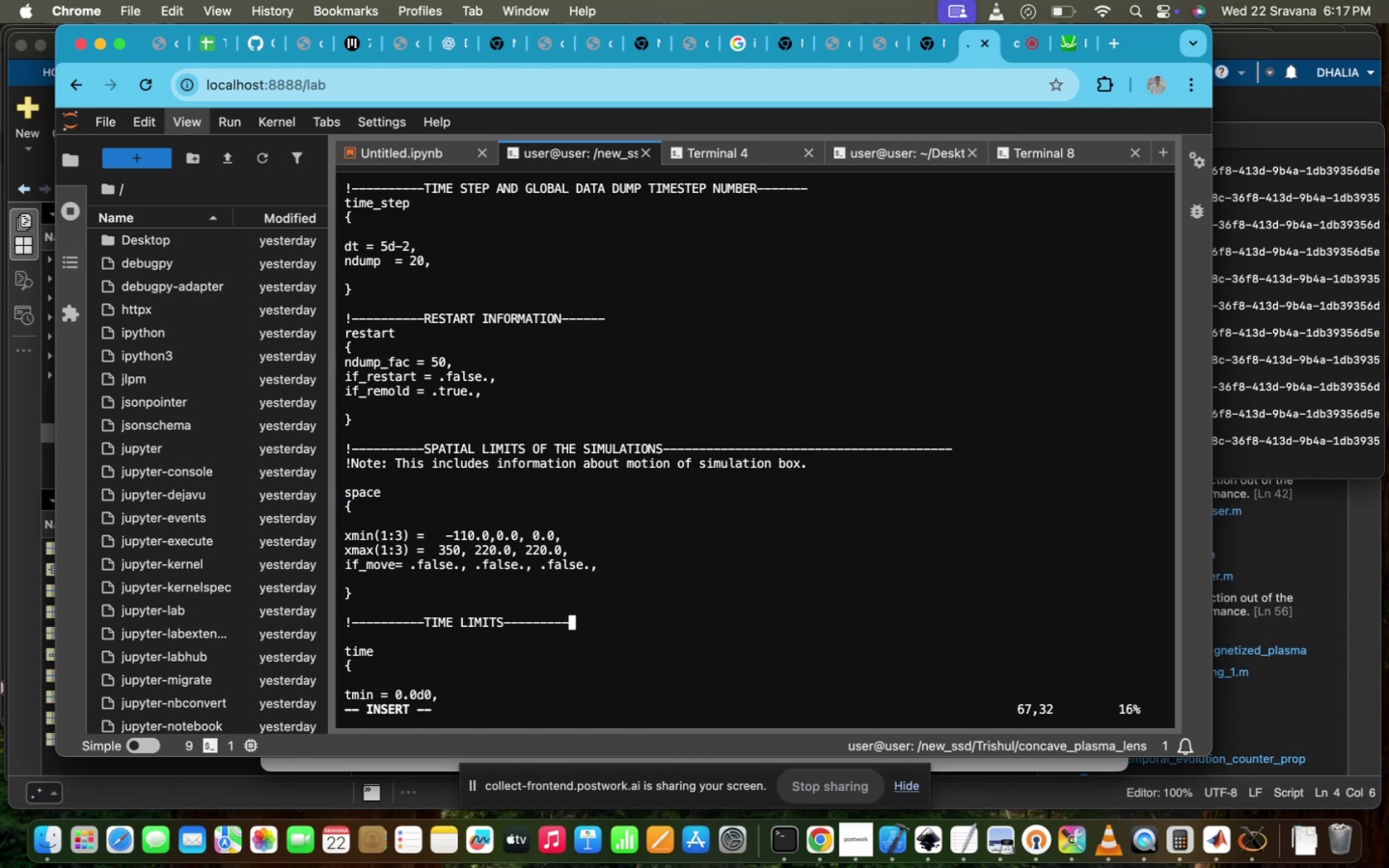 
scroll: coordinate [789, 462], scroll_direction: up, amount: 5.0
 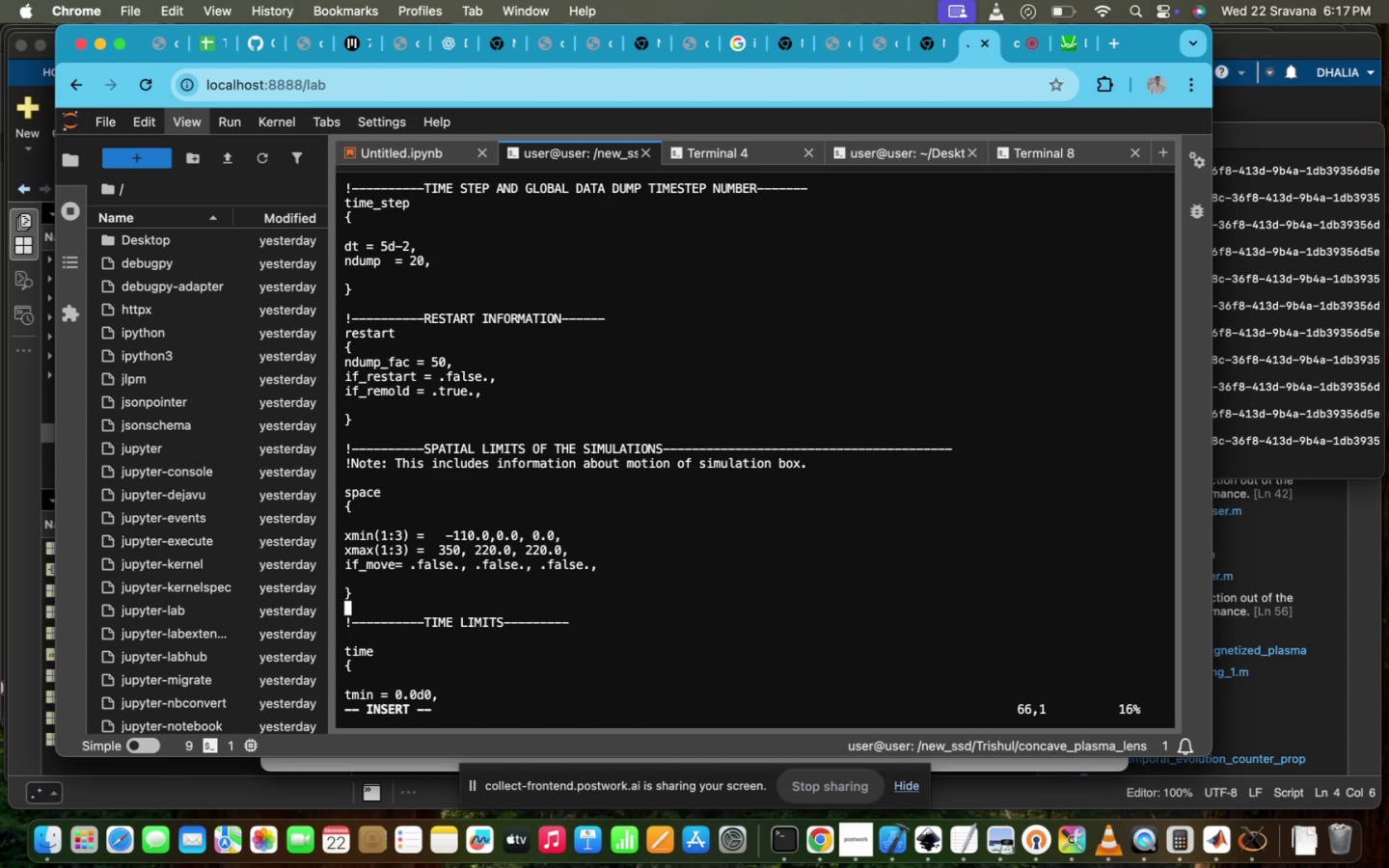 
scroll: coordinate [789, 462], scroll_direction: down, amount: 372.0
 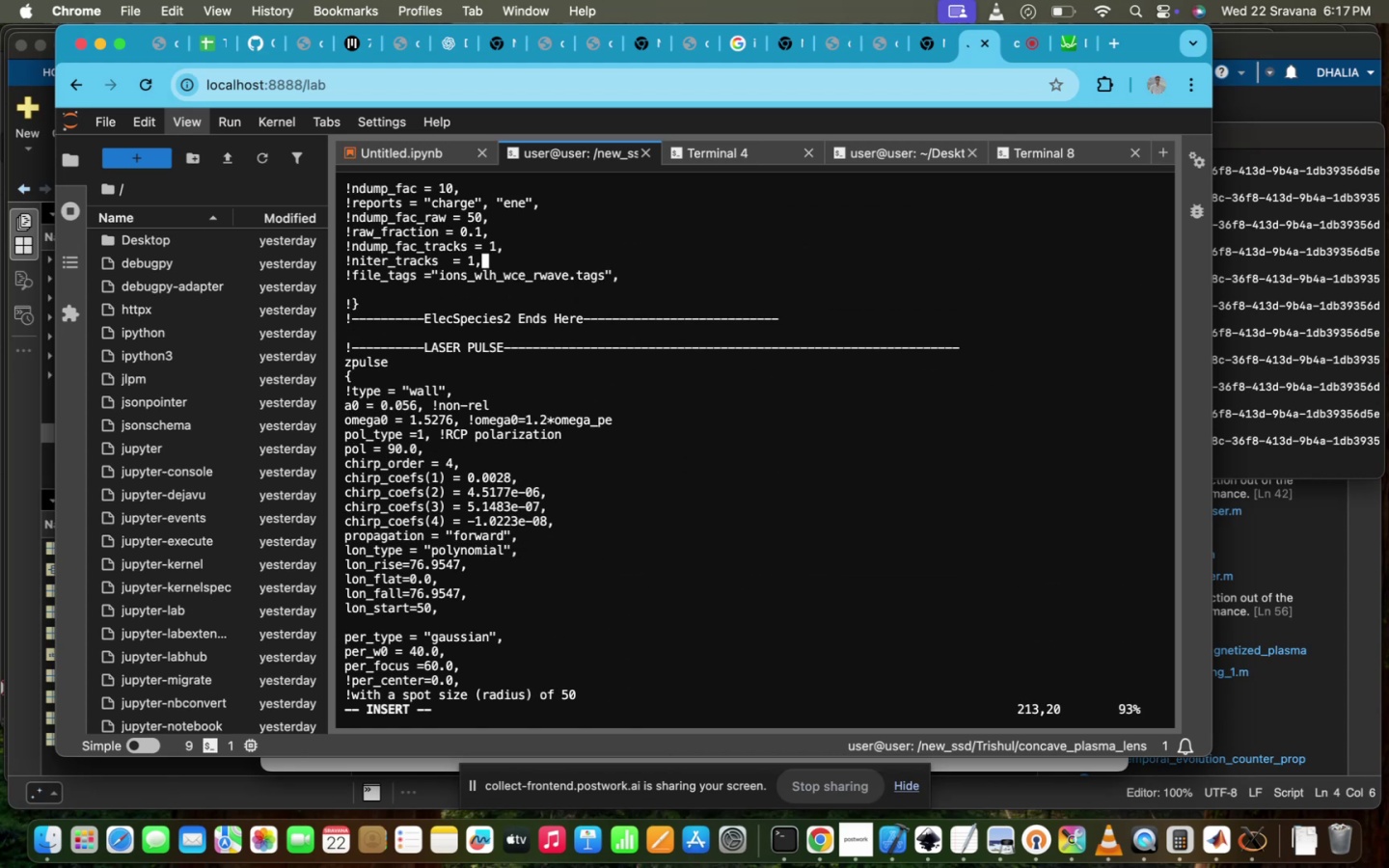 
scroll: coordinate [789, 462], scroll_direction: up, amount: 7.0
 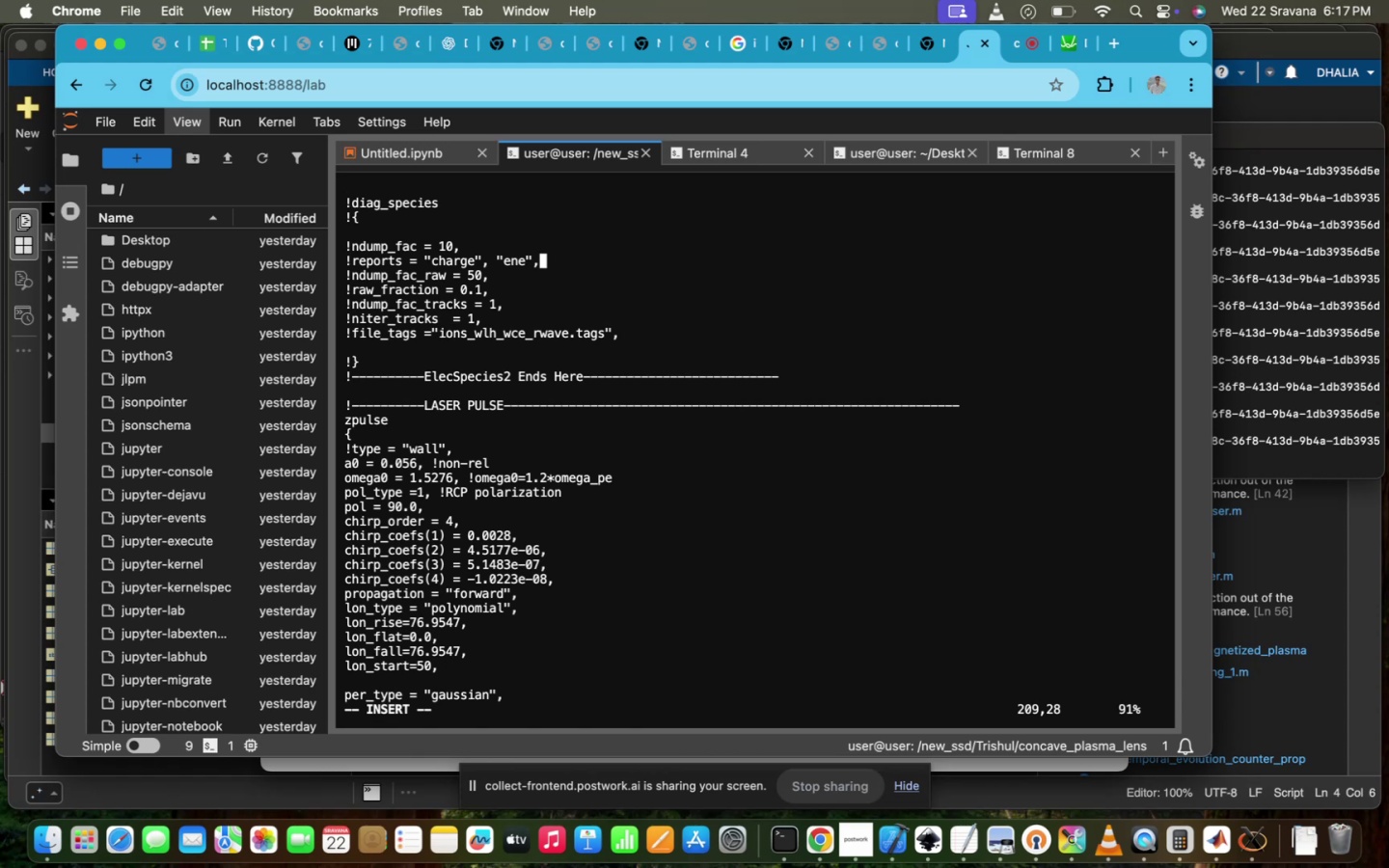 
scroll: coordinate [789, 462], scroll_direction: down, amount: 1.0
 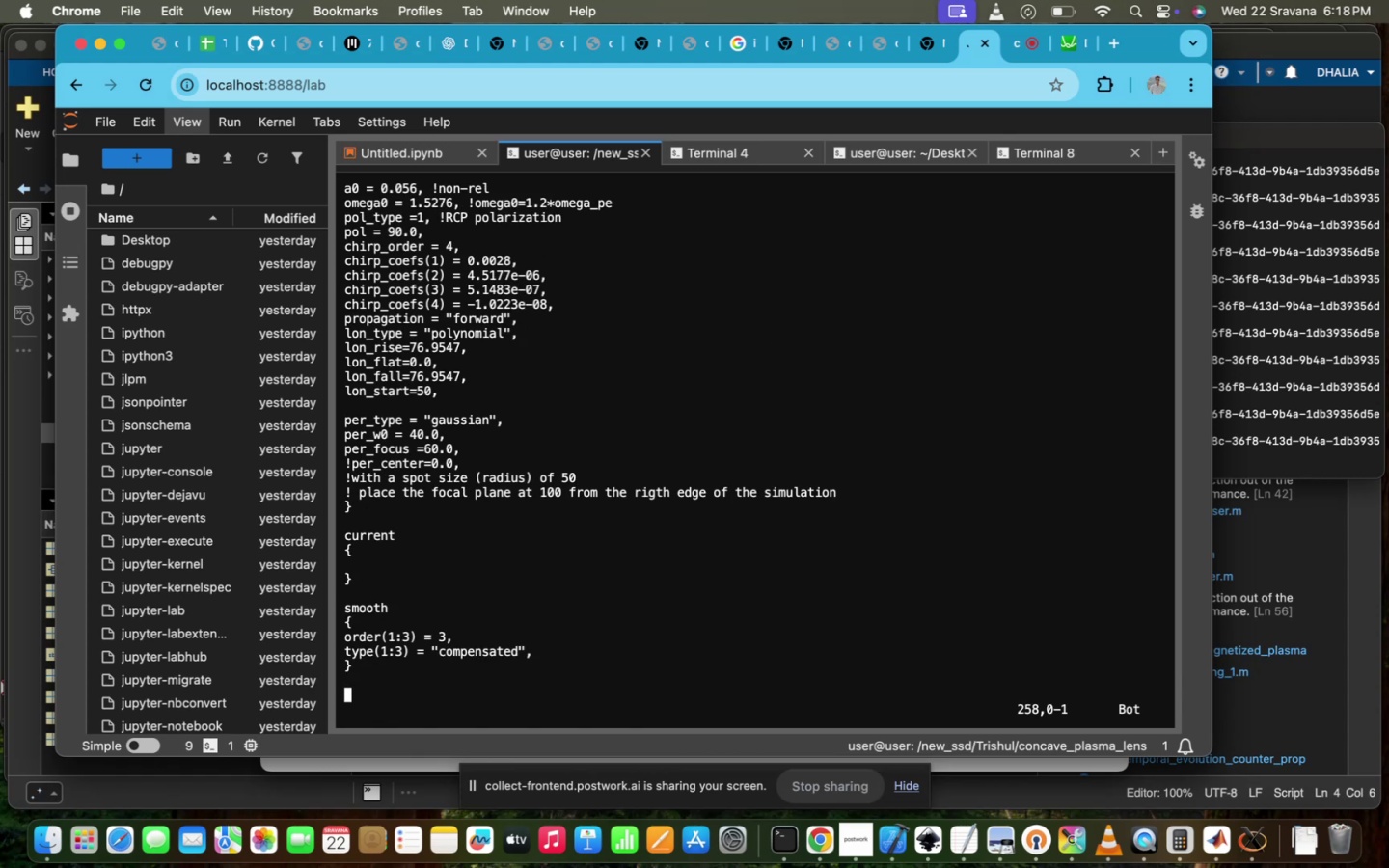 
key(Escape)
type(:Wq!)
key(Backspace)
key(Backspace)
type(w)
key(Backspace)
key(Backspace)
type(wq)
 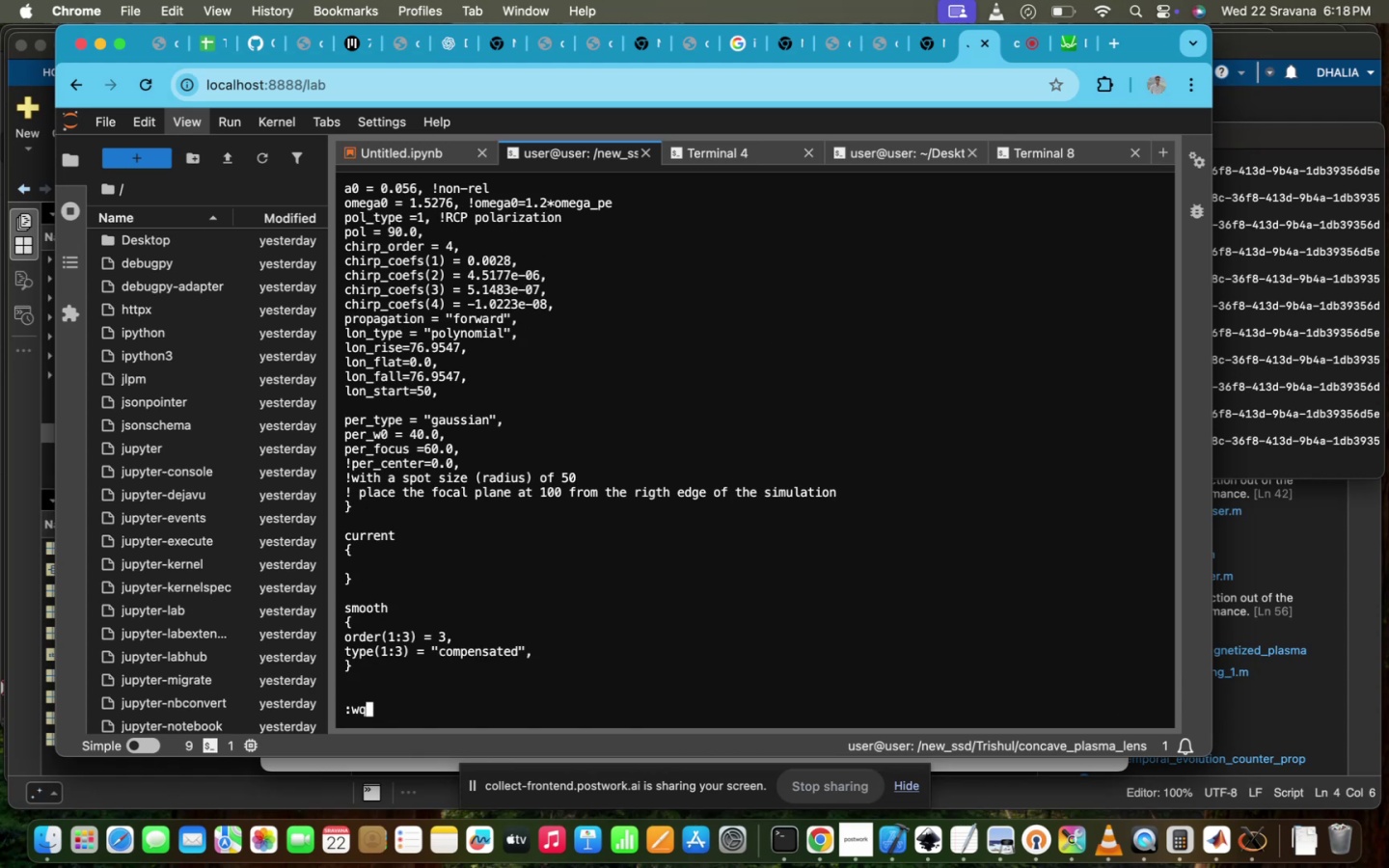 
 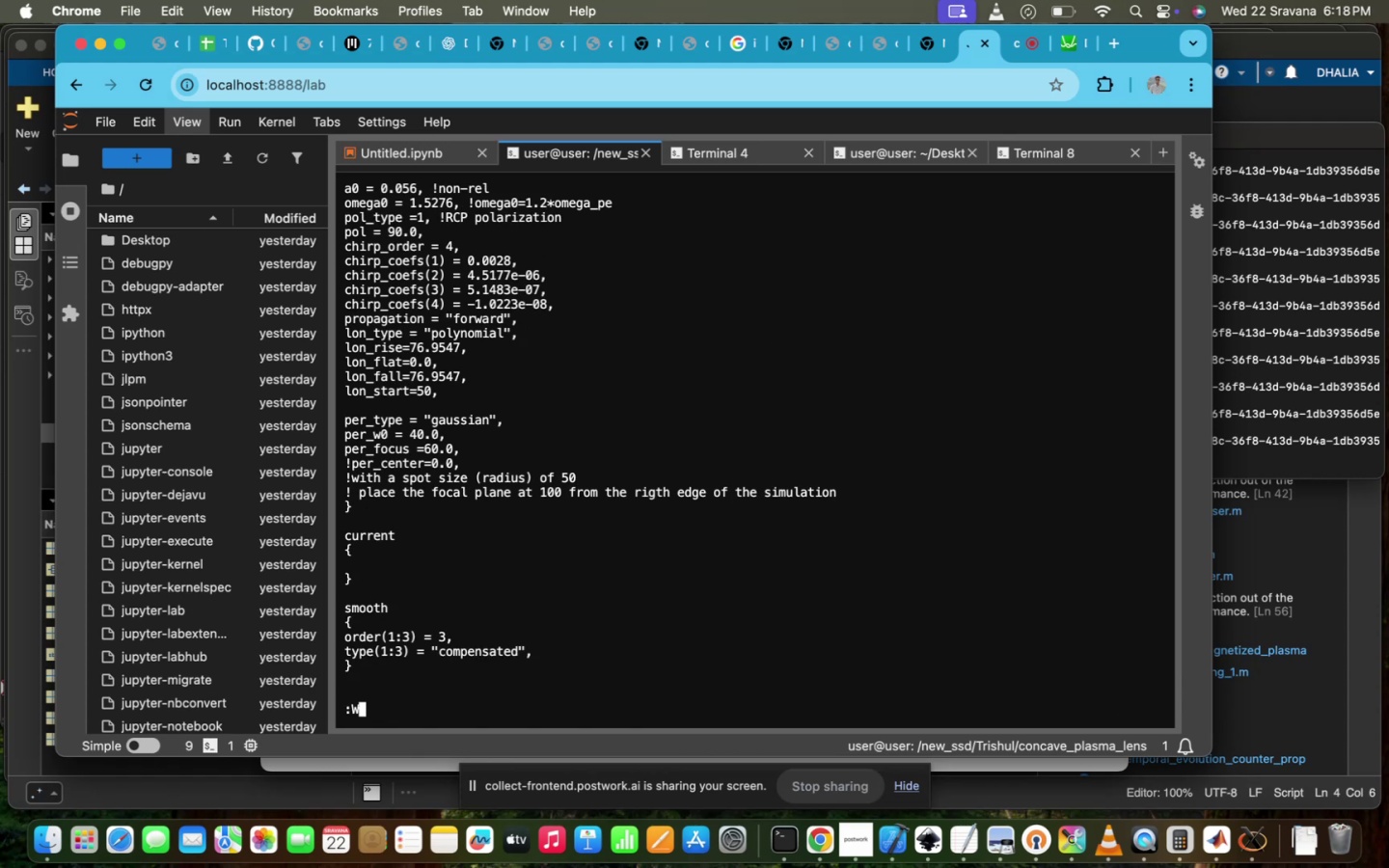 
hold_key(key=ShiftRight, duration=0.42)
 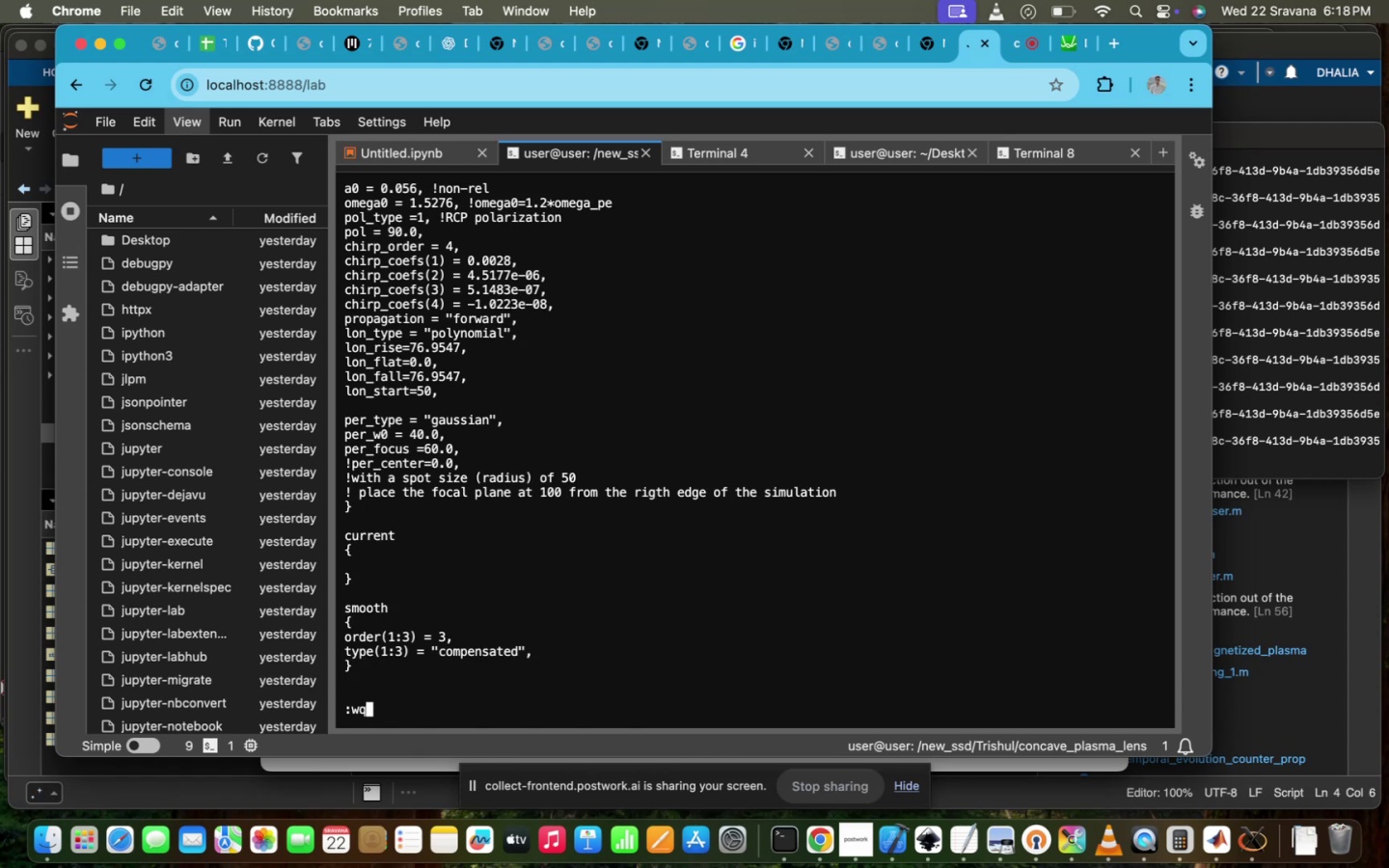 
key(Enter)
 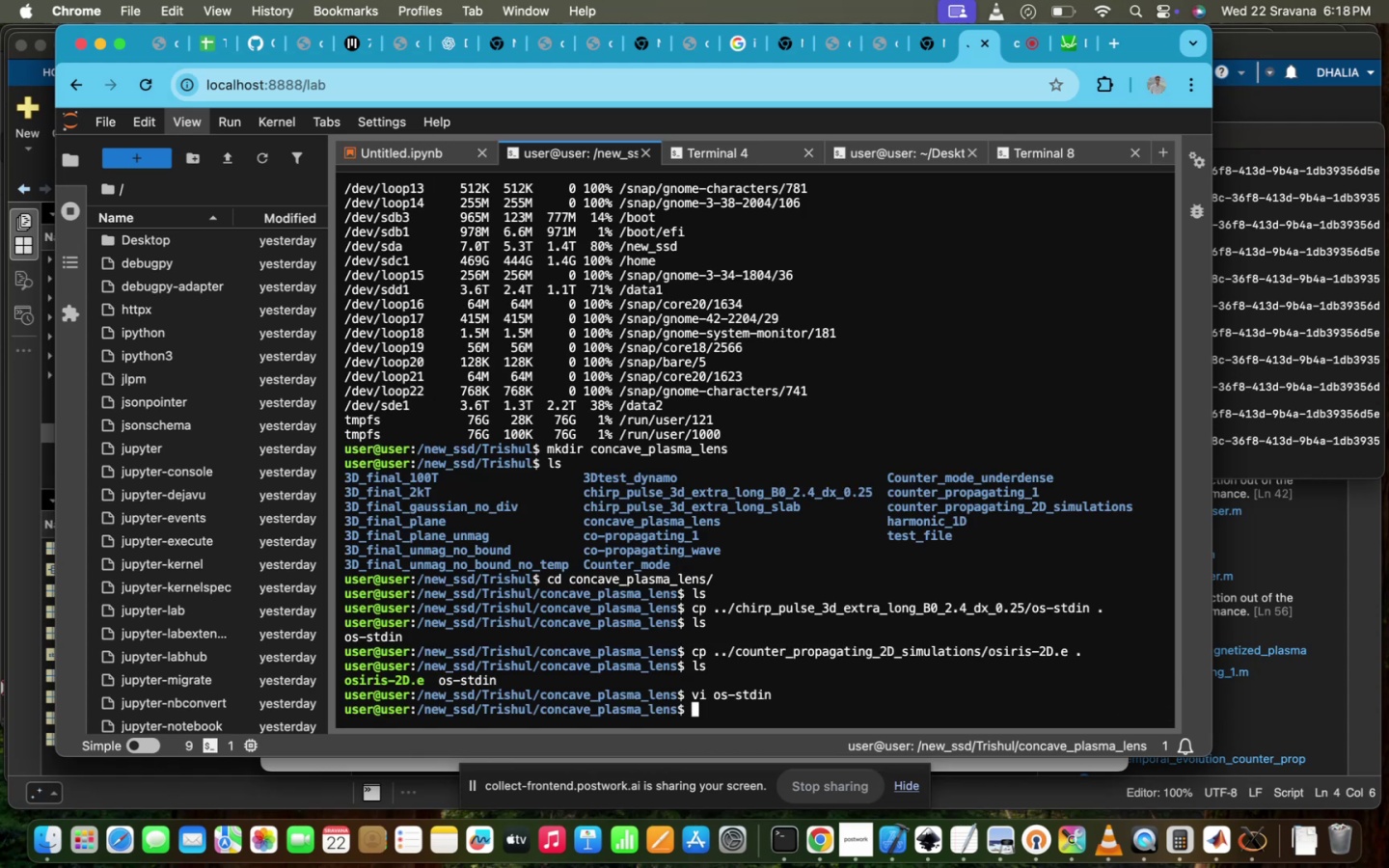 
type(ls)
 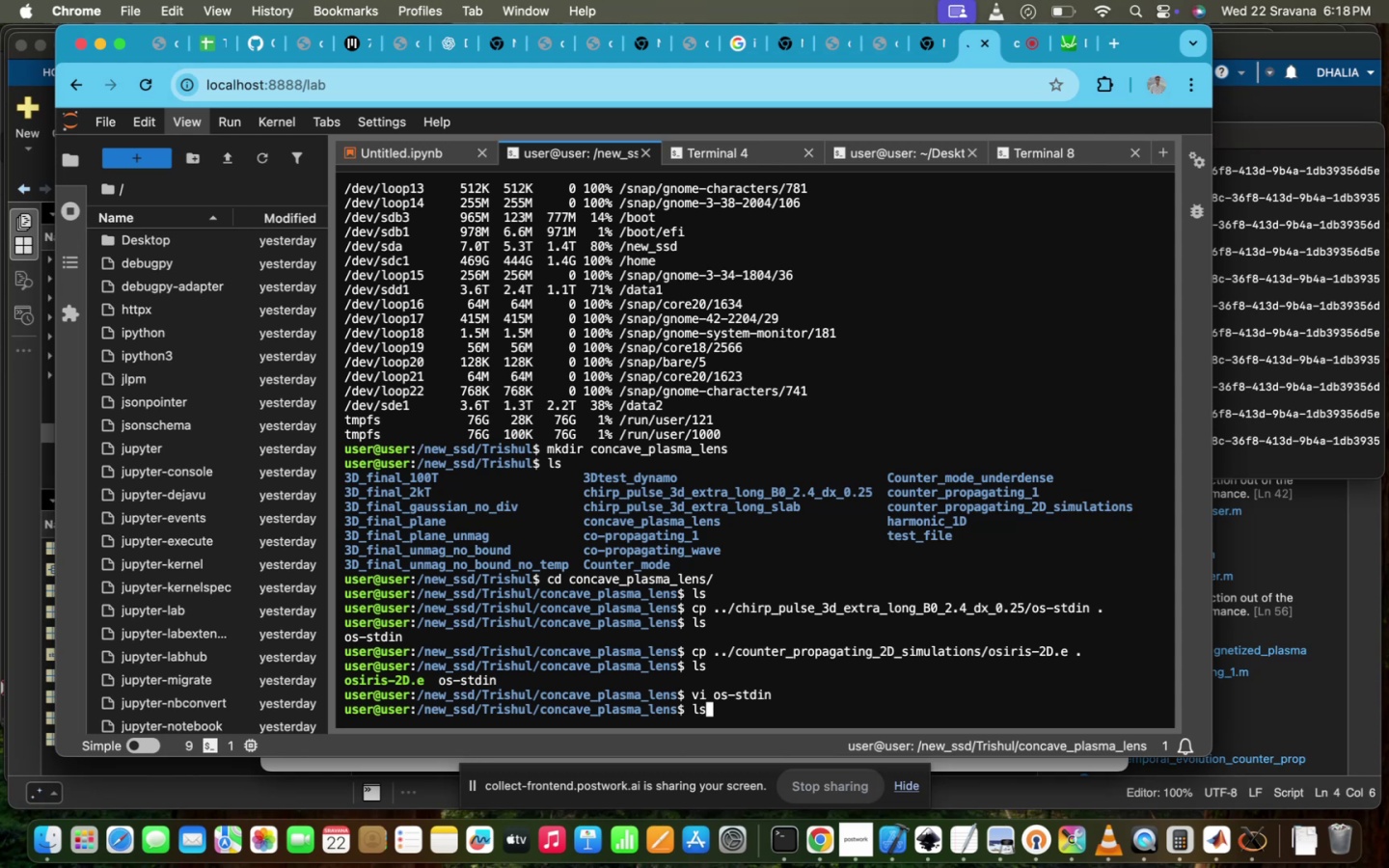 
key(Enter)
 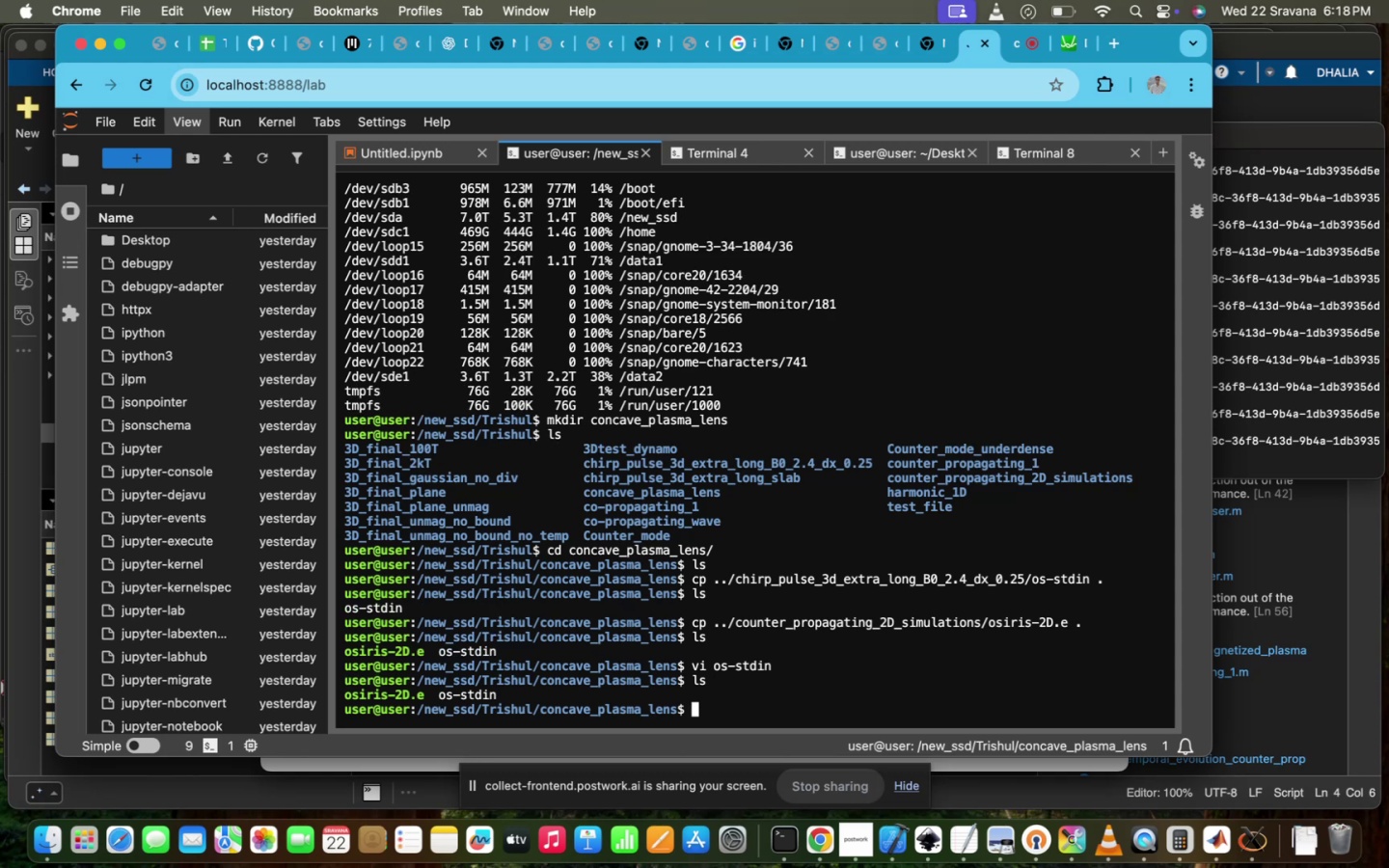 
type(tmux a -t trishul)
 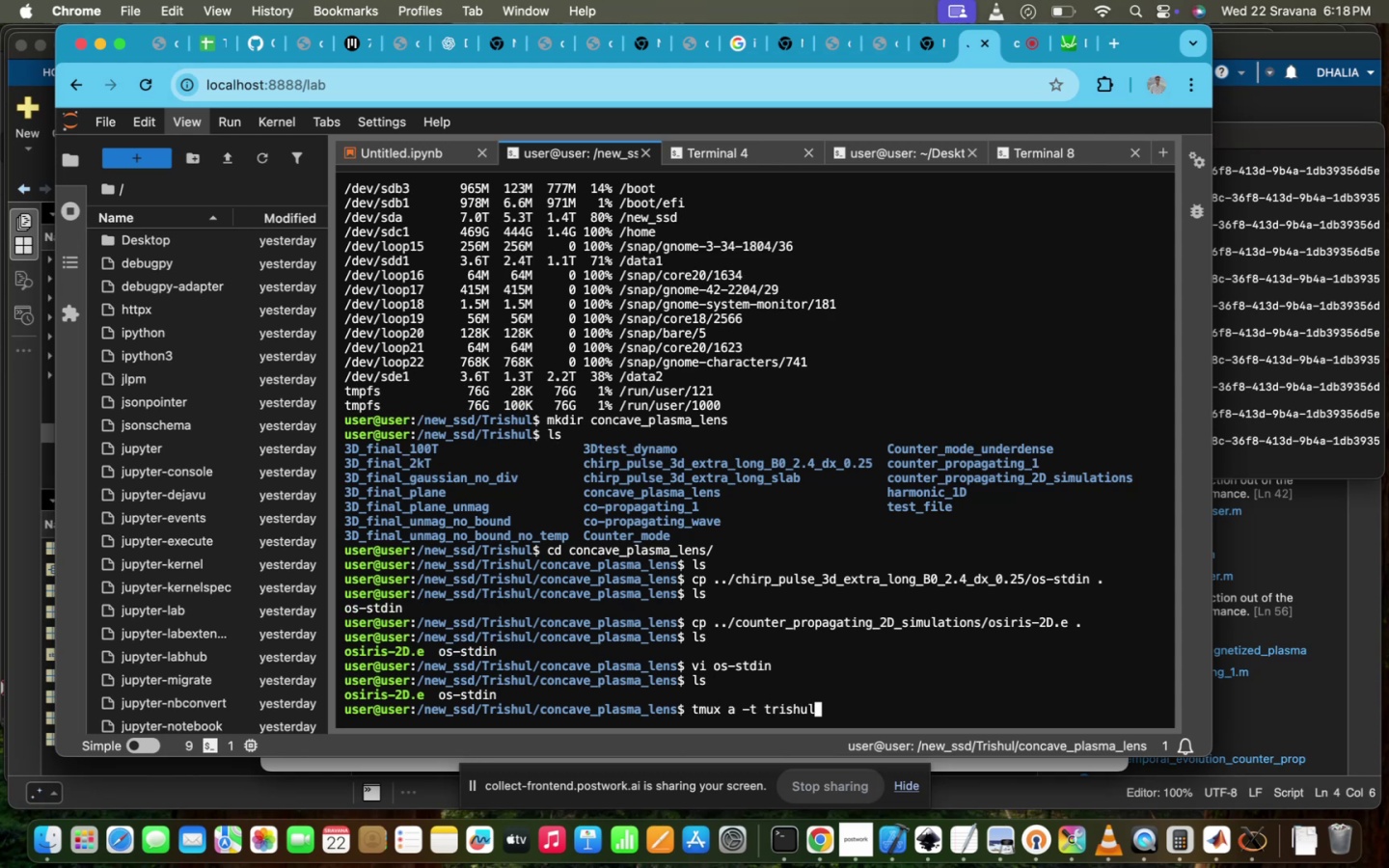 
key(Enter)
 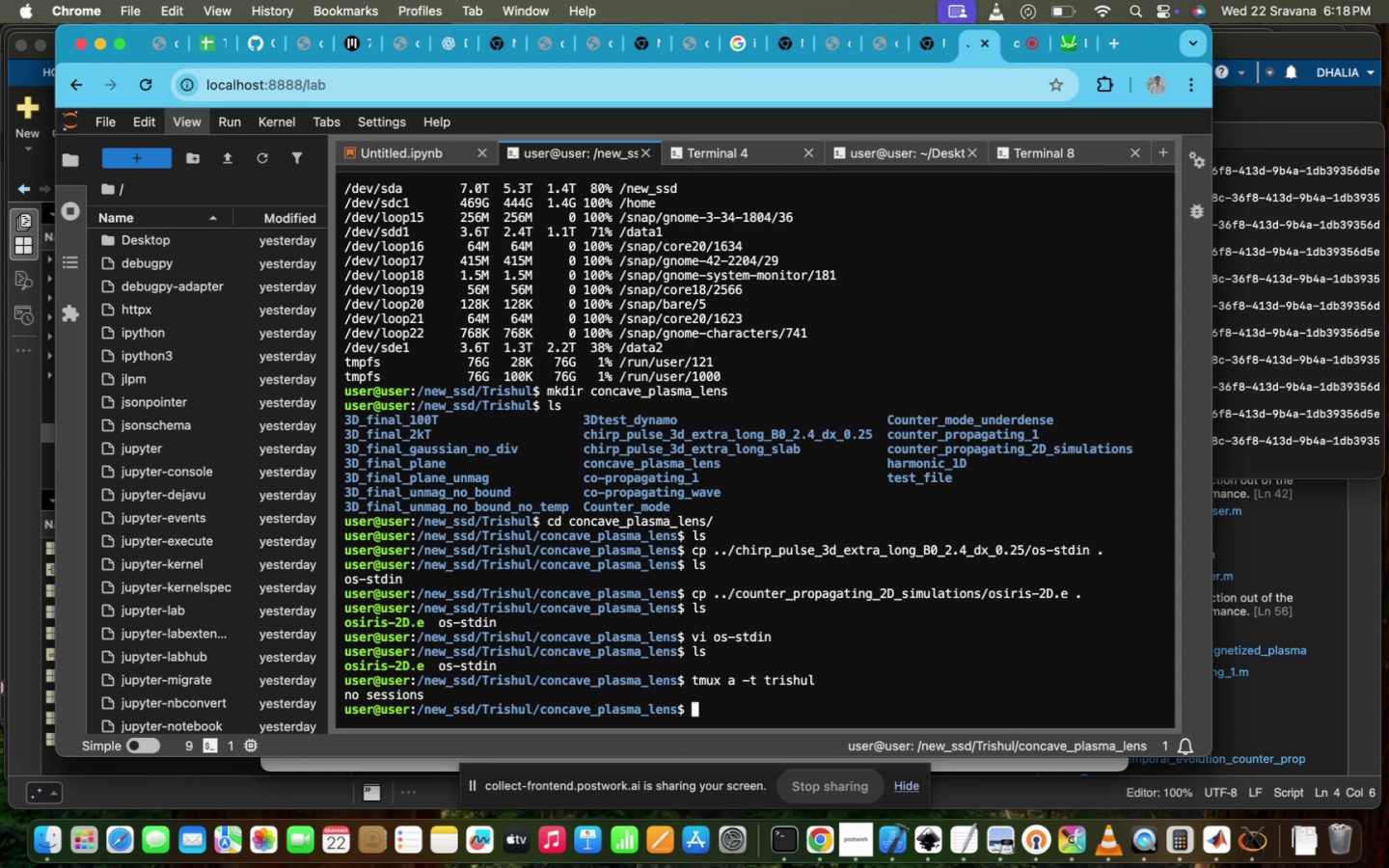 
key(ArrowUp)
 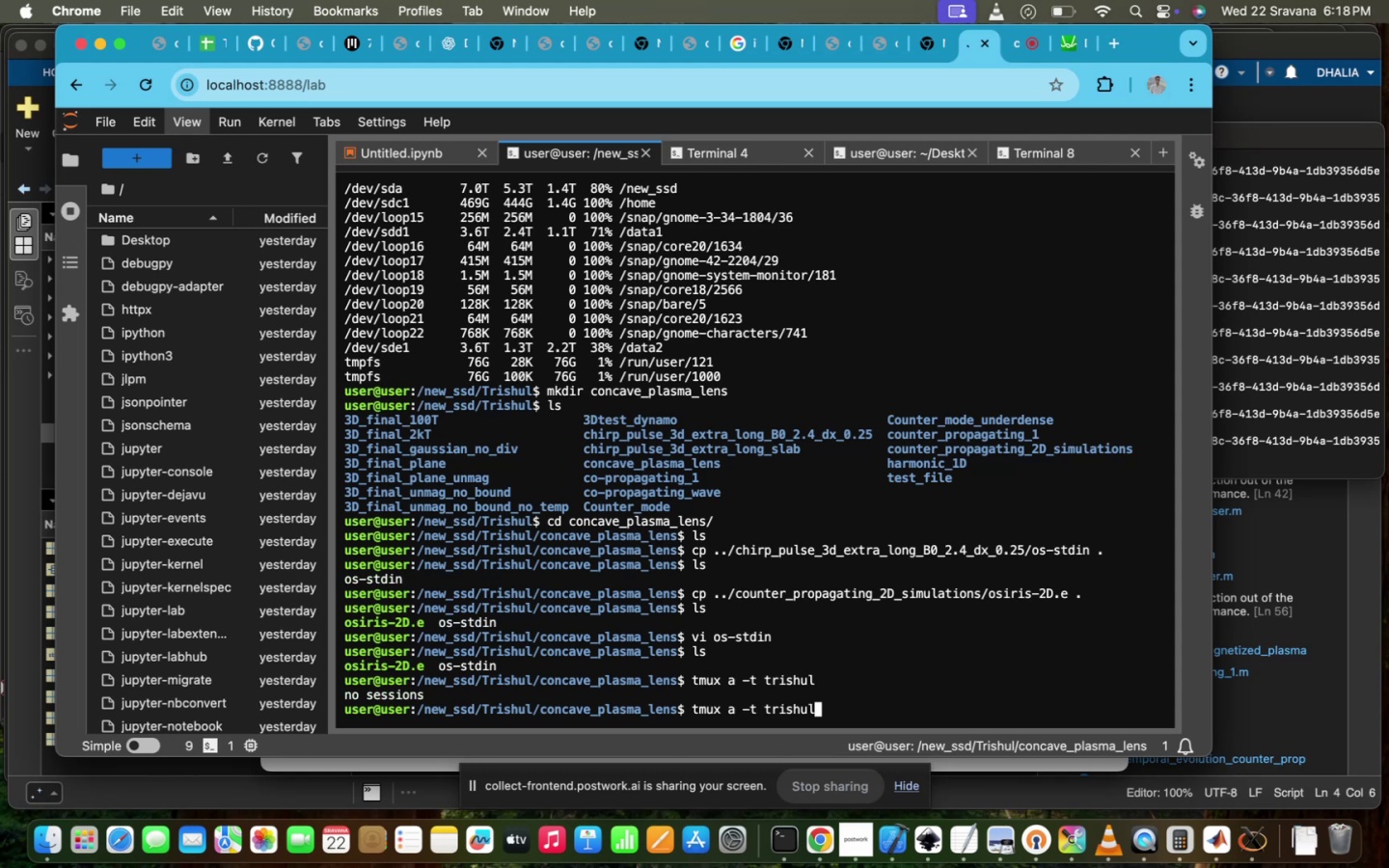 
key(Backspace)
key(Backspace)
key(Backspace)
key(Backspace)
key(Backspace)
key(Backspace)
type(est)
 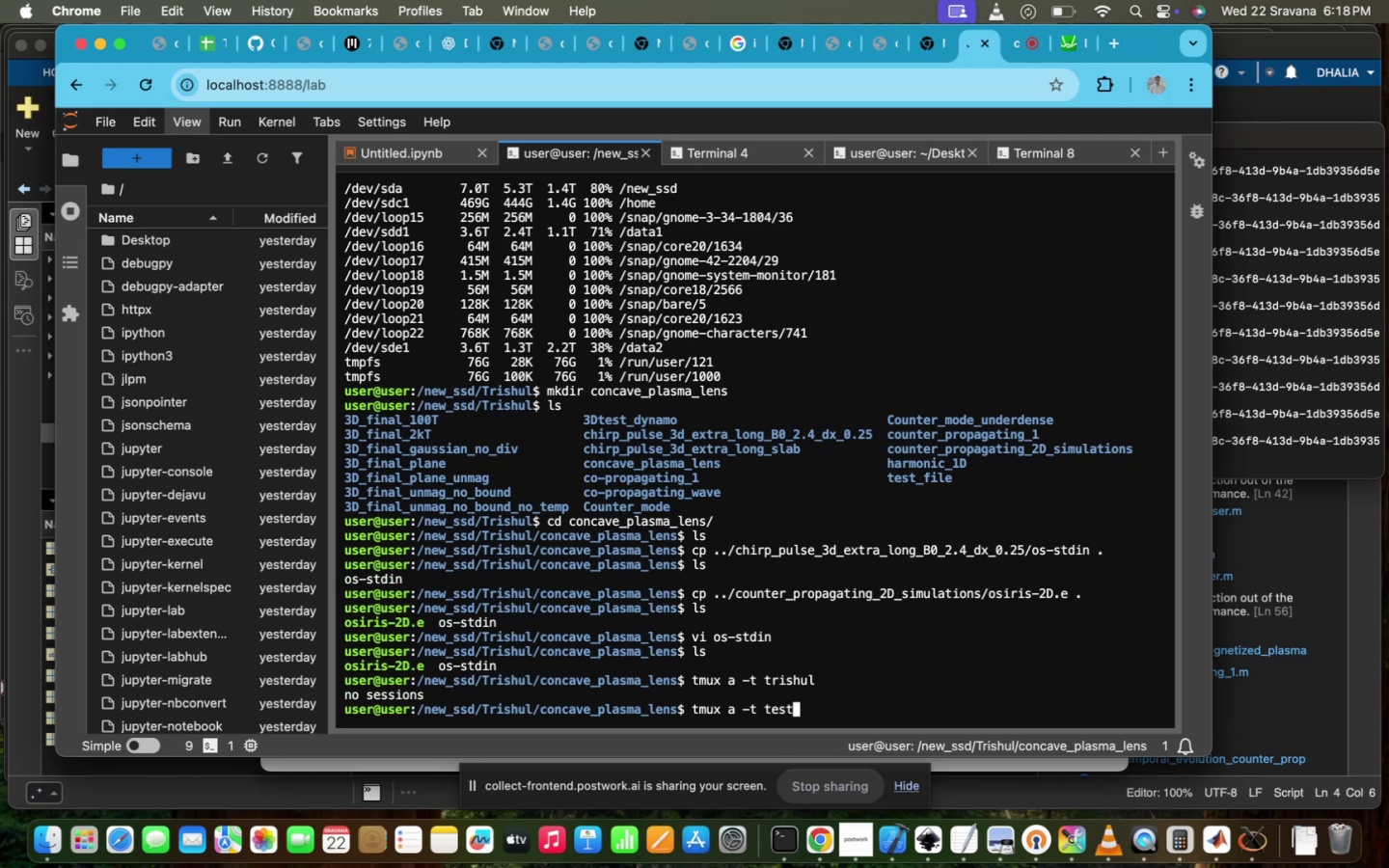 
key(Enter)
 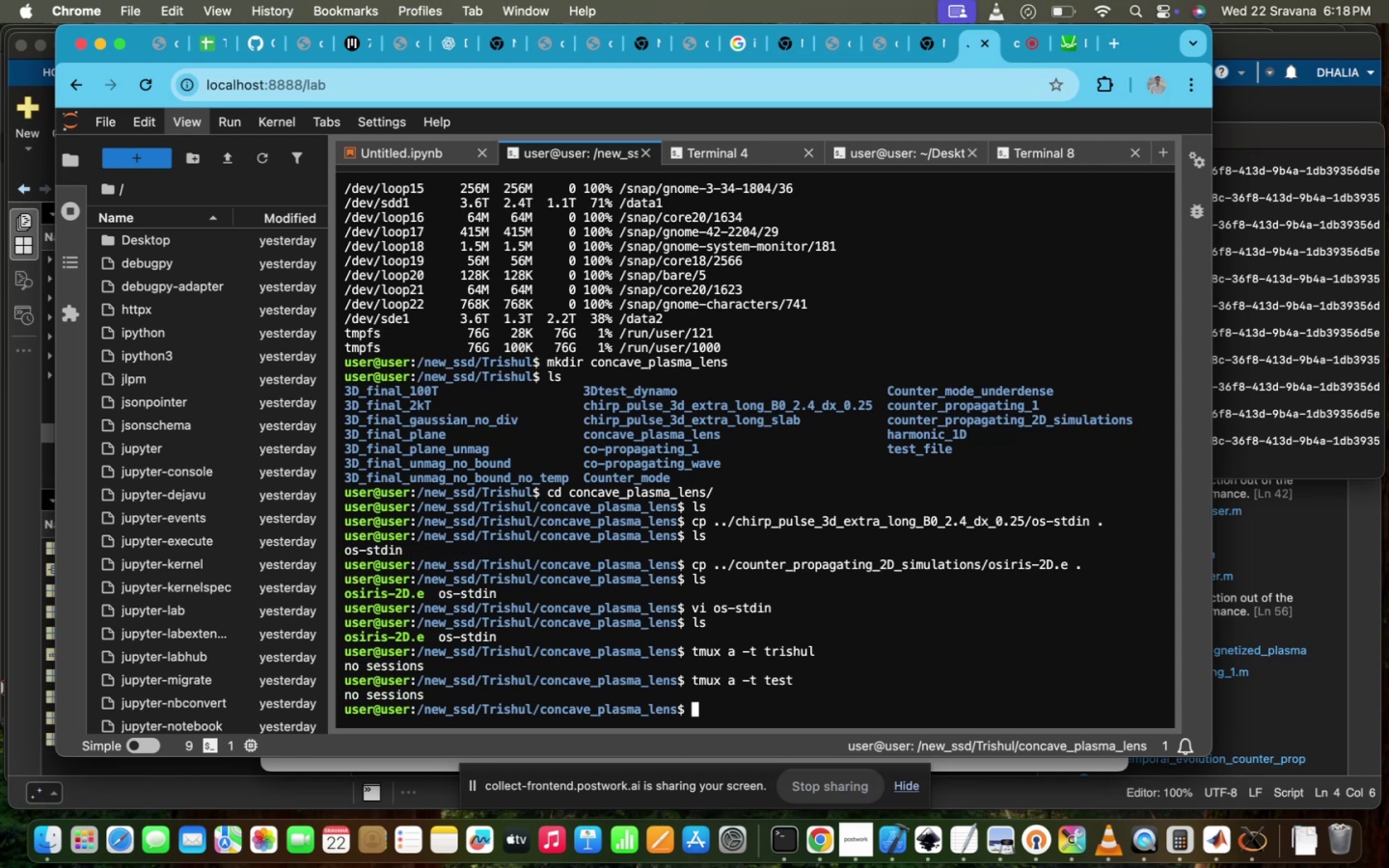 
key(ArrowUp)
 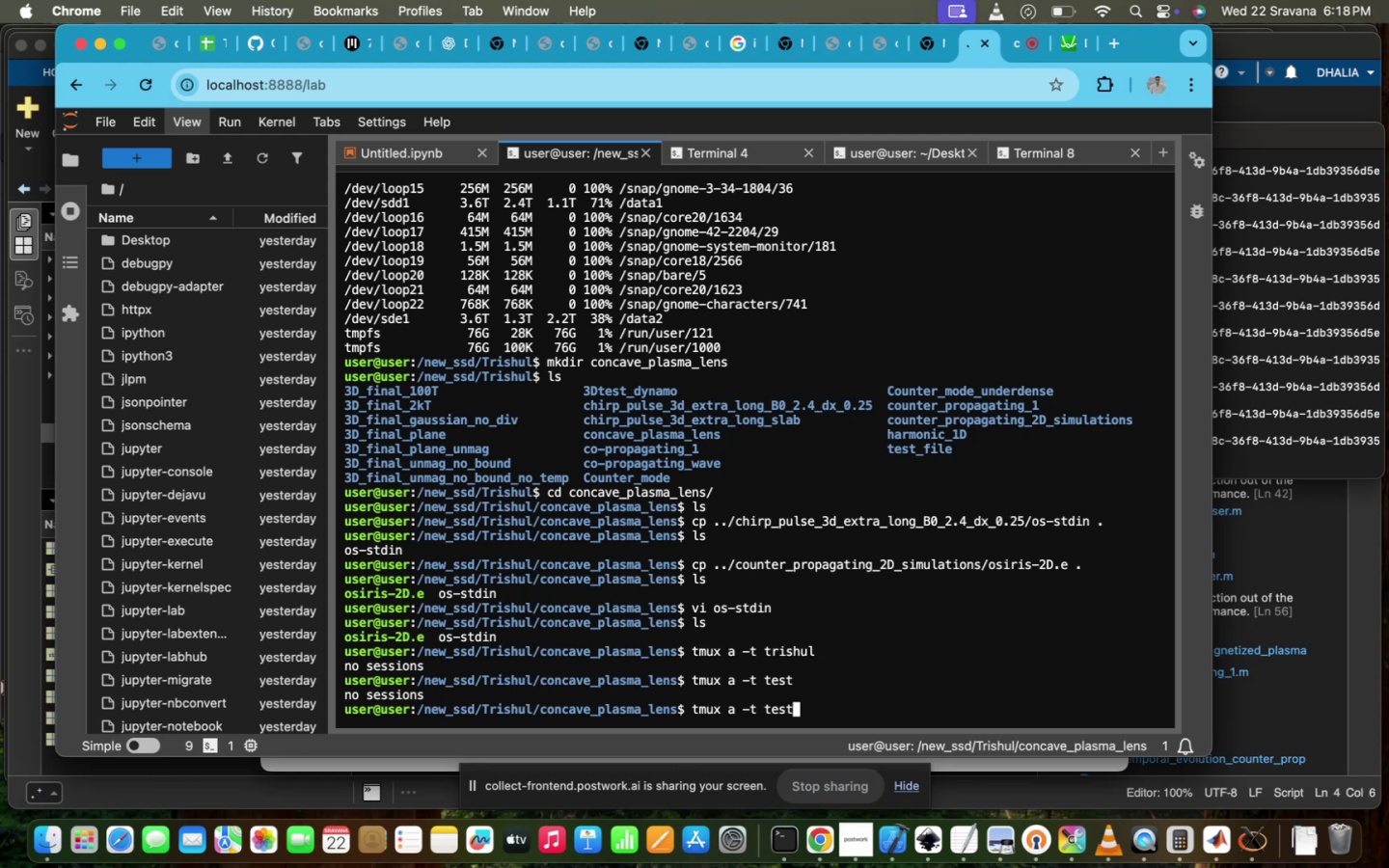 
key(ArrowLeft)
 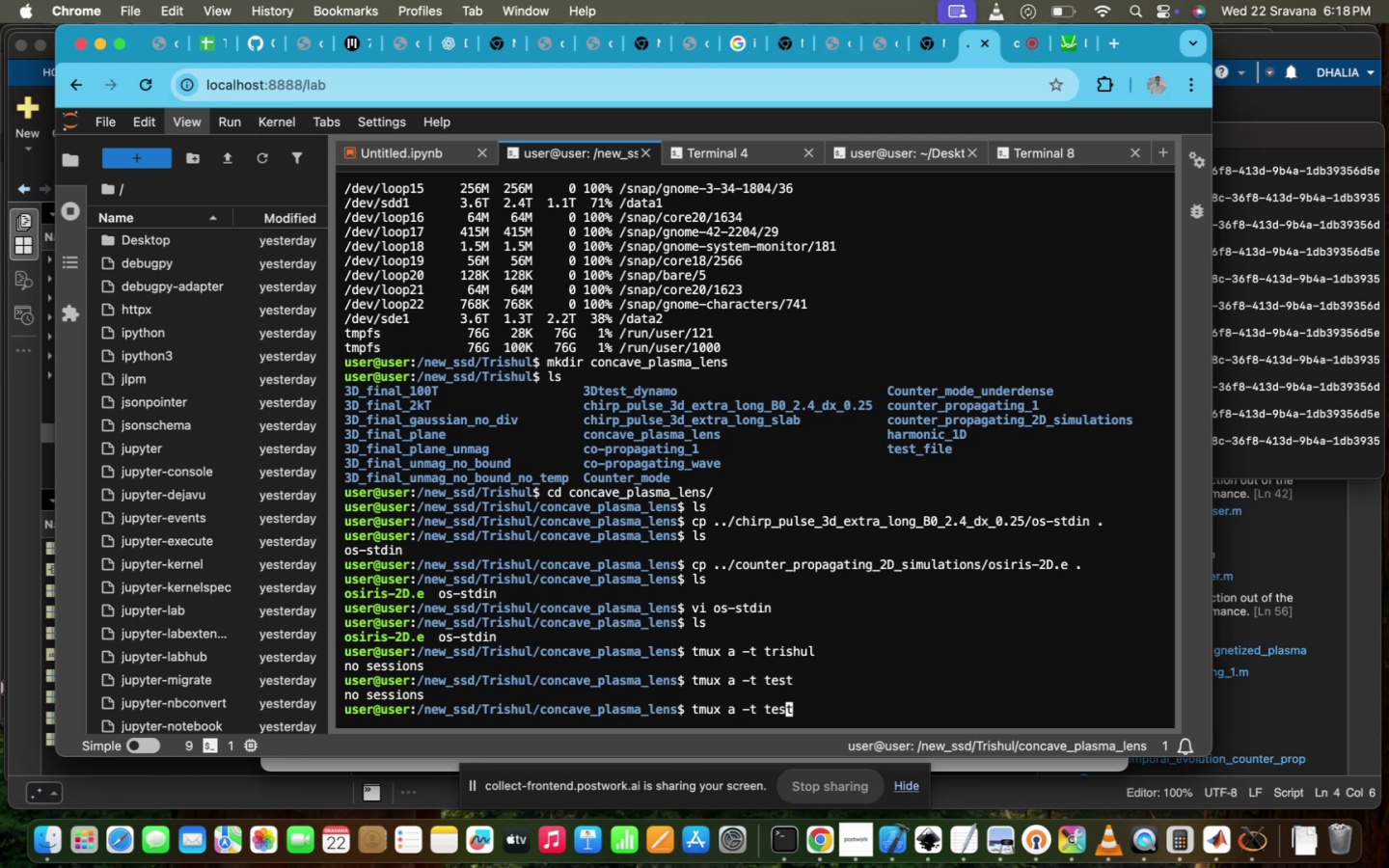 
key(ArrowLeft)
 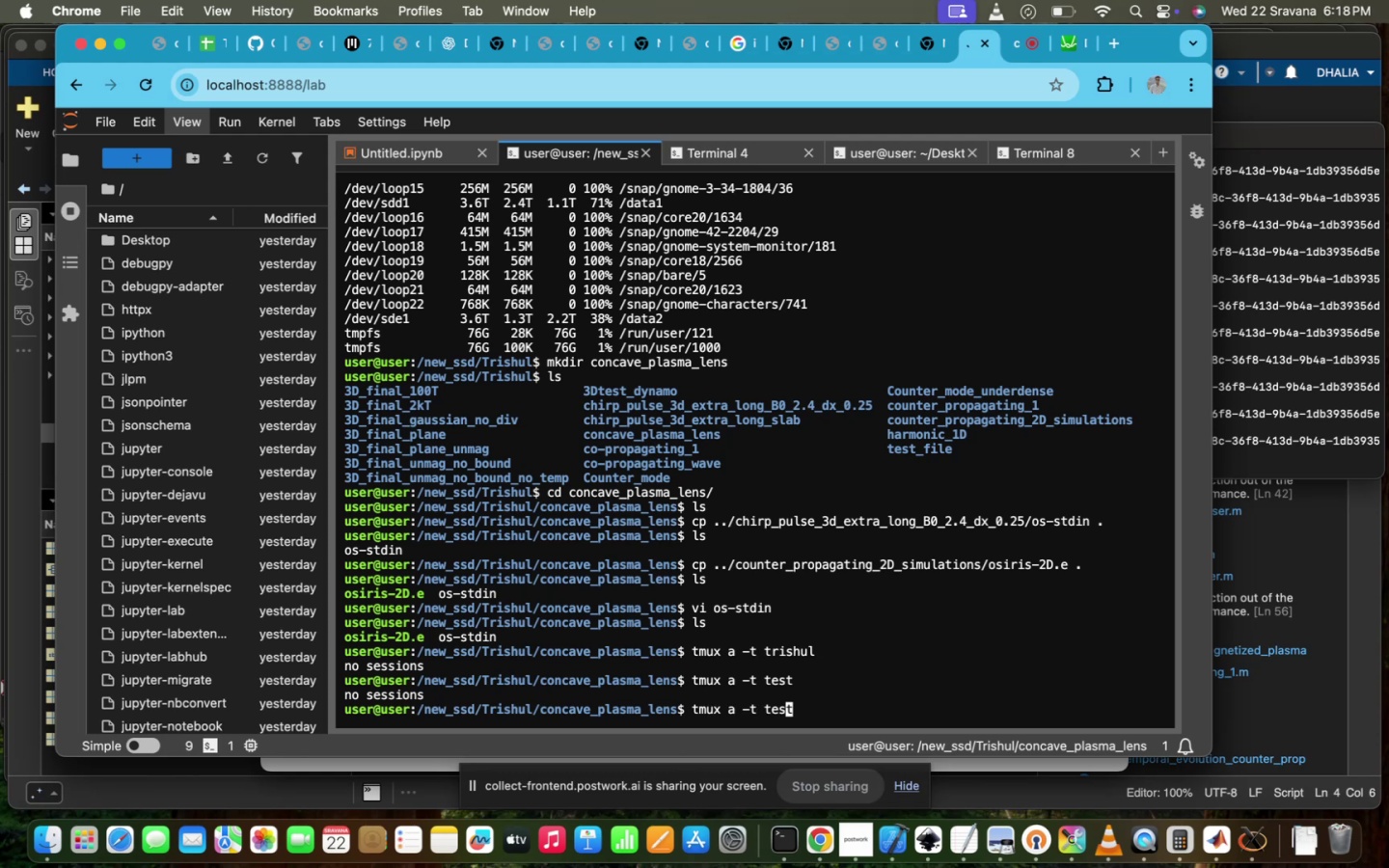 
key(ArrowLeft)
 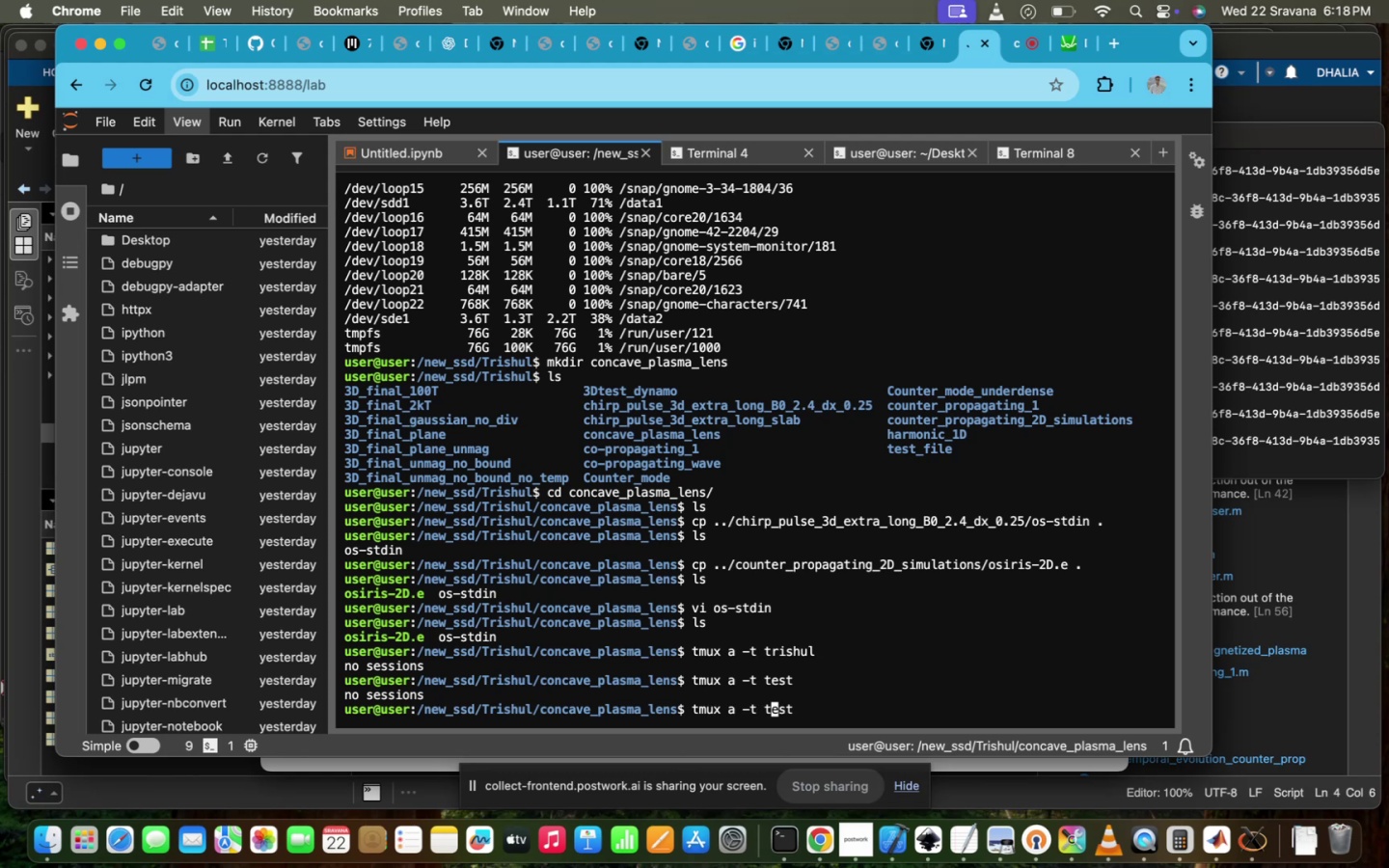 
key(ArrowLeft)
 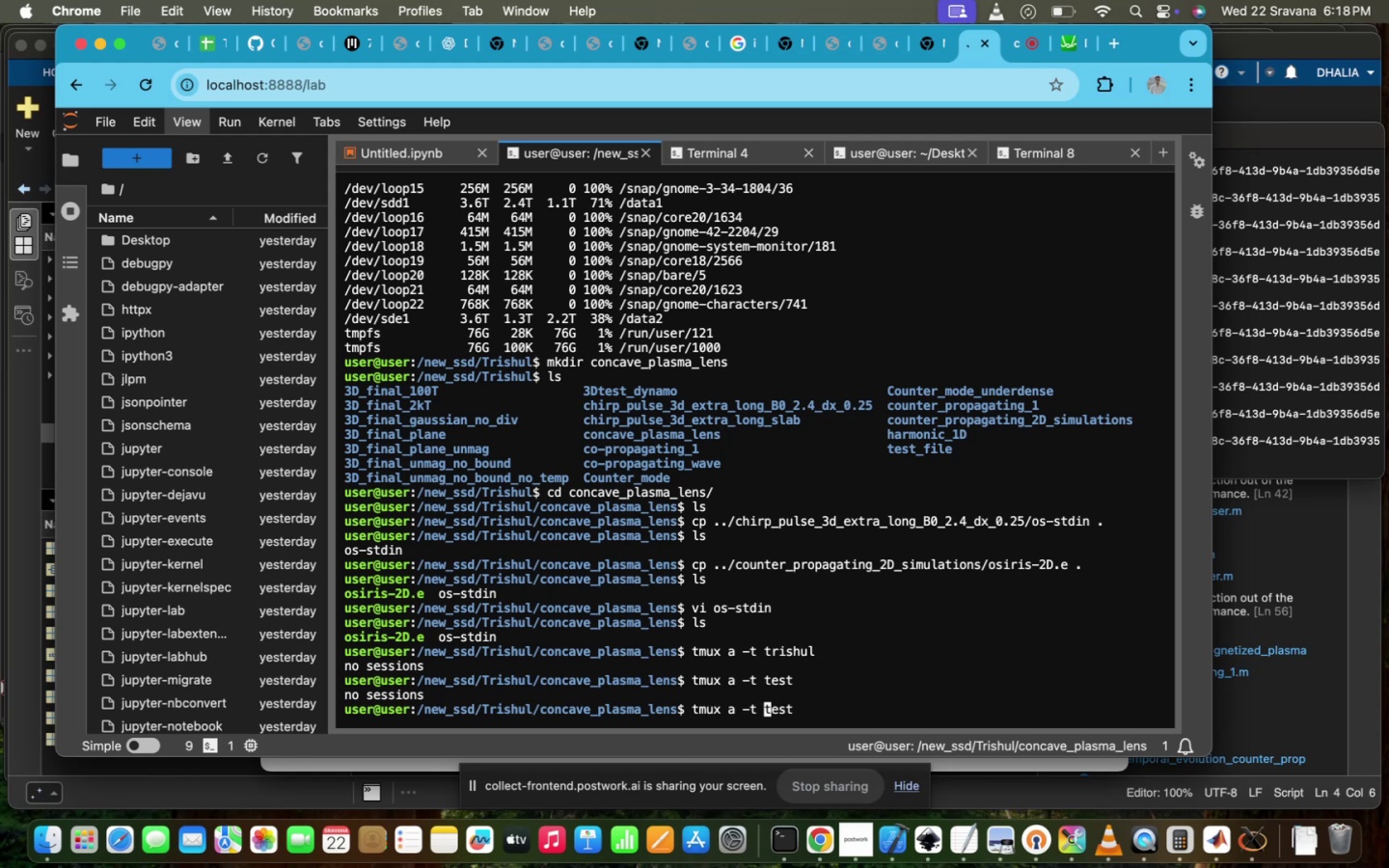 
key(ArrowLeft)
 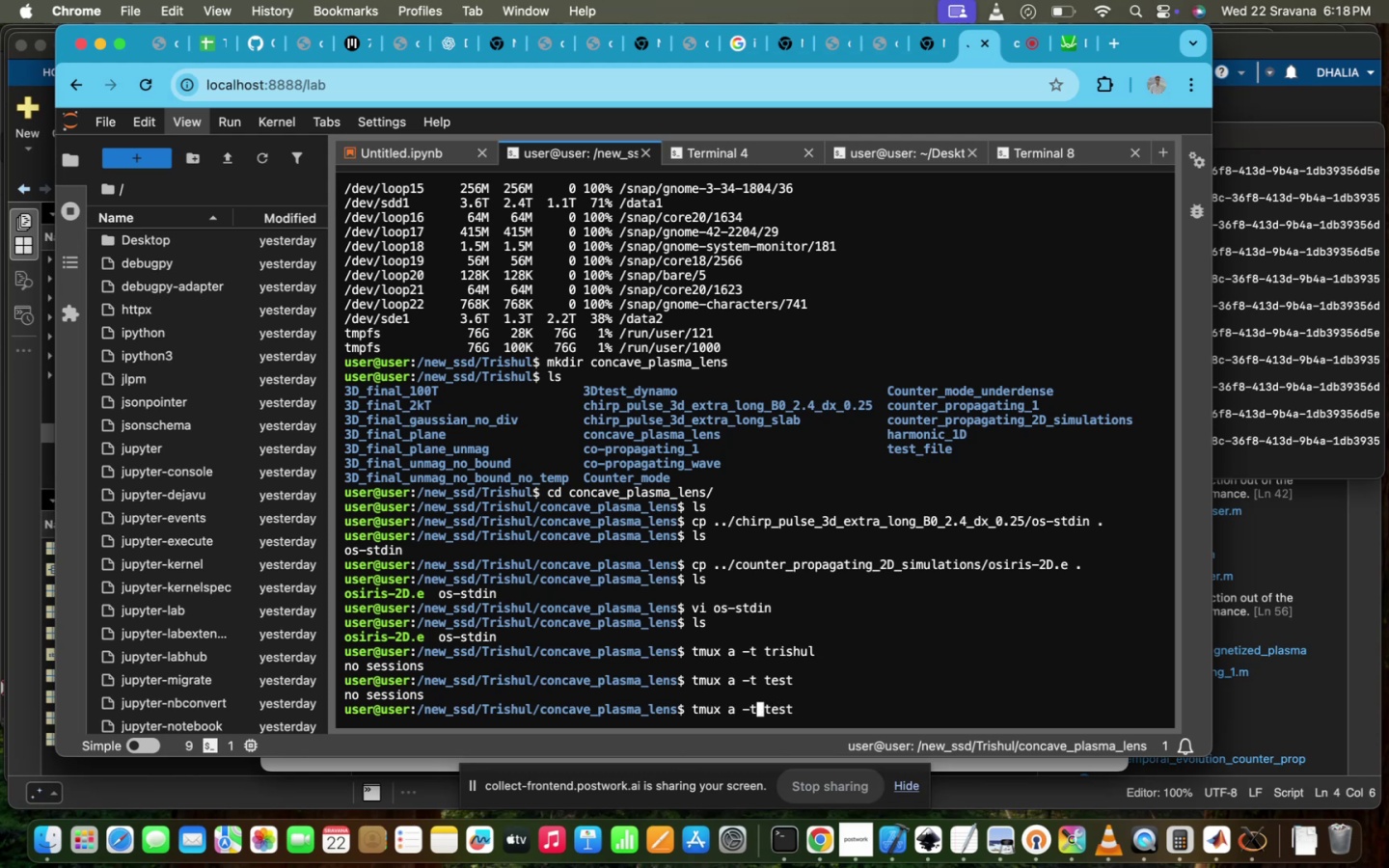 
key(ArrowLeft)
 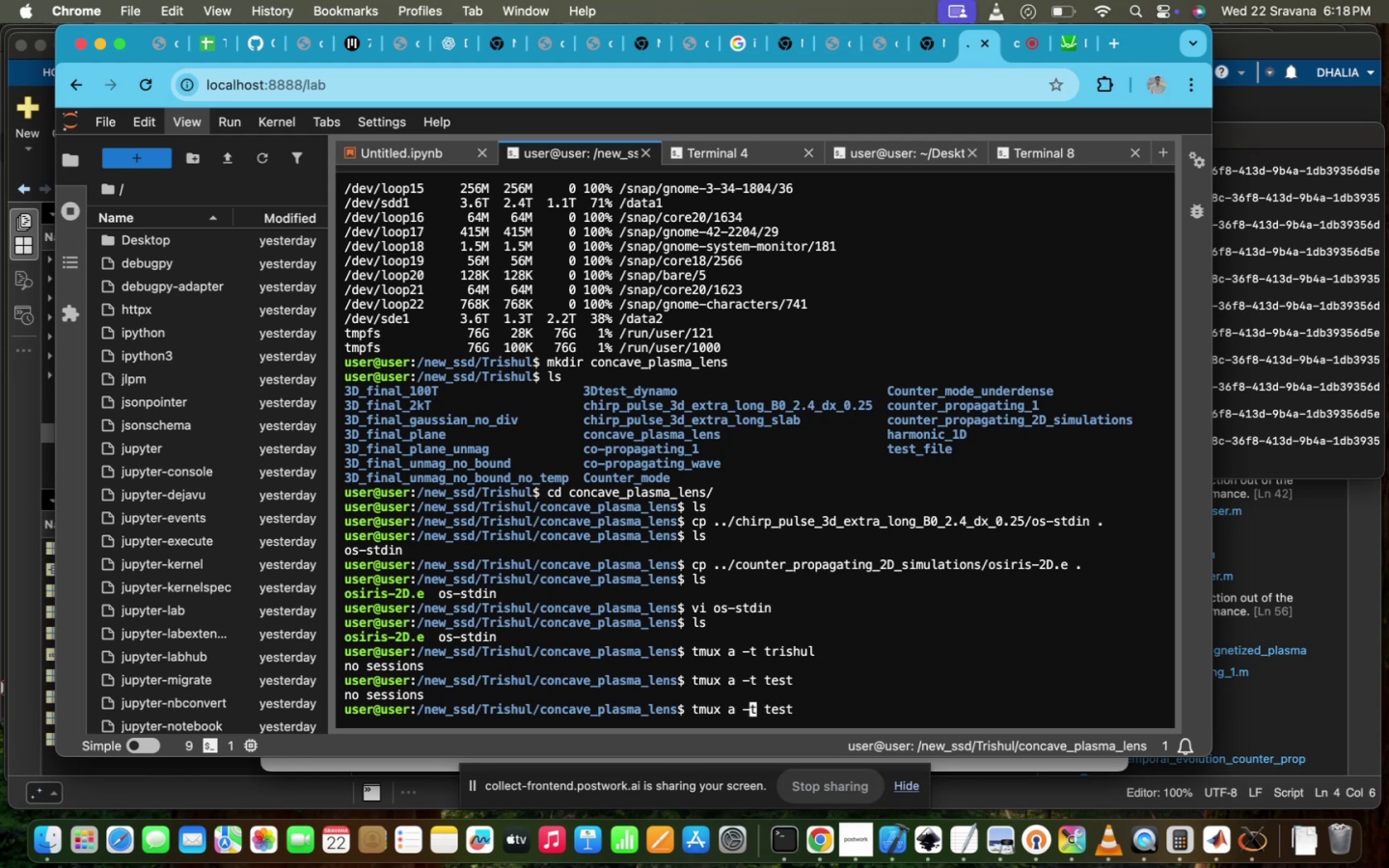 
key(ArrowRight)
 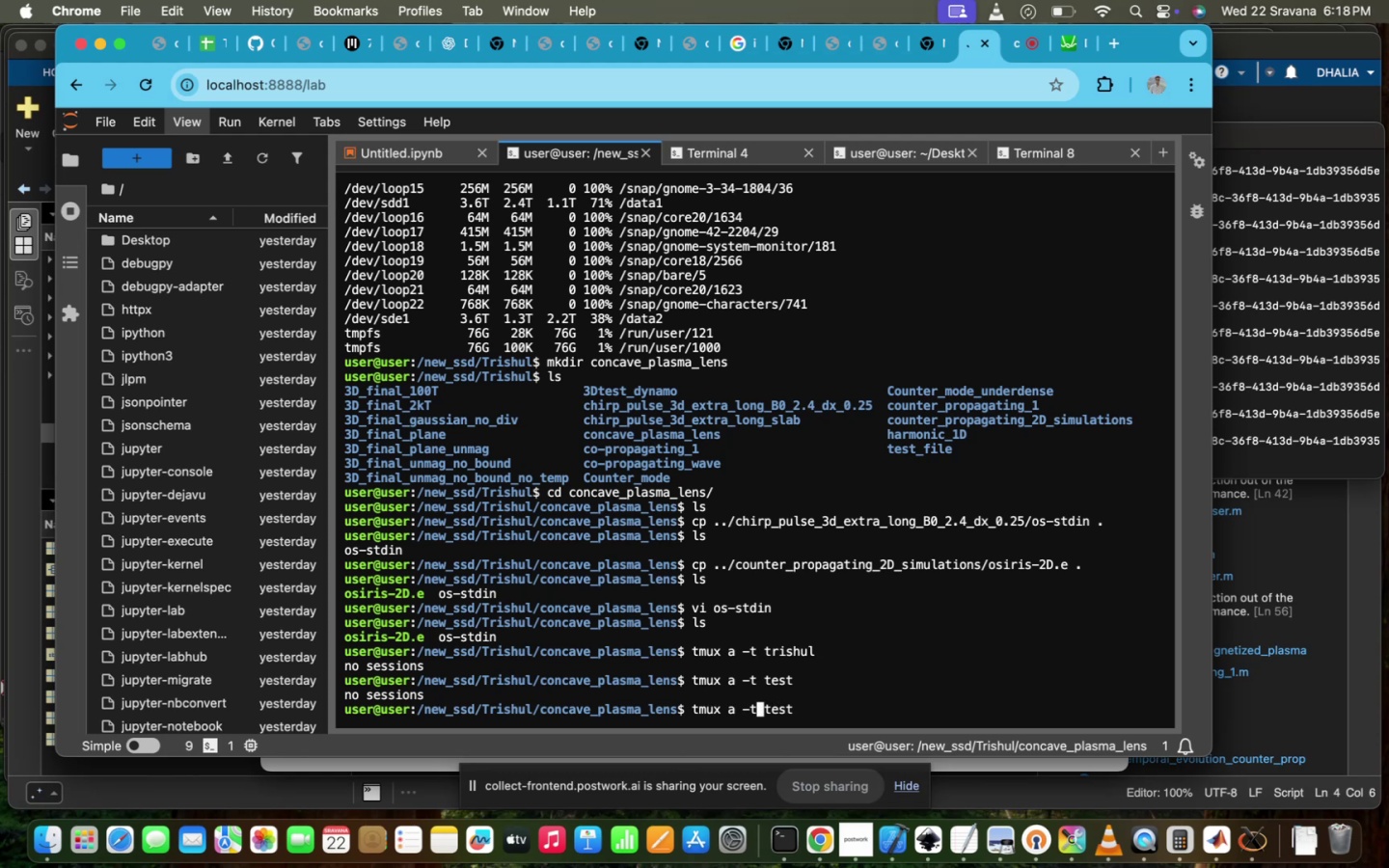 
key(Backspace)
key(Backspace)
key(Backspace)
key(Backspace)
type(new 0)
key(Backspace)
type(-s )
 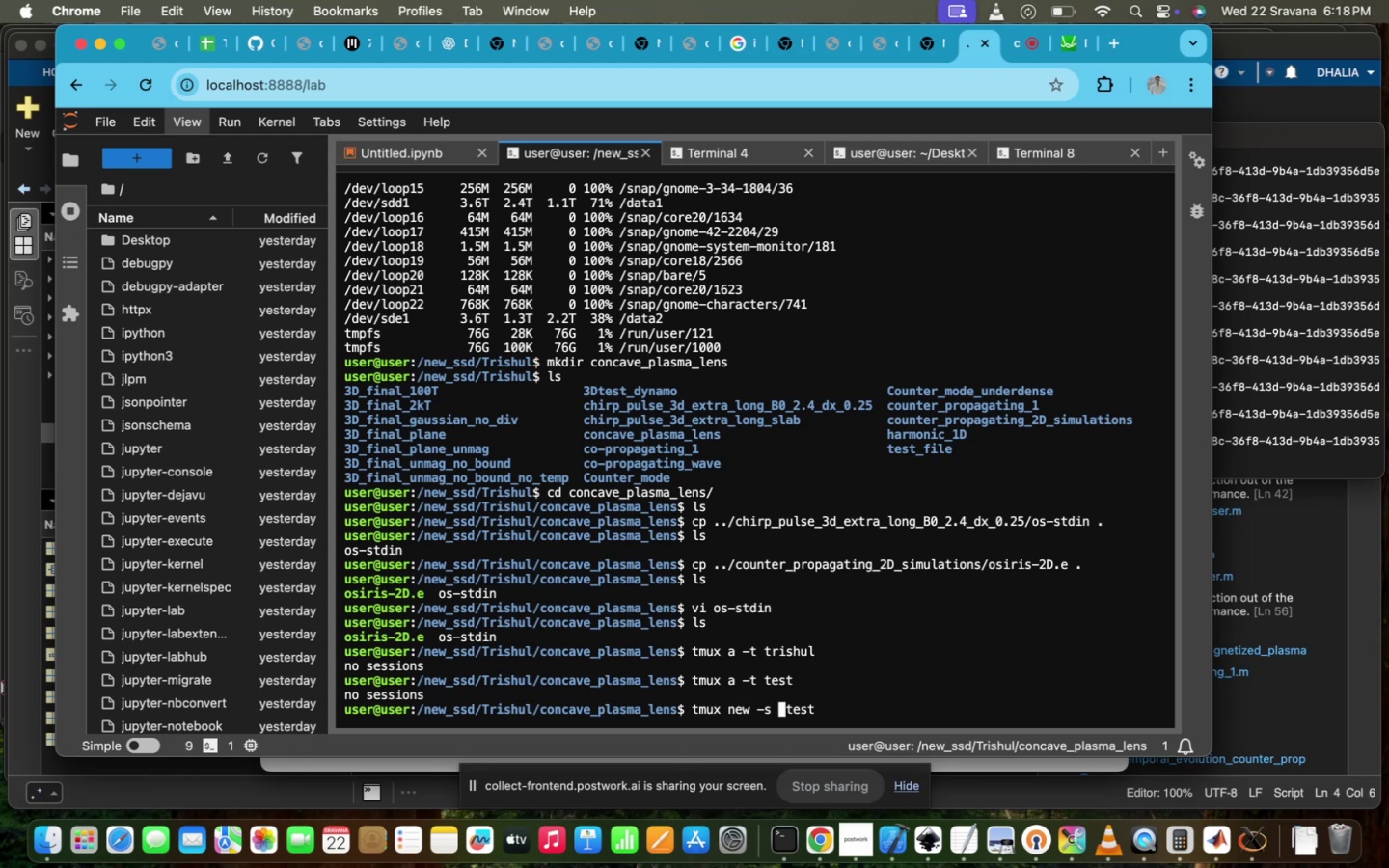 
key(Enter)
 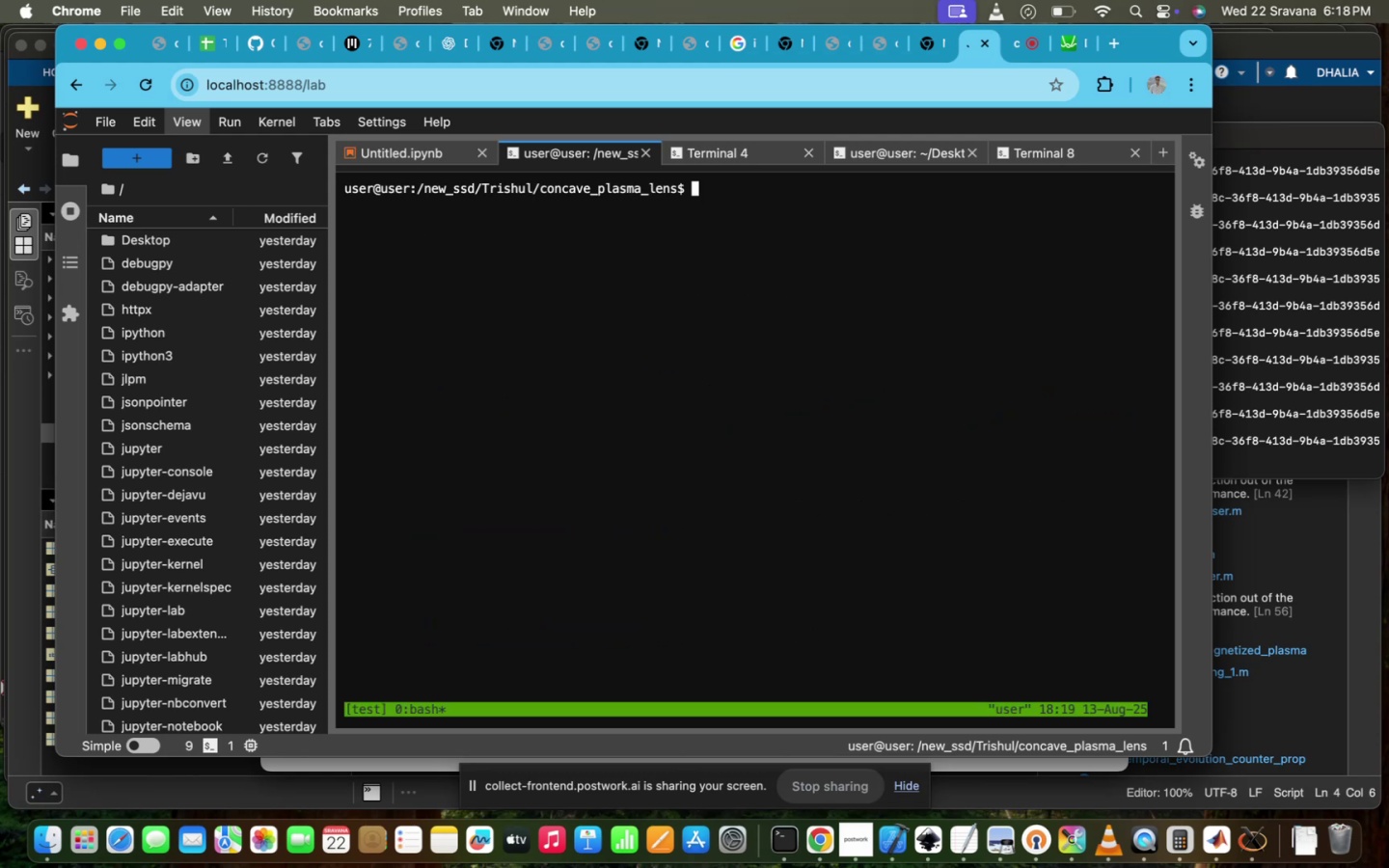 
key(ArrowUp)
 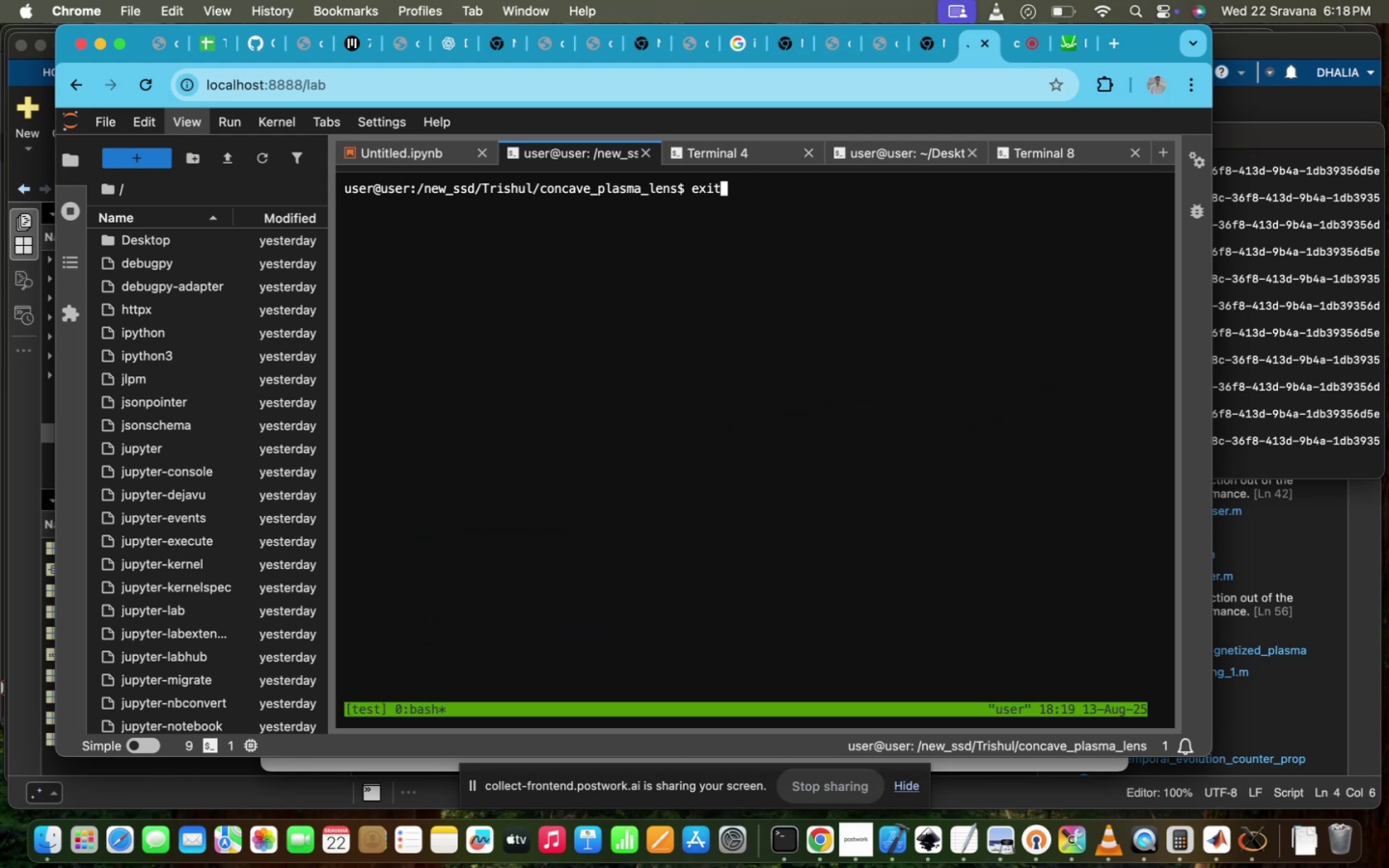 
key(ArrowUp)
 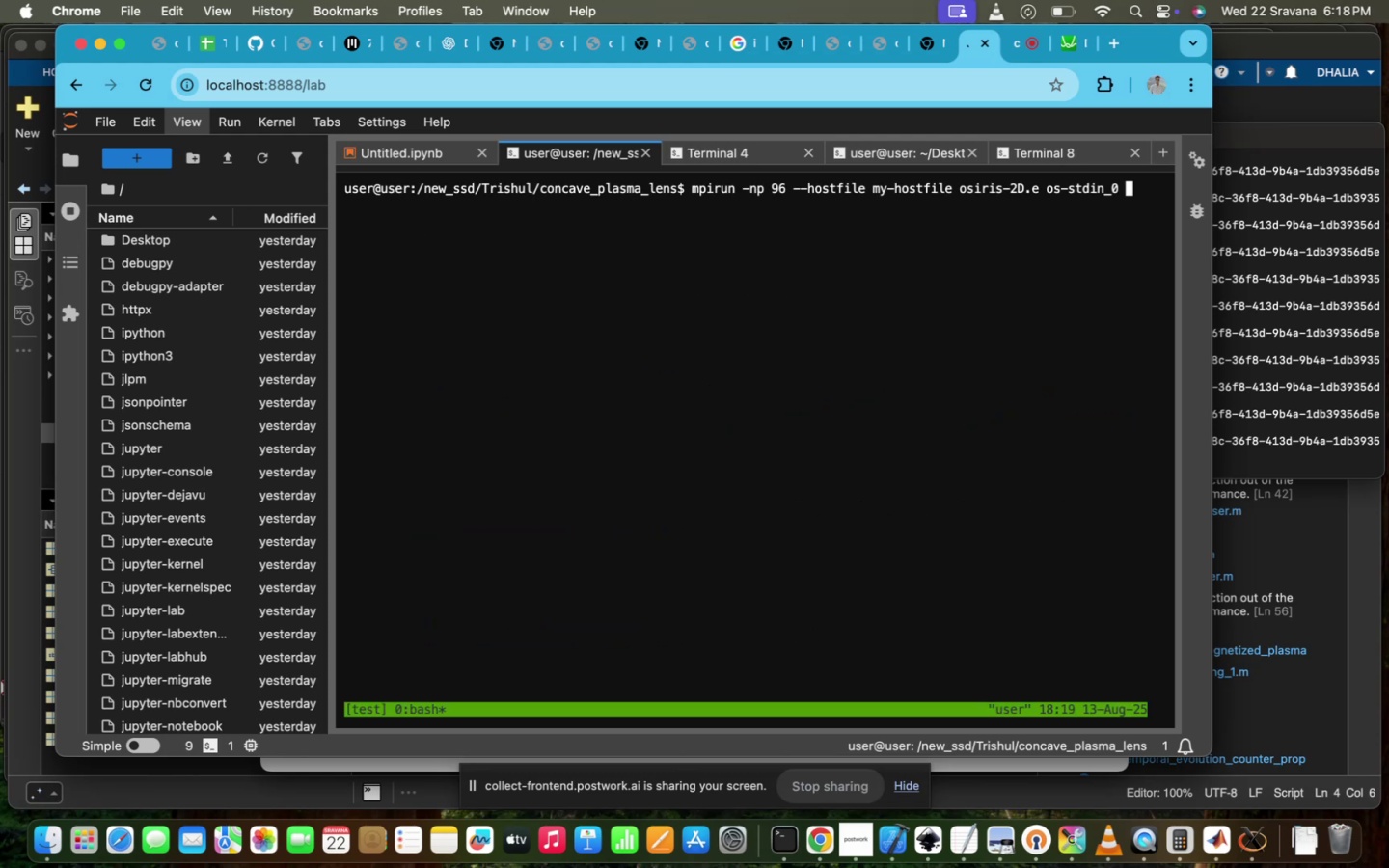 
key(ArrowLeft)
 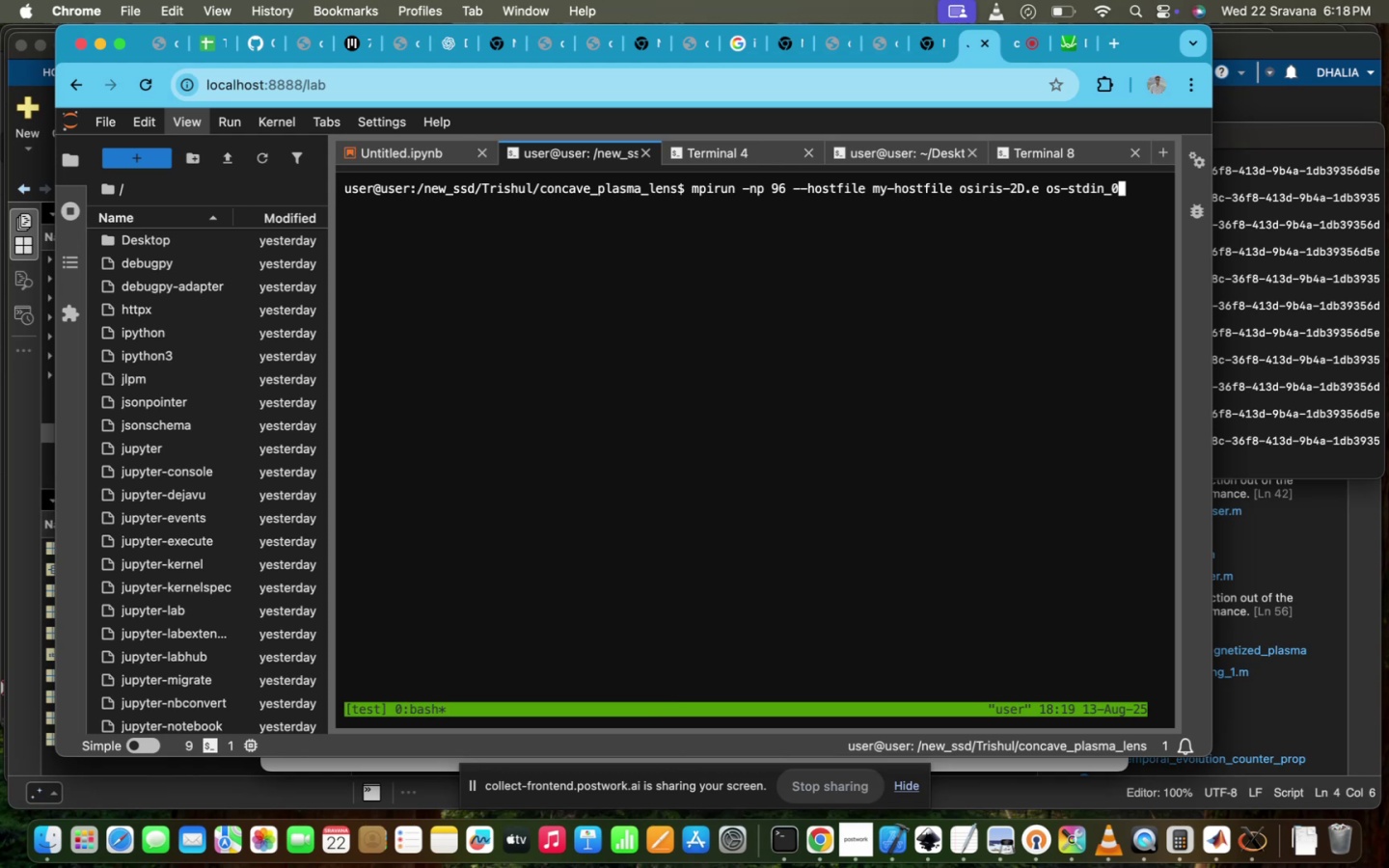 
hold_key(key=ArrowLeft, duration=0.85)
 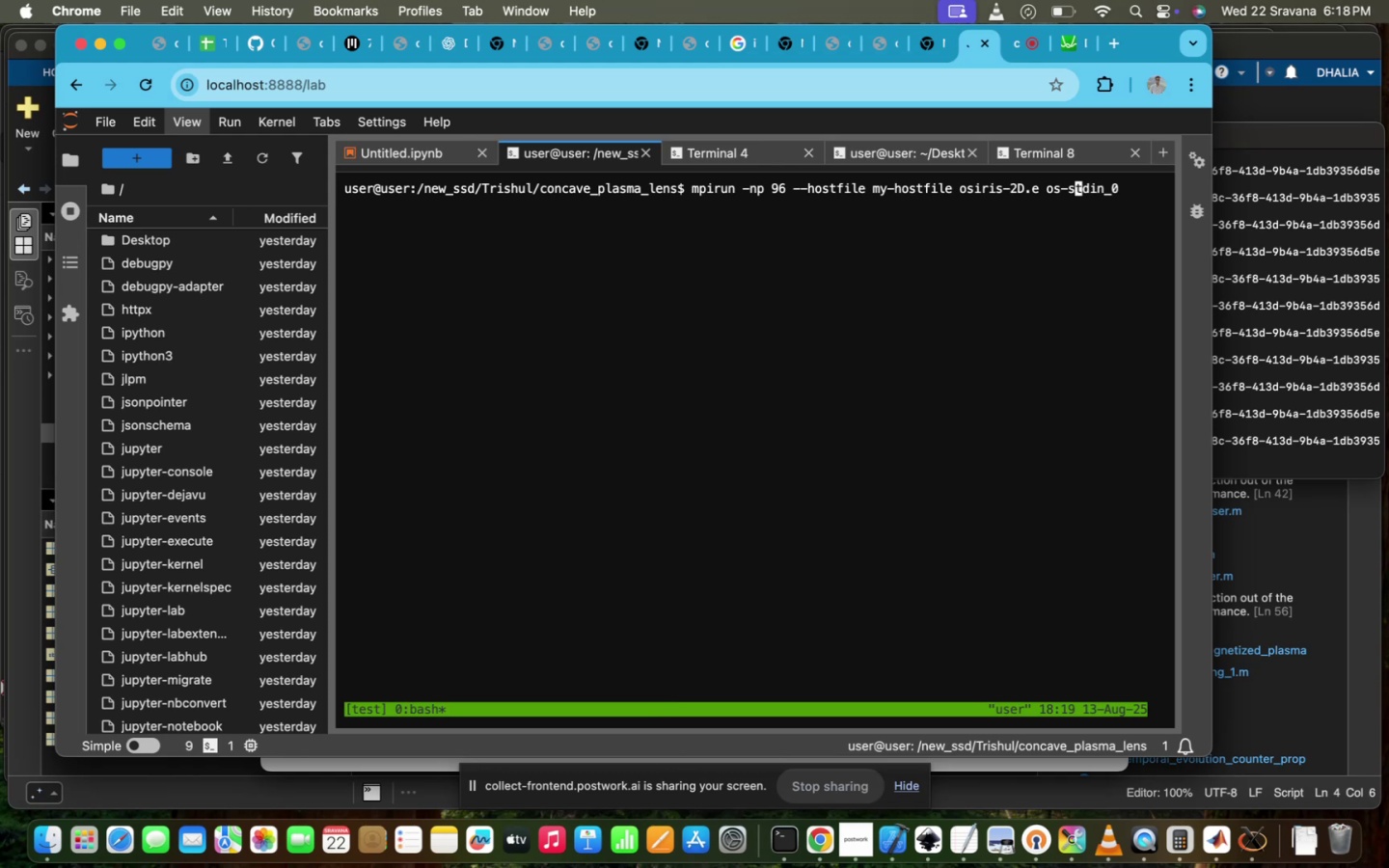 
key(ArrowDown)
 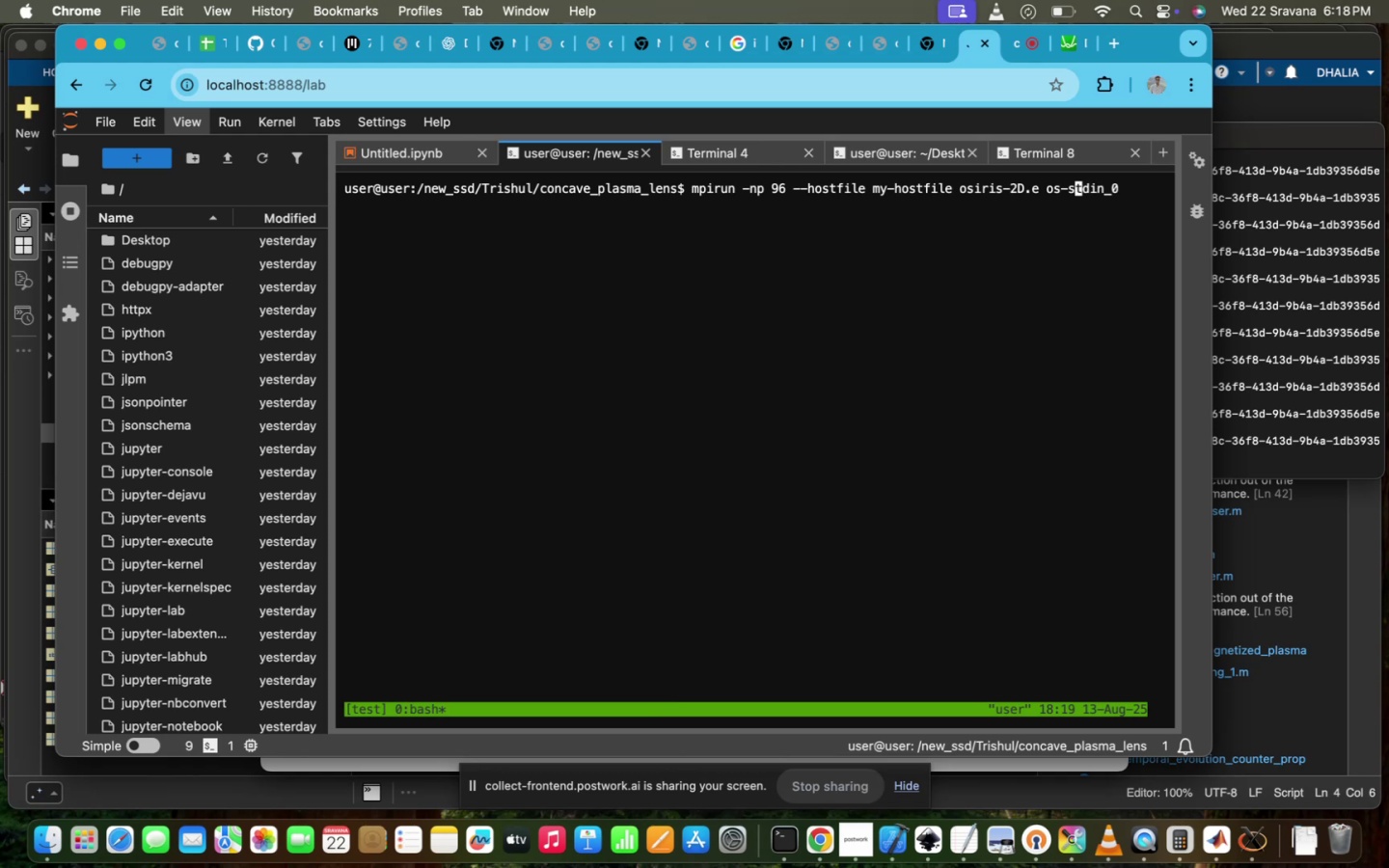 
key(ArrowRight)
 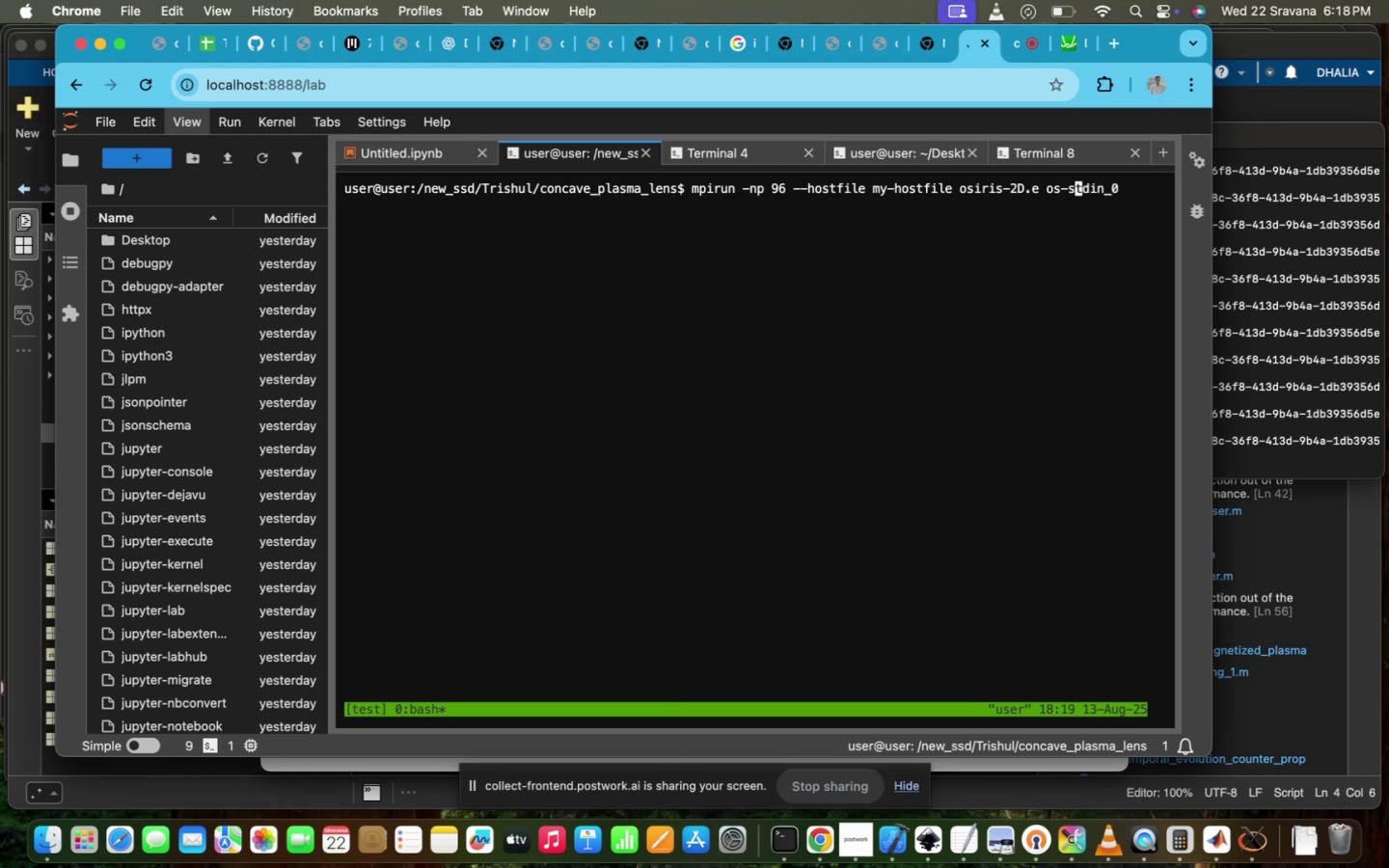 
hold_key(key=ArrowRight, duration=0.52)
 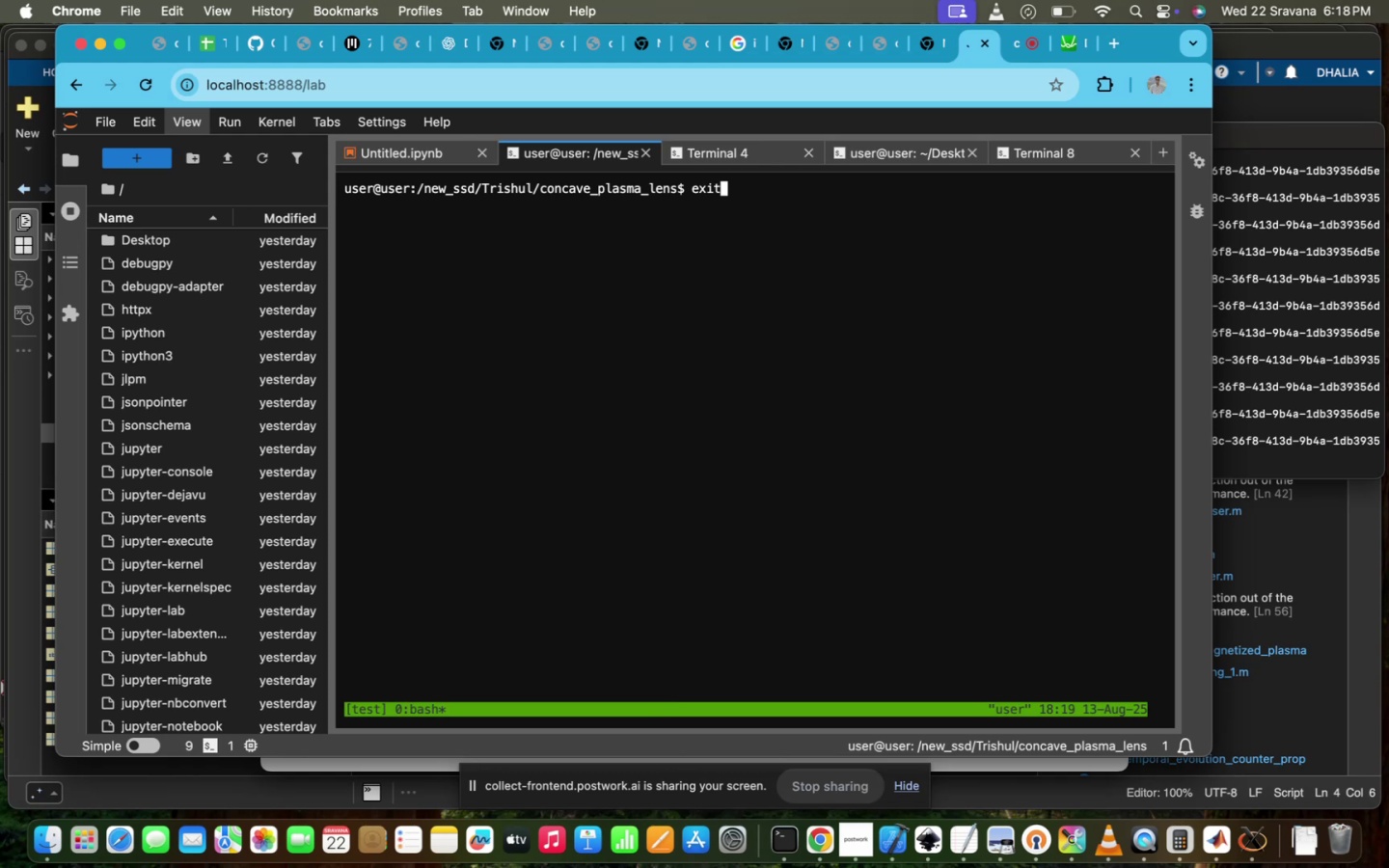 
key(ArrowUp)
 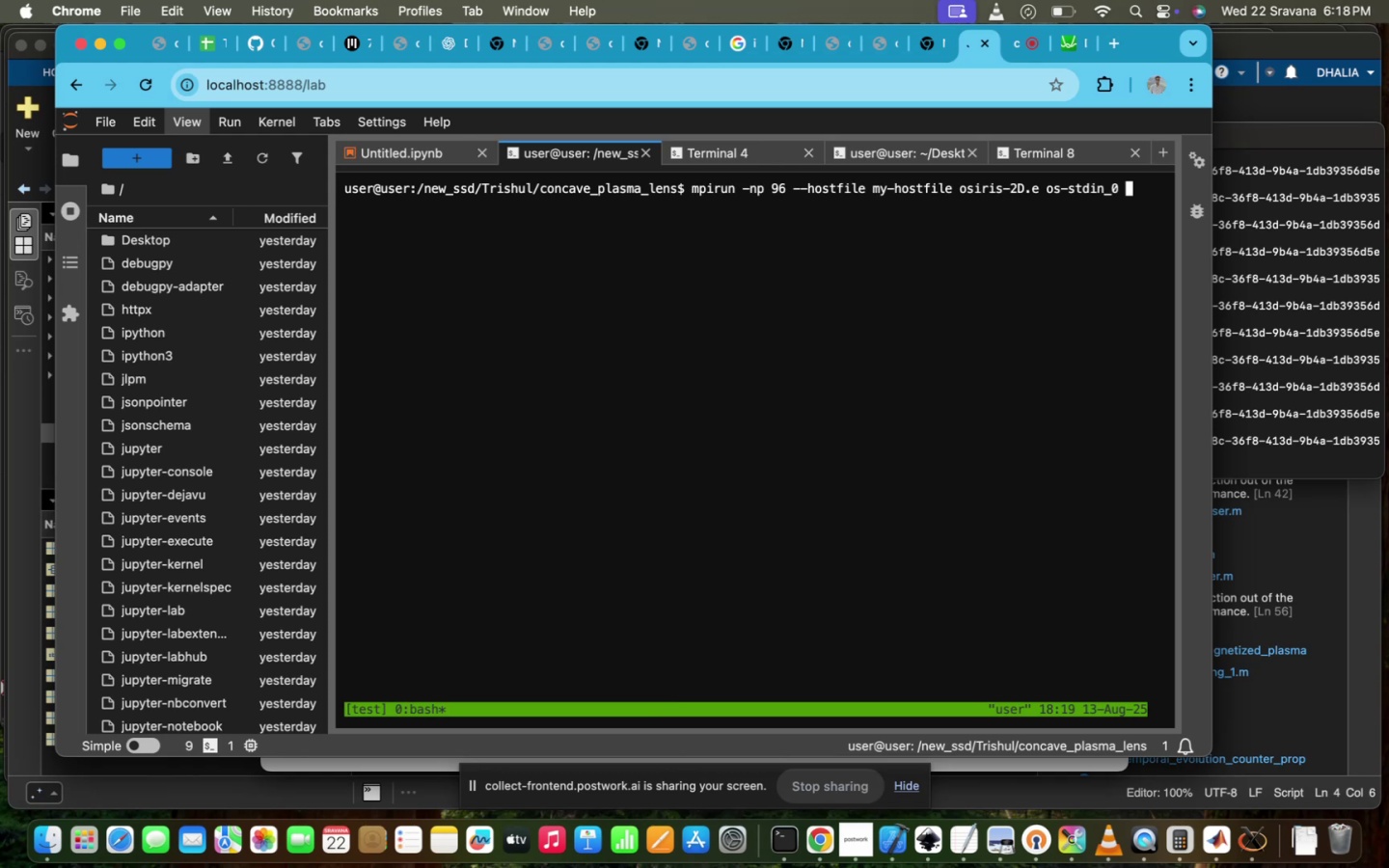 
key(Enter)
 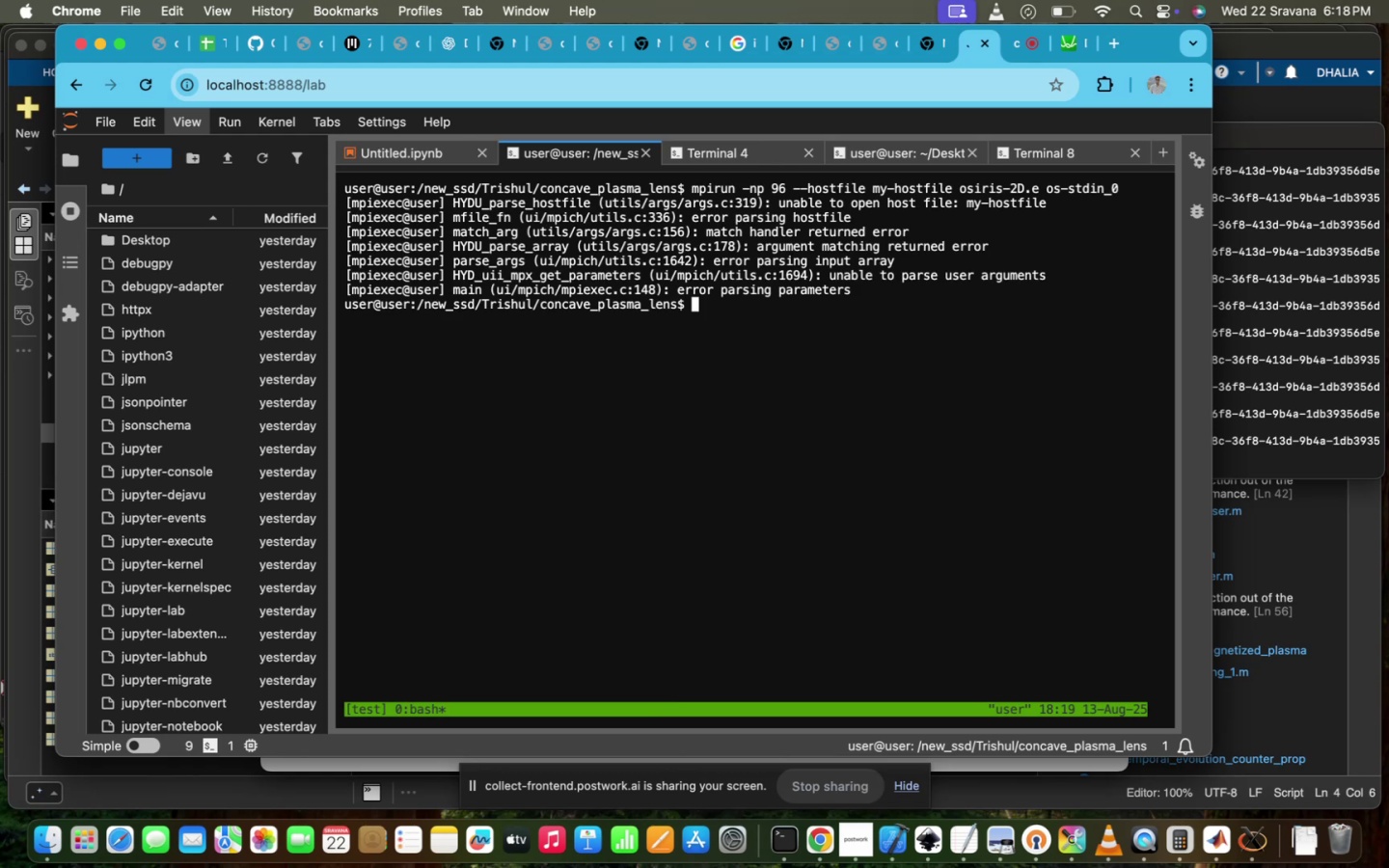 
type(ls)
 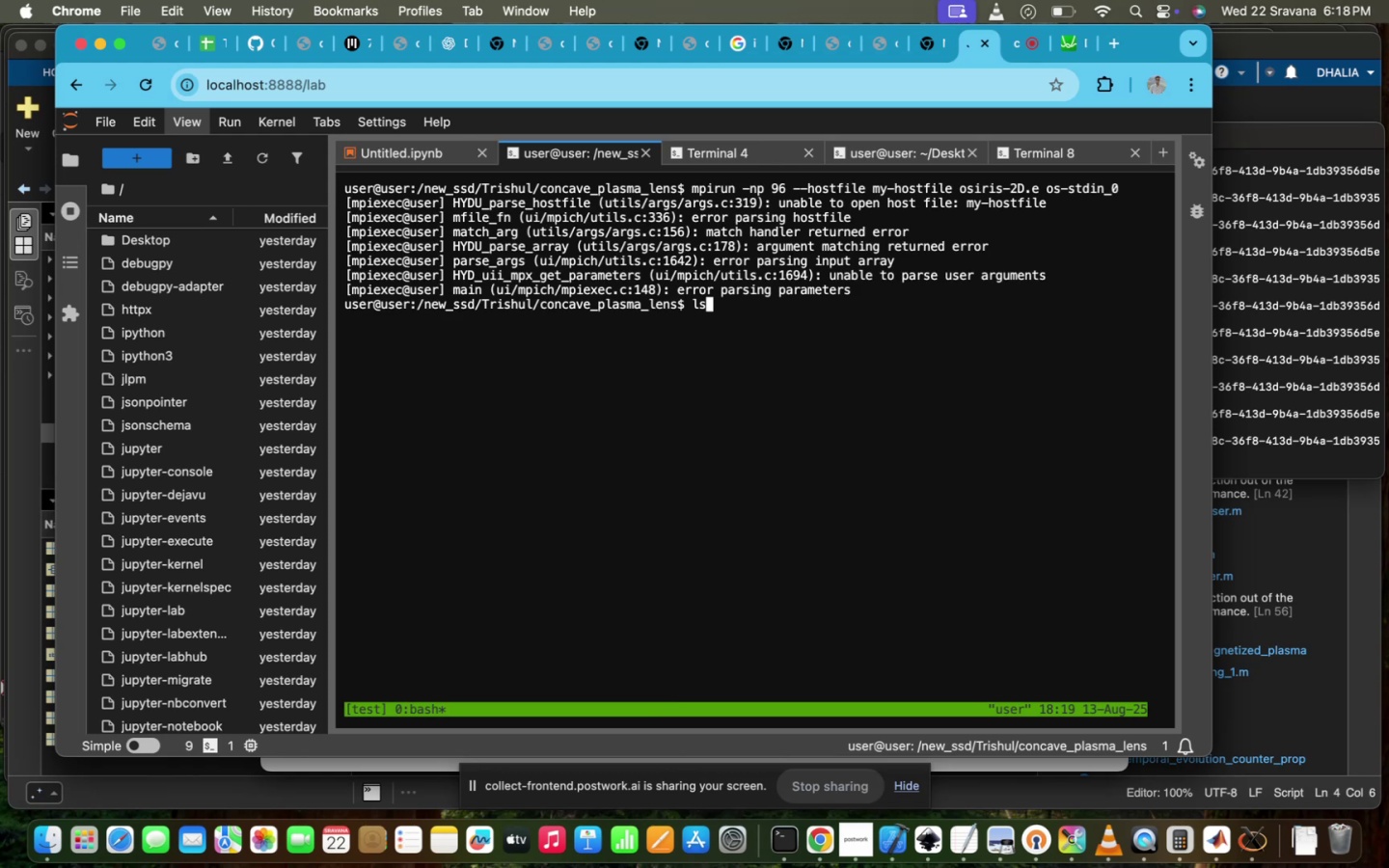 
key(Enter)
 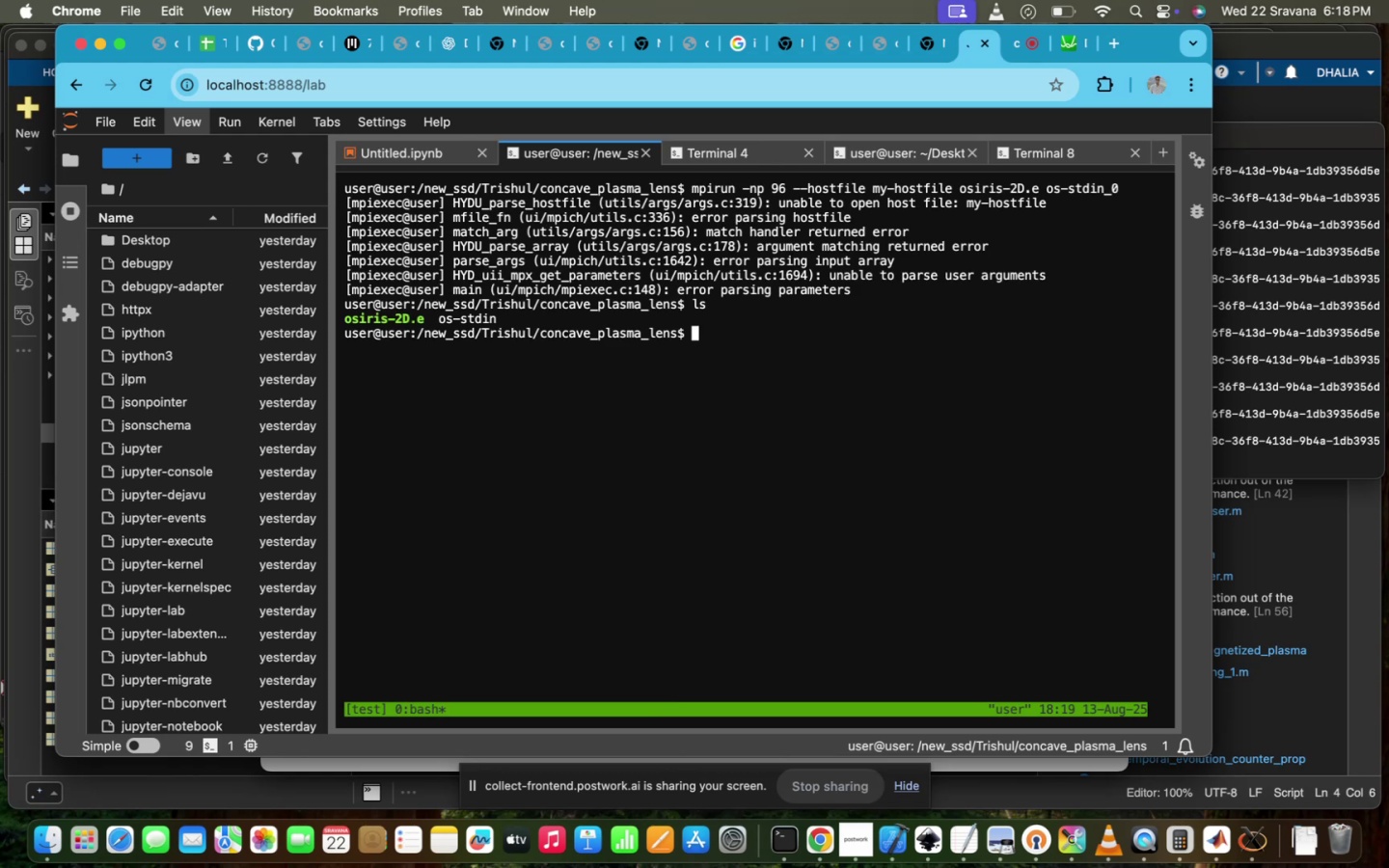 
left_click([1013, 51])
 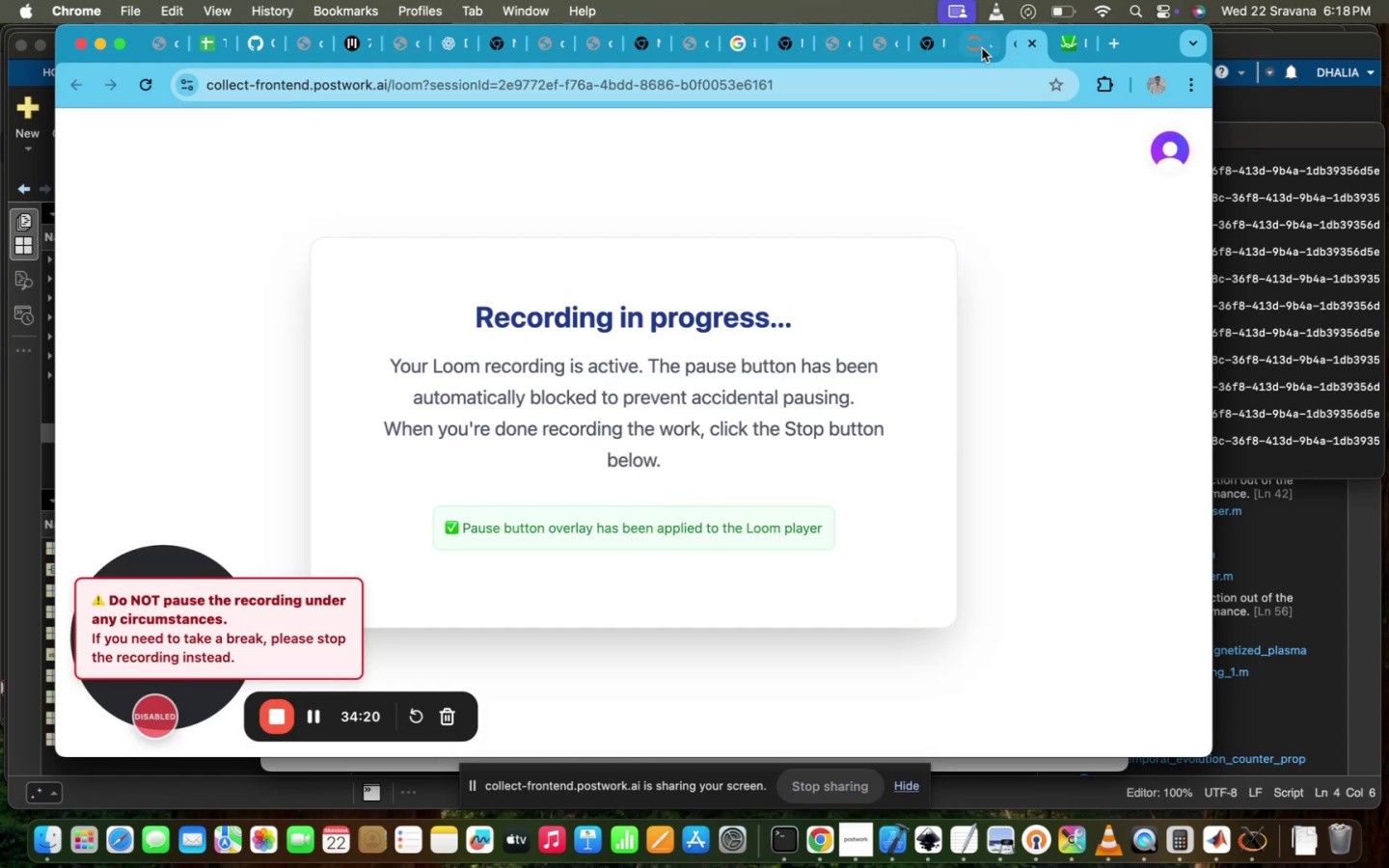 
left_click([980, 48])
 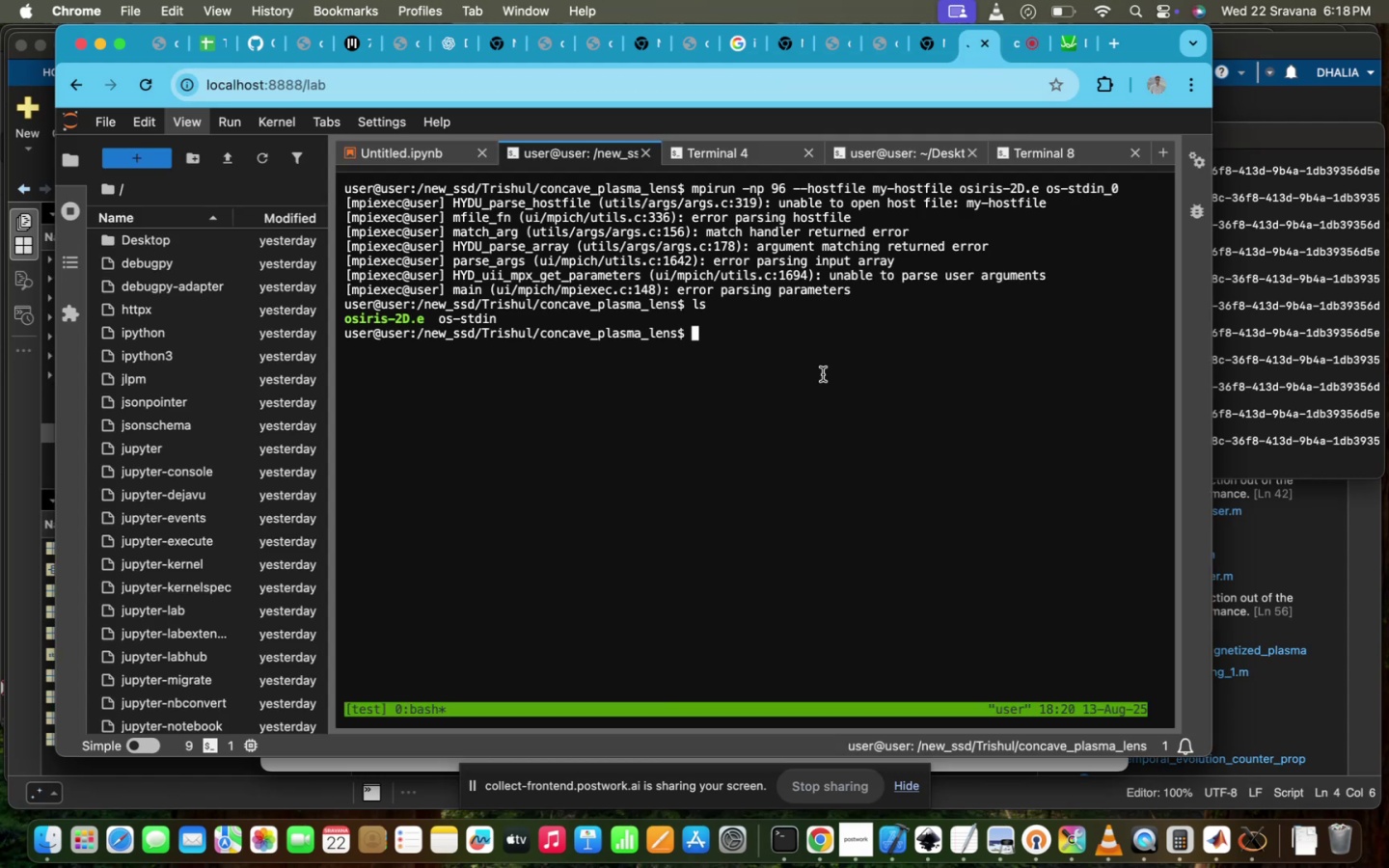 
left_click([823, 374])
 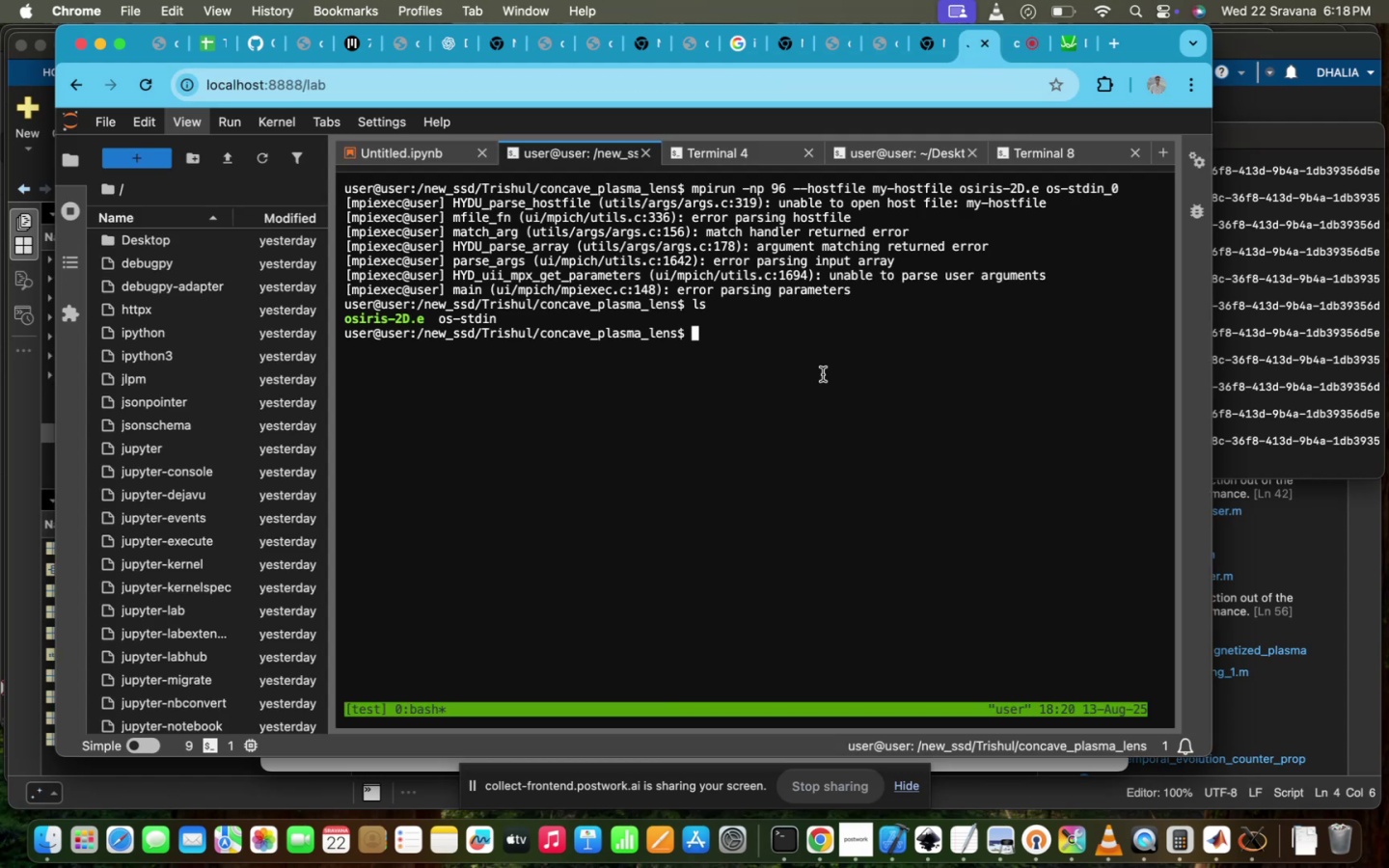 
type(cp ../)
key(Tab)
key(Tab)
key(Tab)
type(co)
key(Tab)
type(p)
key(Backspace)
type(_)
key(Tab)
type(p)
key(Tab)
type(r)
key(Tab)
key(Backspace)
key(Backspace)
type(p)
key(Tab)
key(Backspace)
key(Backspace)
key(Backspace)
type(ou)
key(Tab)
type(2)
key(Tab)
type(mu)
key(Tab)
key(Backspace)
type(y)
key(Tab)
type(.)
 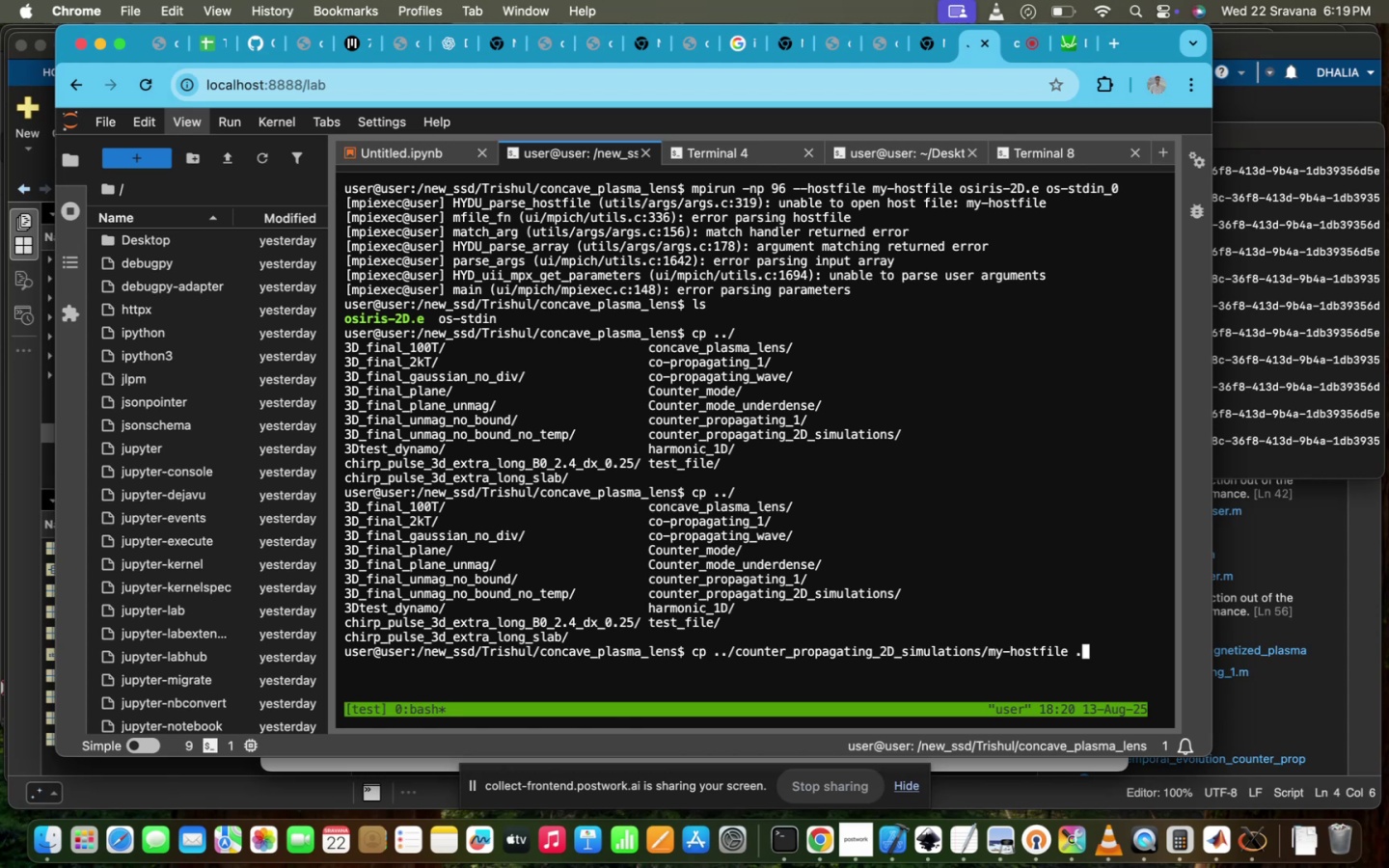 
key(Enter)
 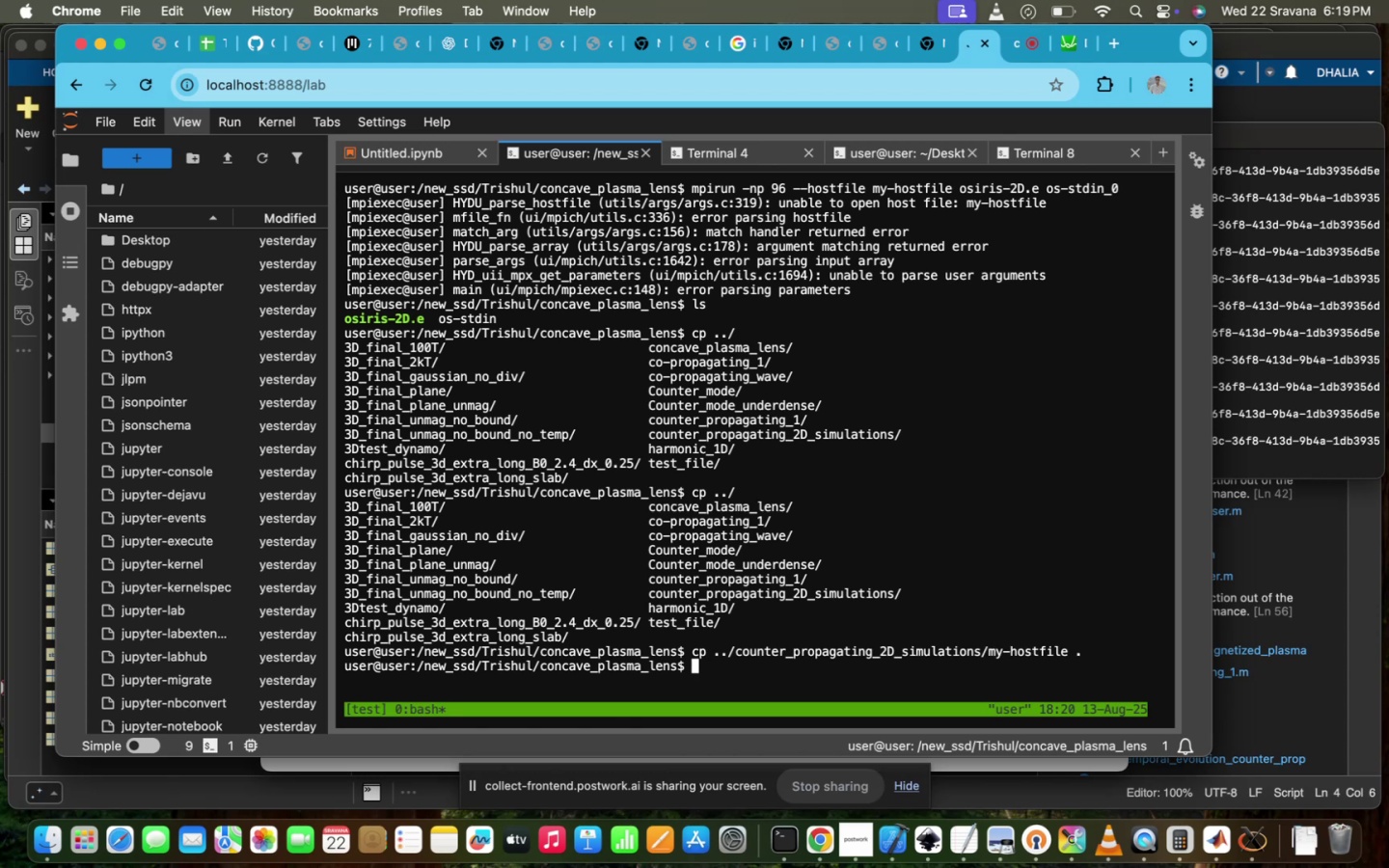 
key(ArrowUp)
 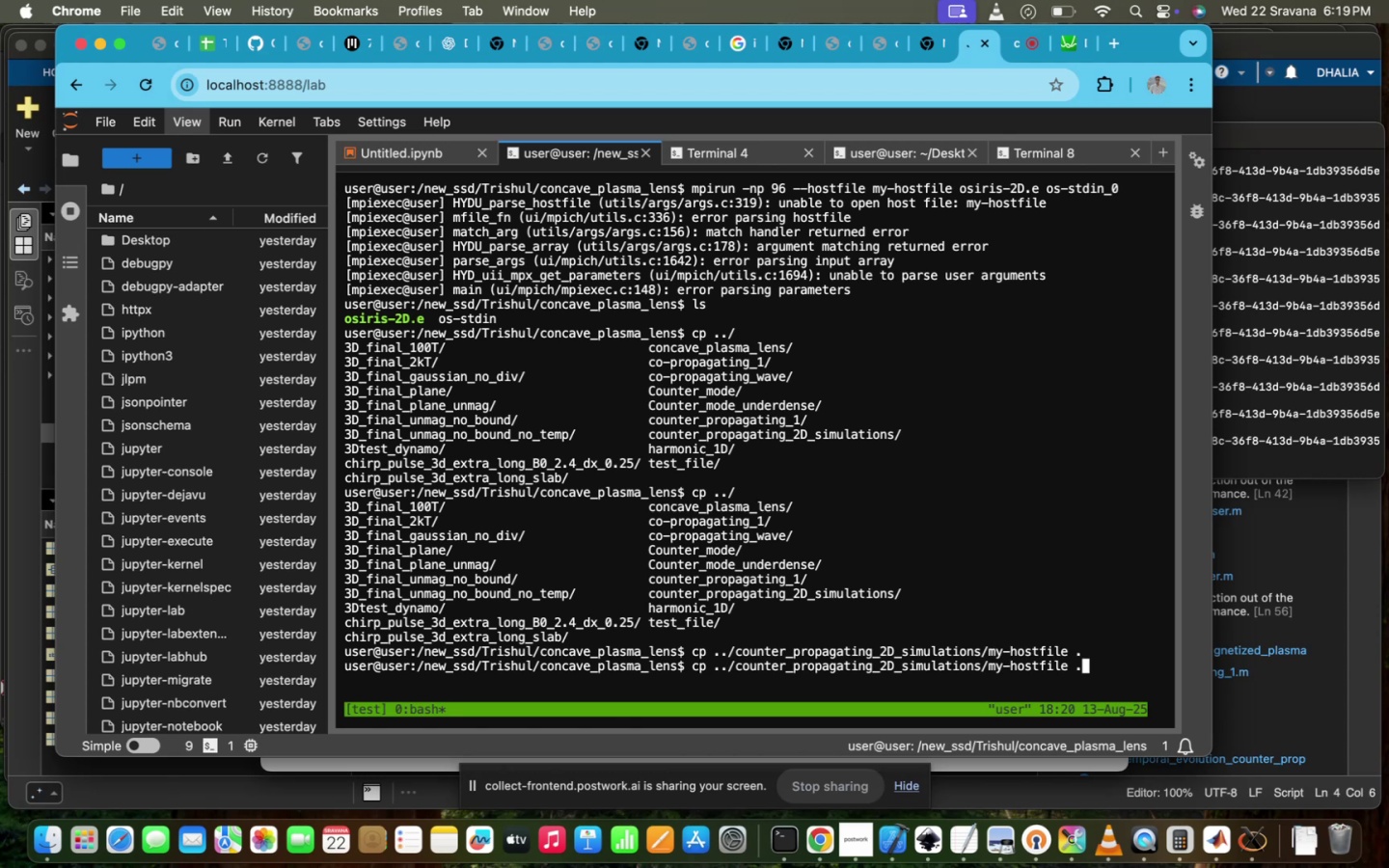 
key(ArrowUp)
 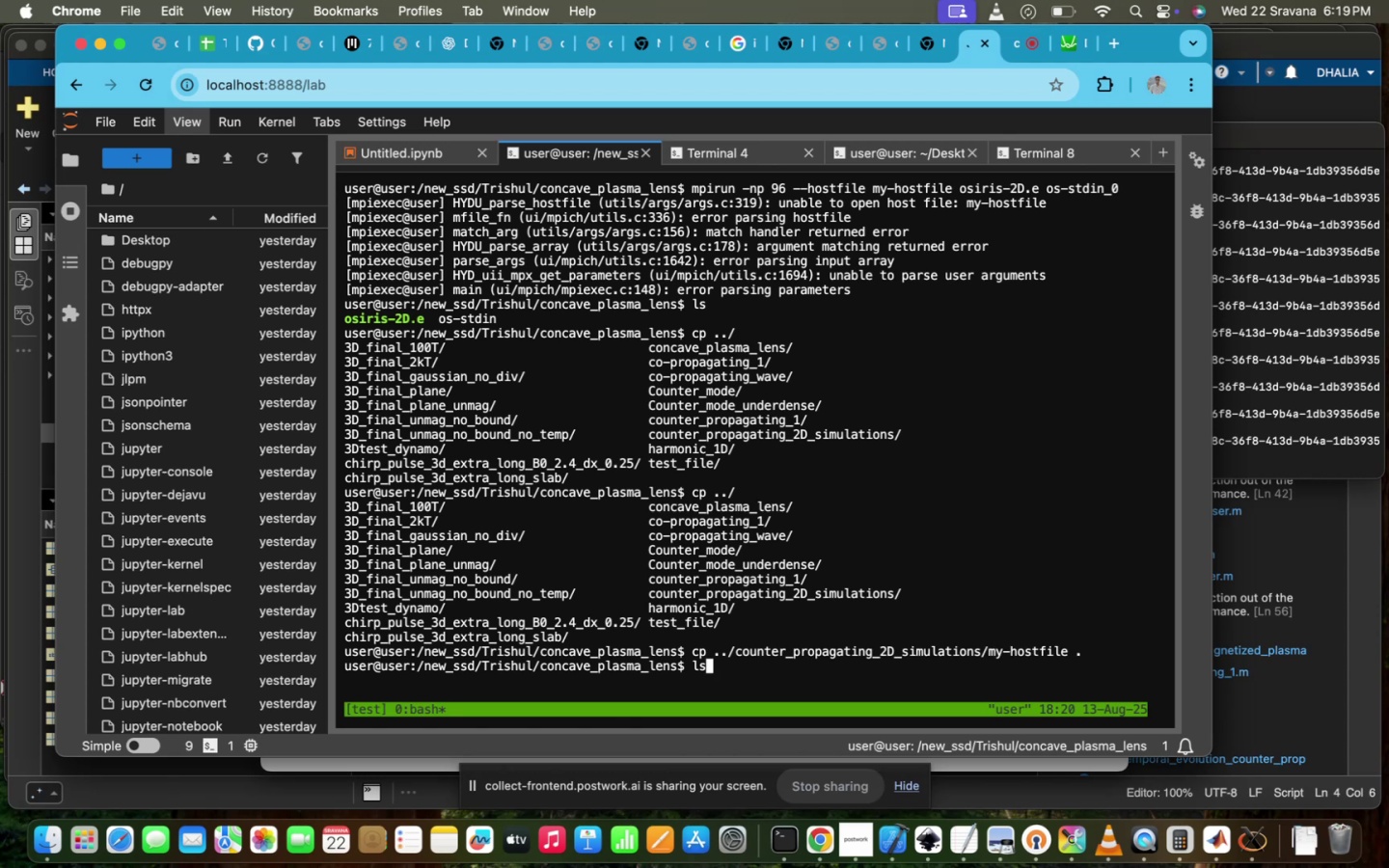 
key(ArrowUp)
 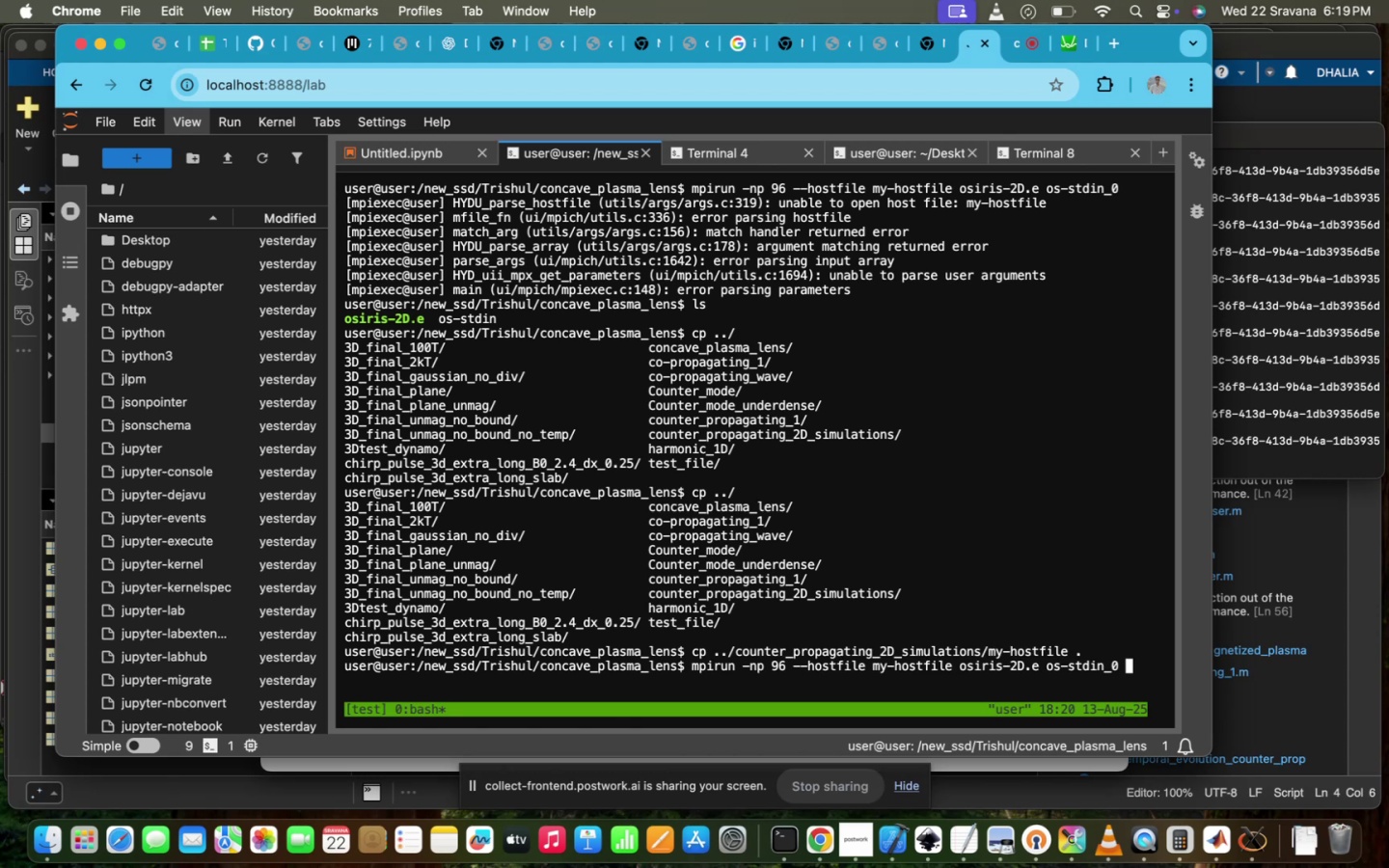 
key(Enter)
 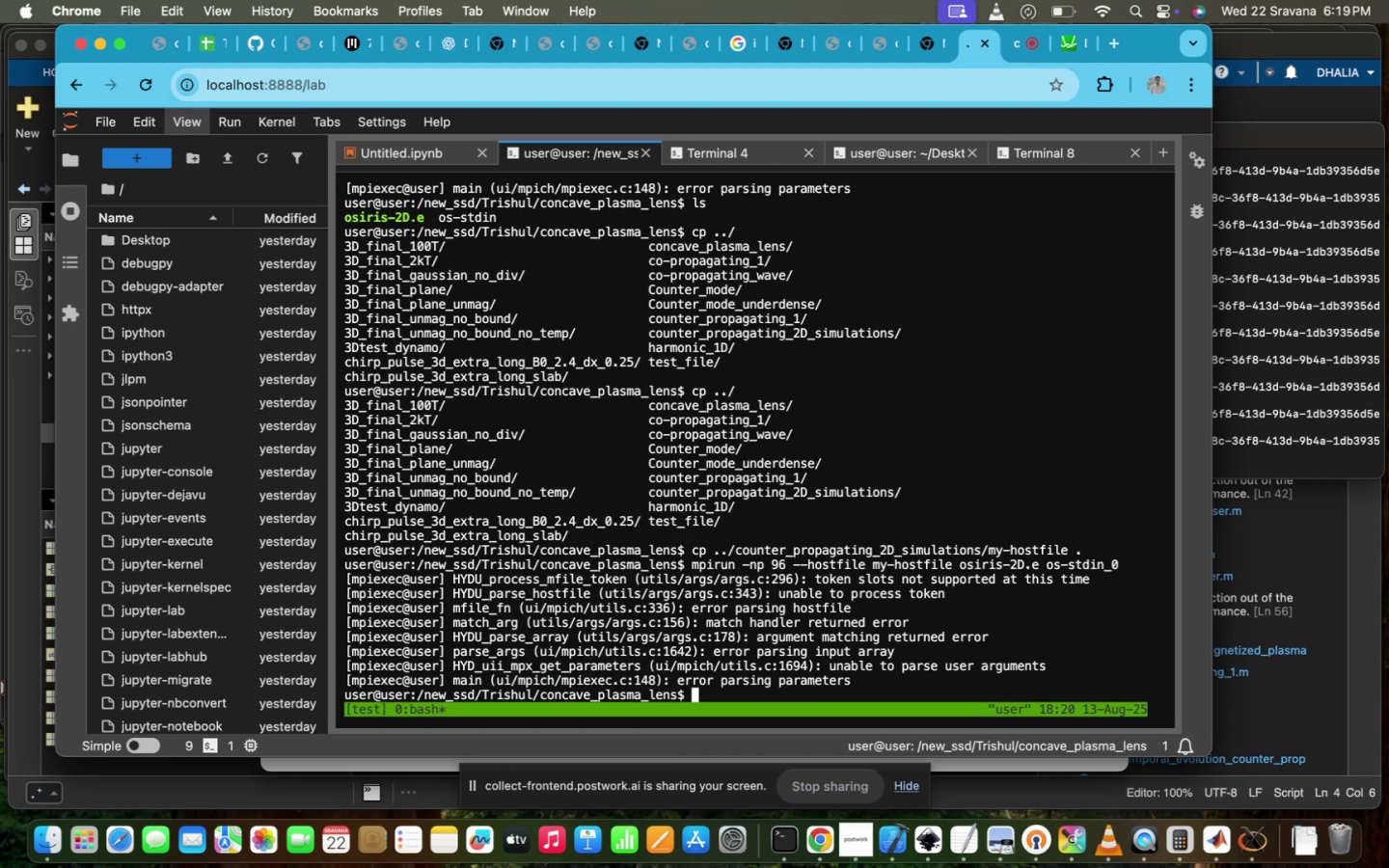 
type(module list)
 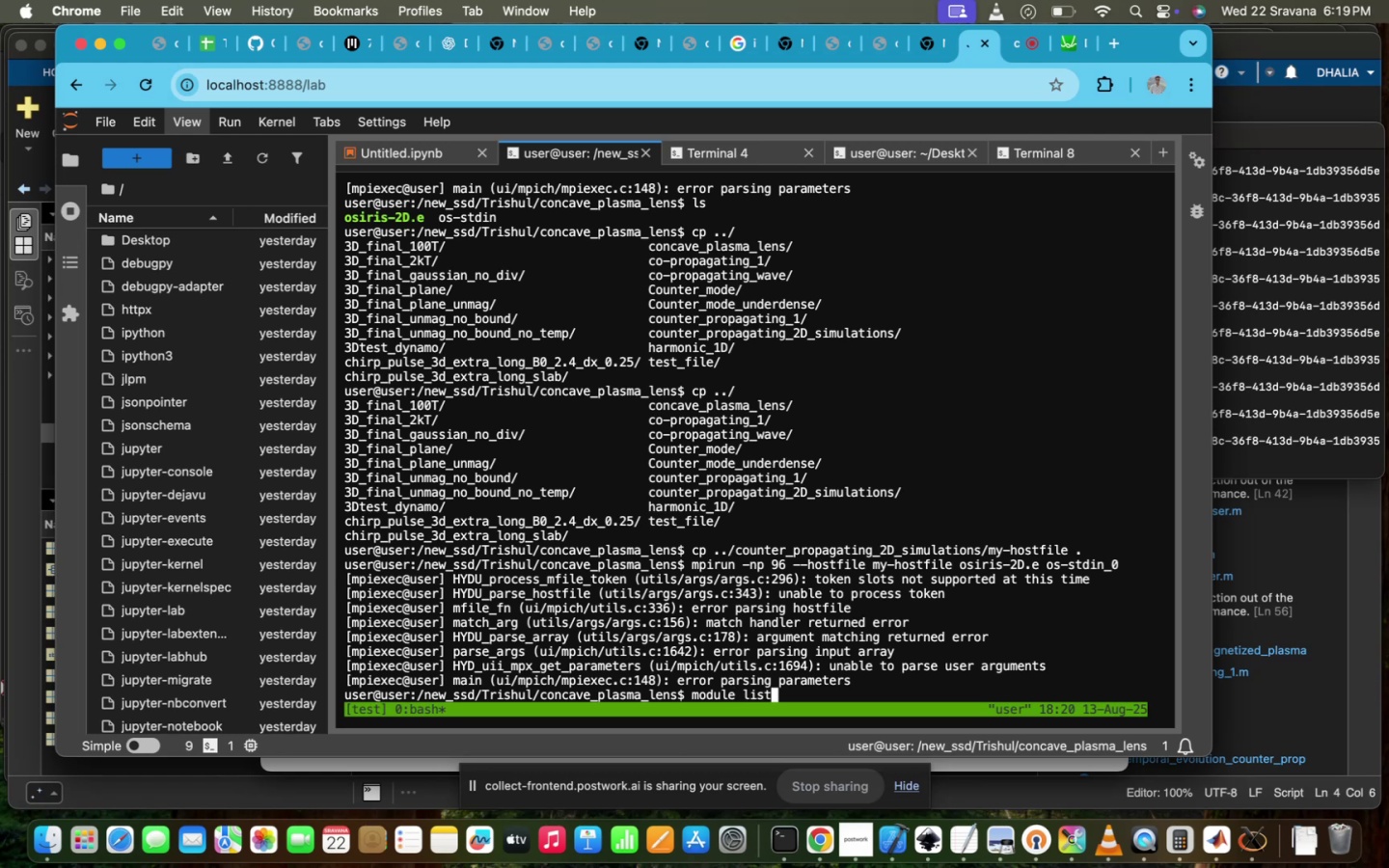 
key(Enter)
 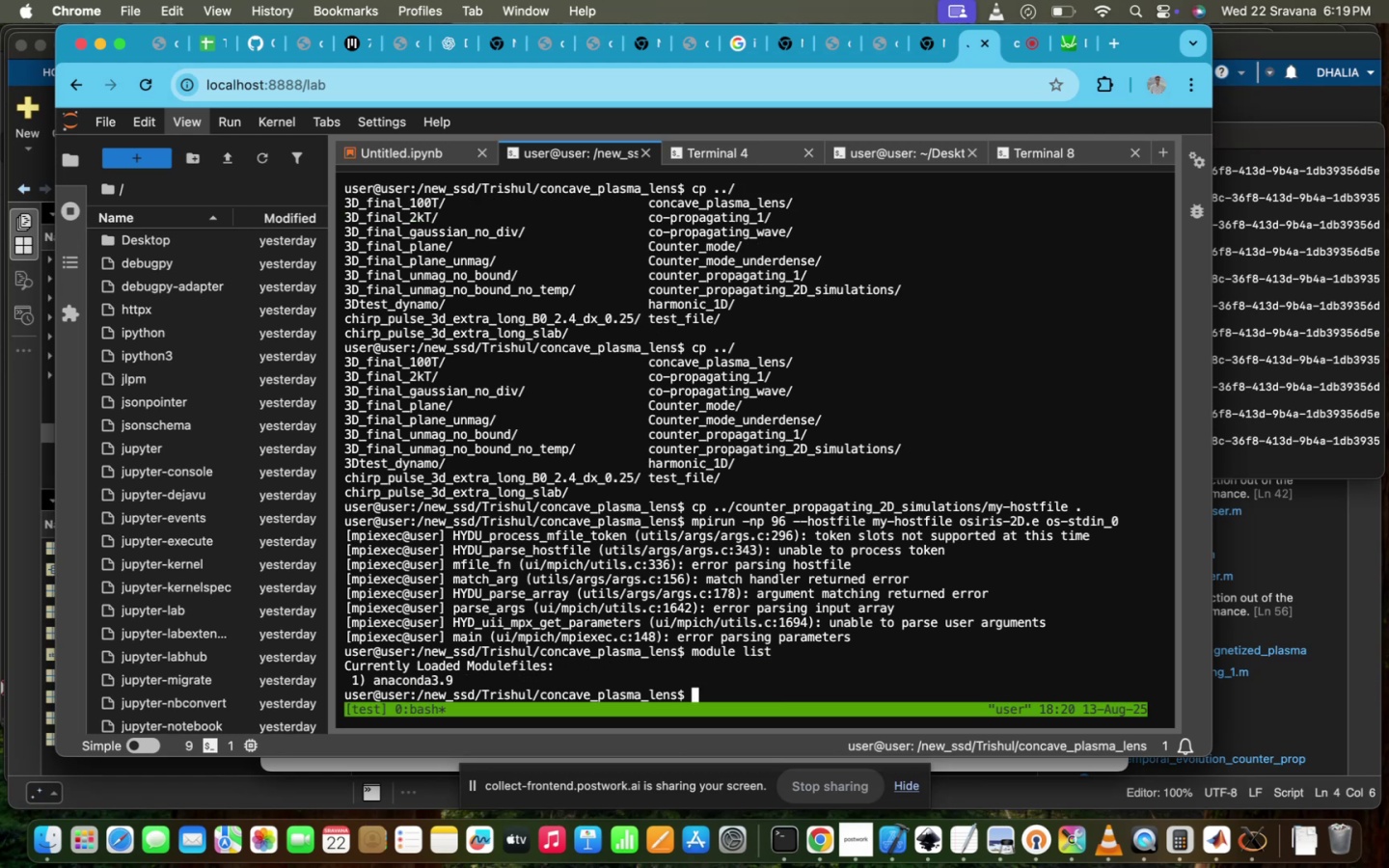 
type(mod)
key(Tab)
type(u)
key(Tab)
type( lo)
key(Tab)
type(s)
key(Tab)
type(h)
key(Tab)
type(op)
key(Tab)
type(3osi)
key(Tab)
type(-m)
key(Tab)
 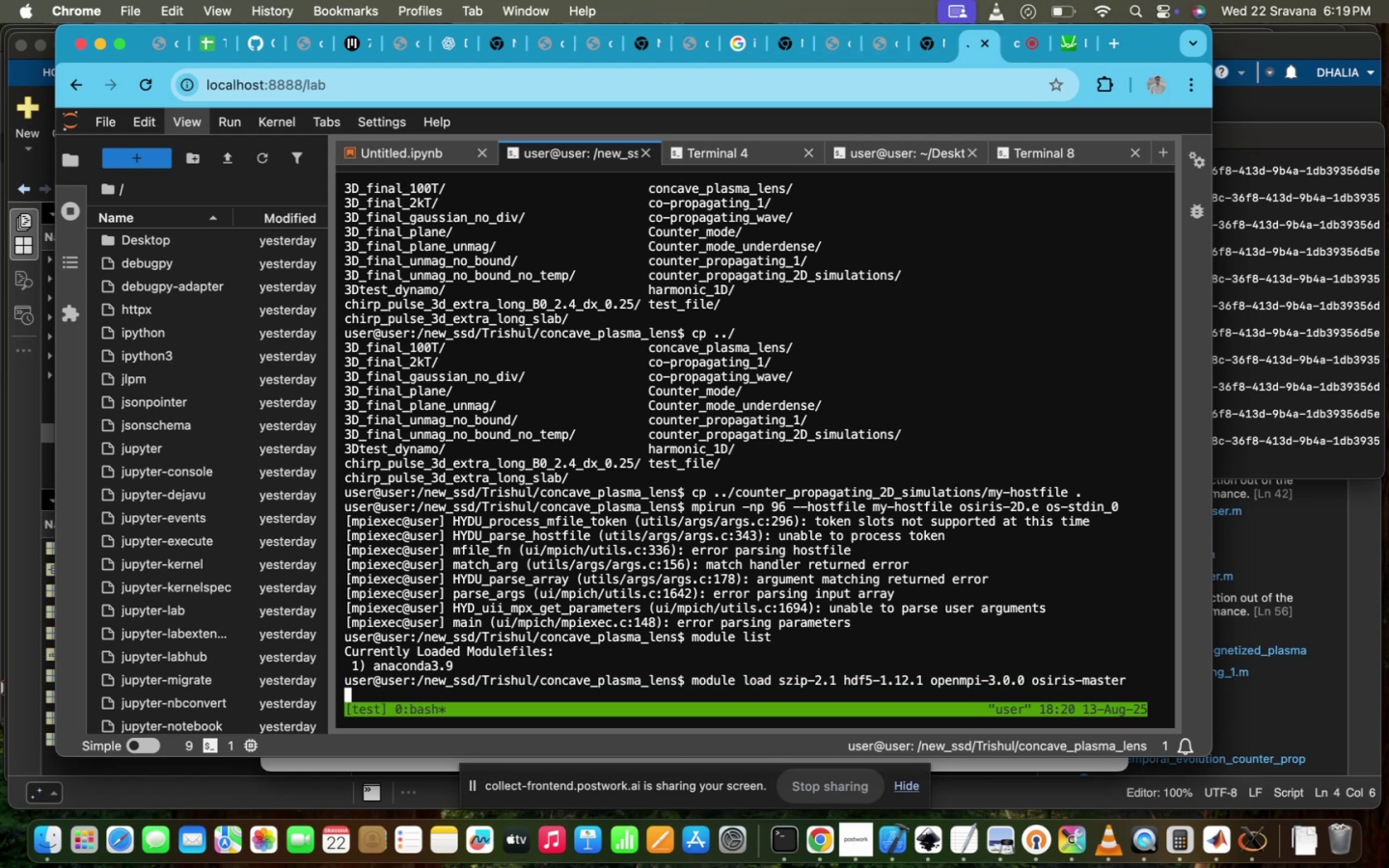 
key(Enter)
 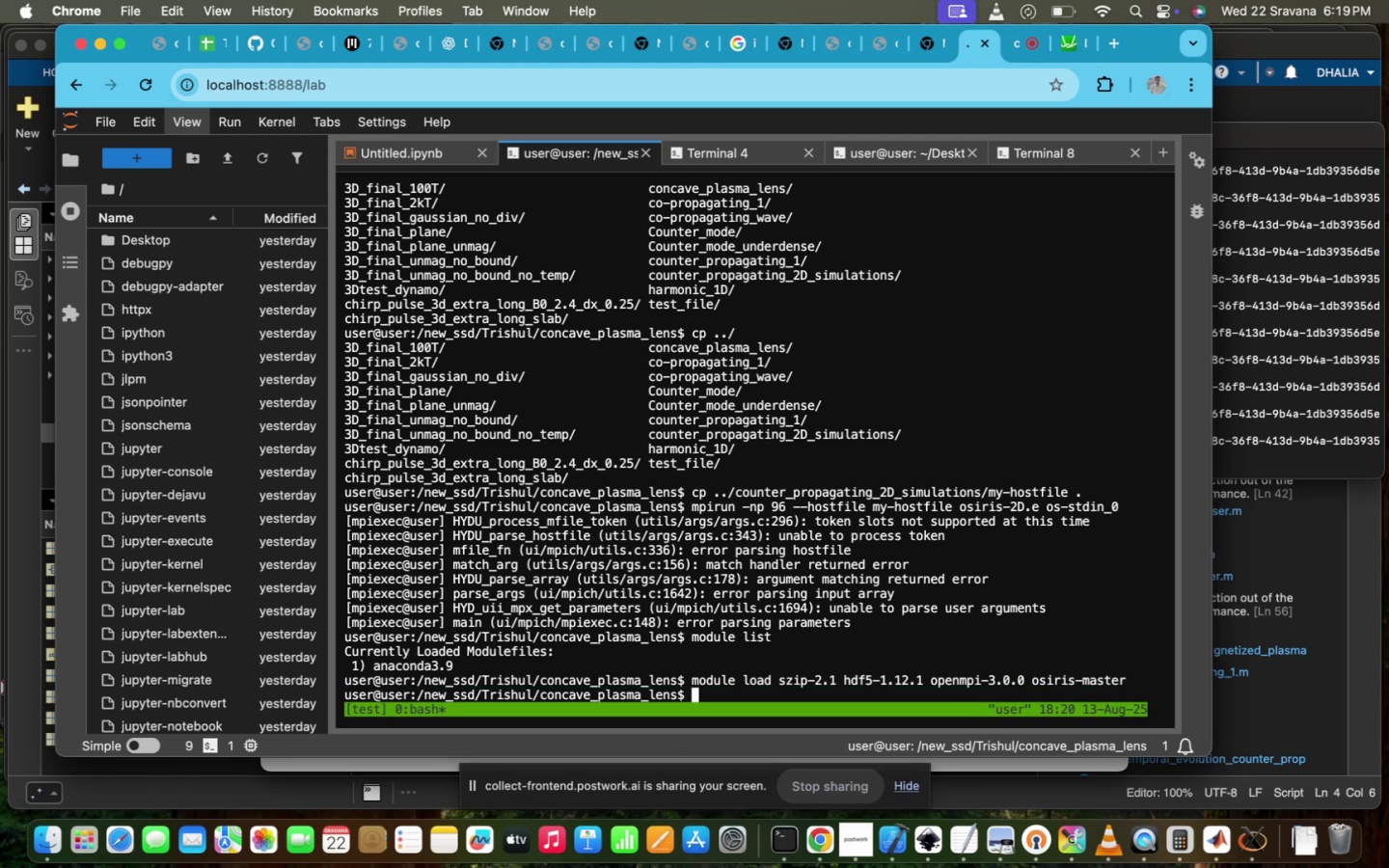 
key(ArrowUp)
 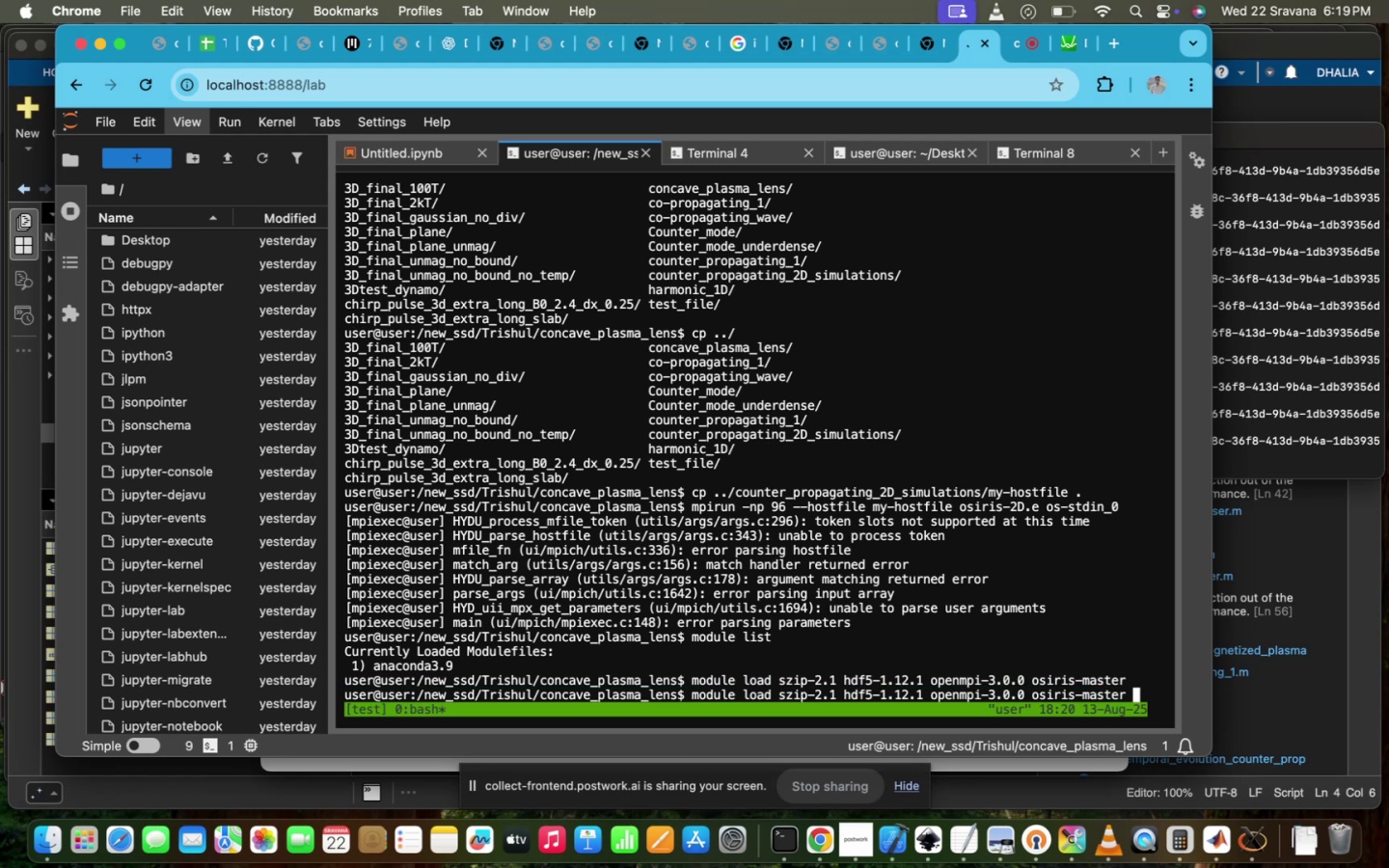 
key(ArrowUp)
 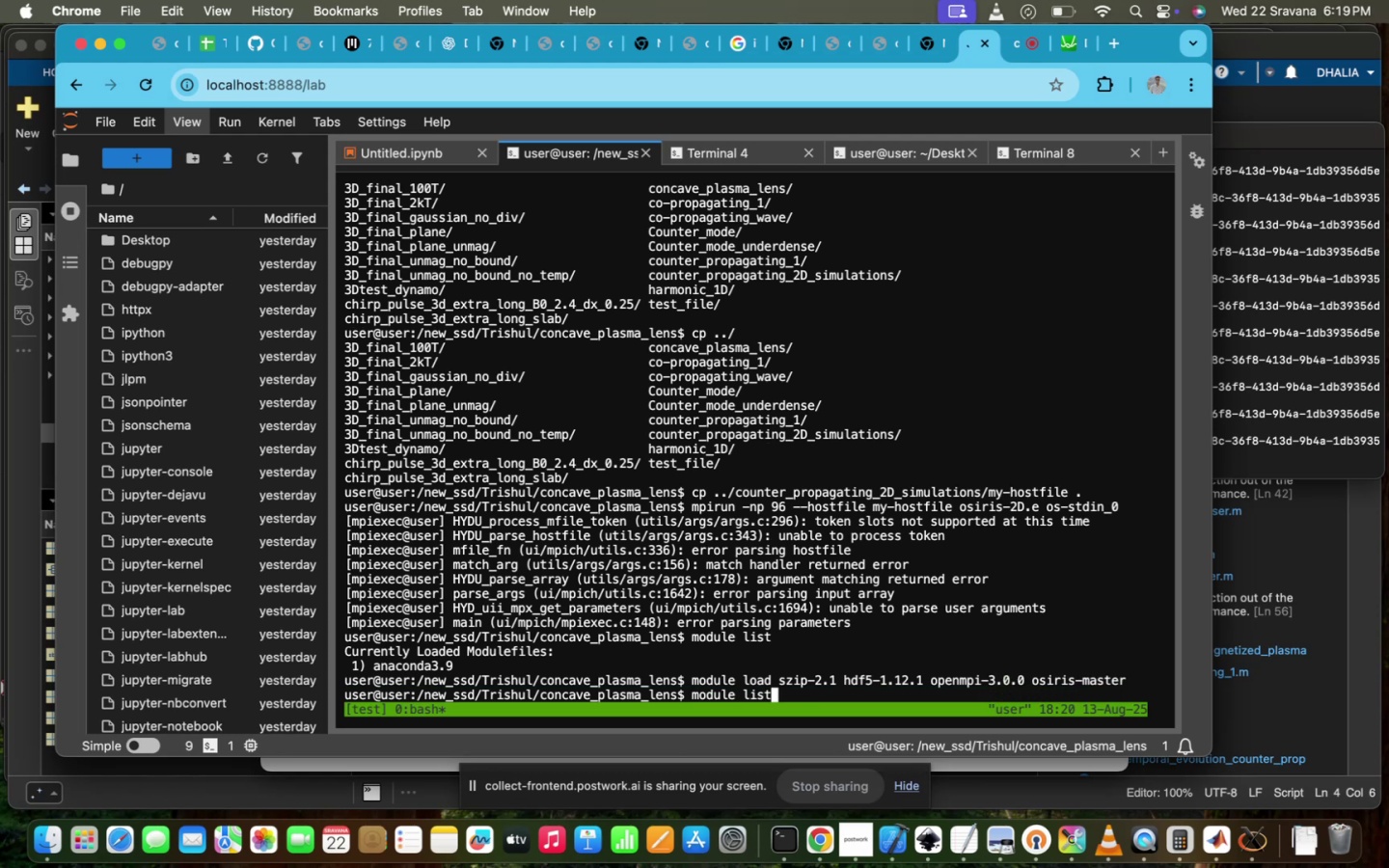 
key(ArrowUp)
 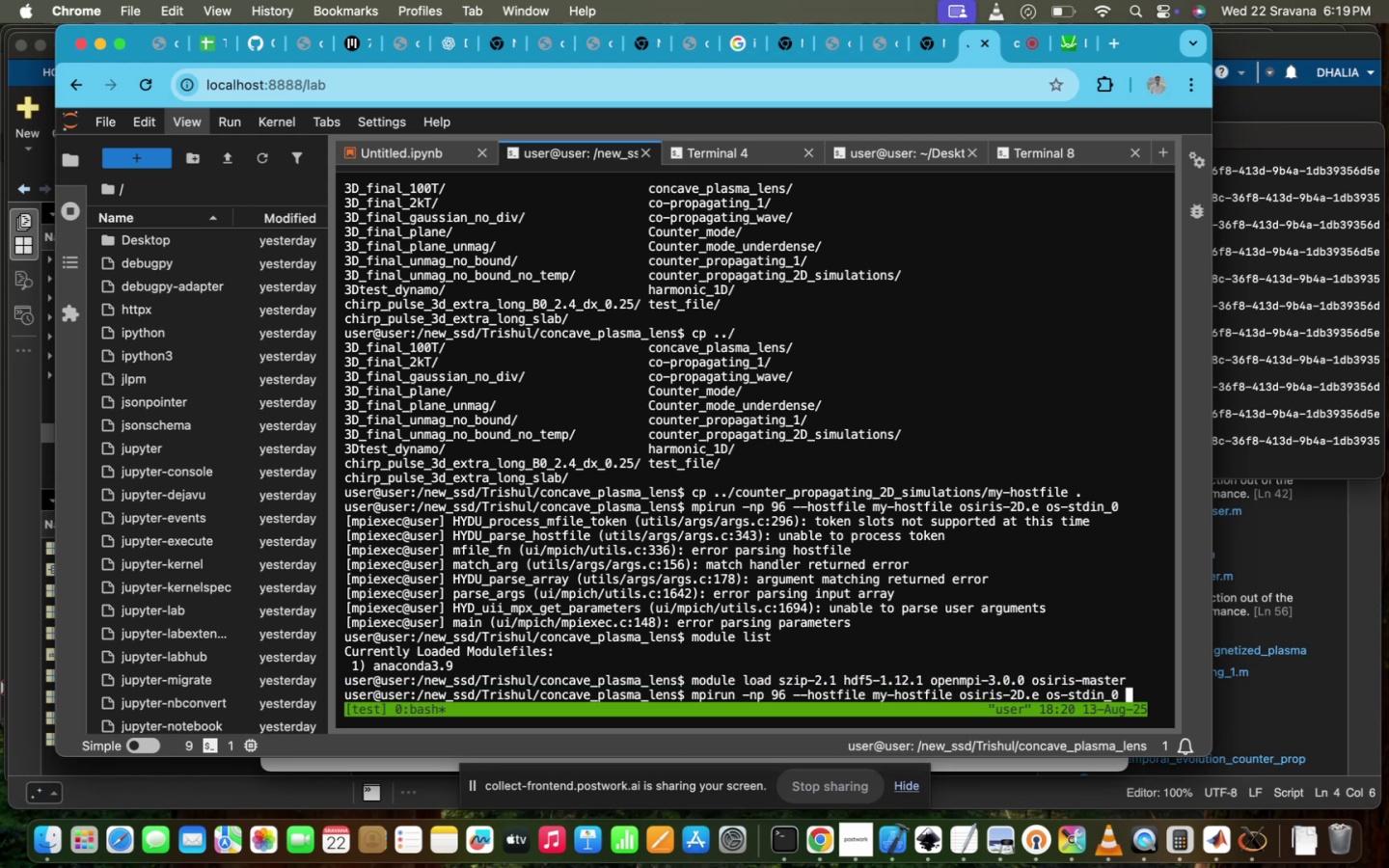 
key(Shift+ShiftRight)
 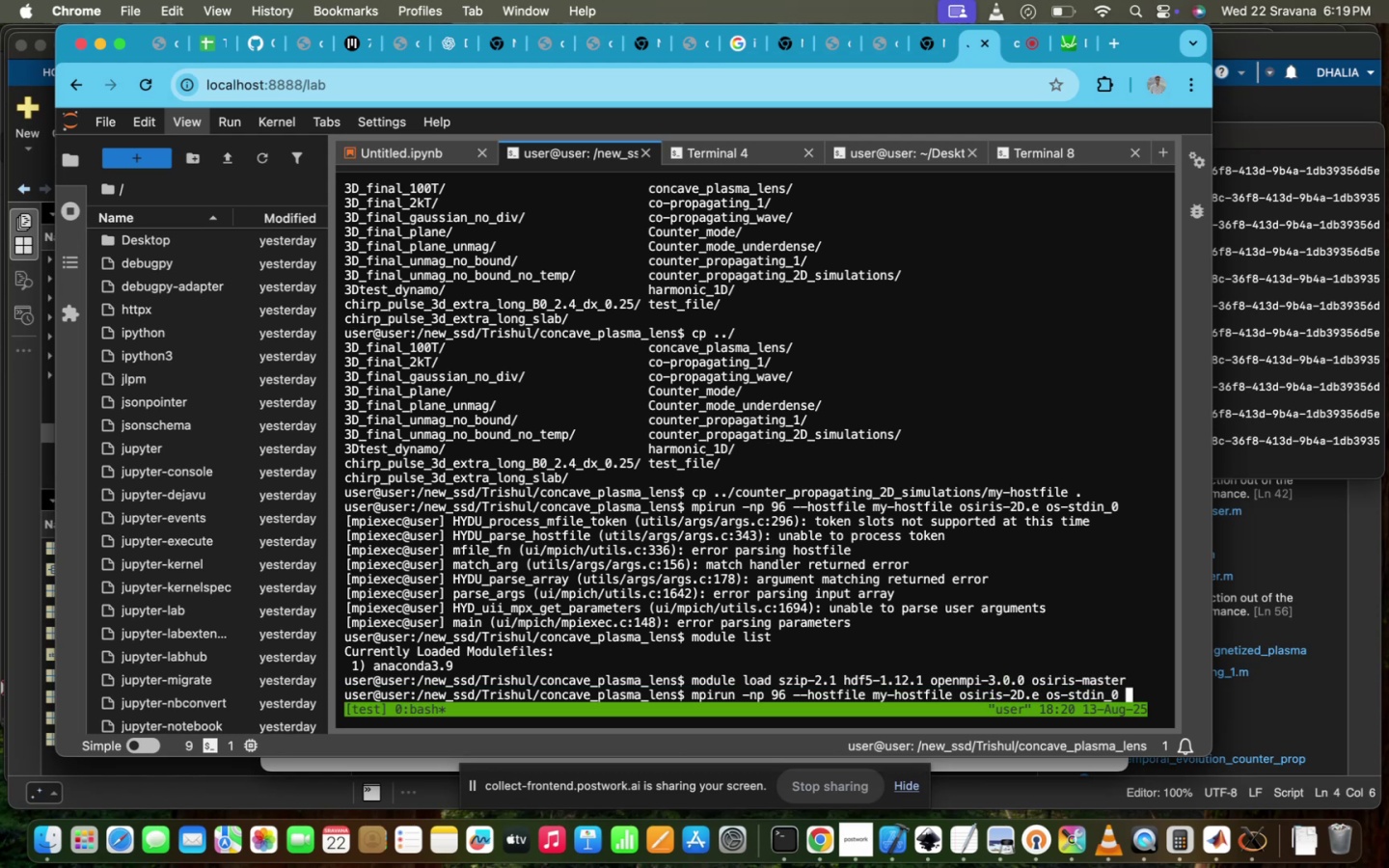 
key(Enter)
 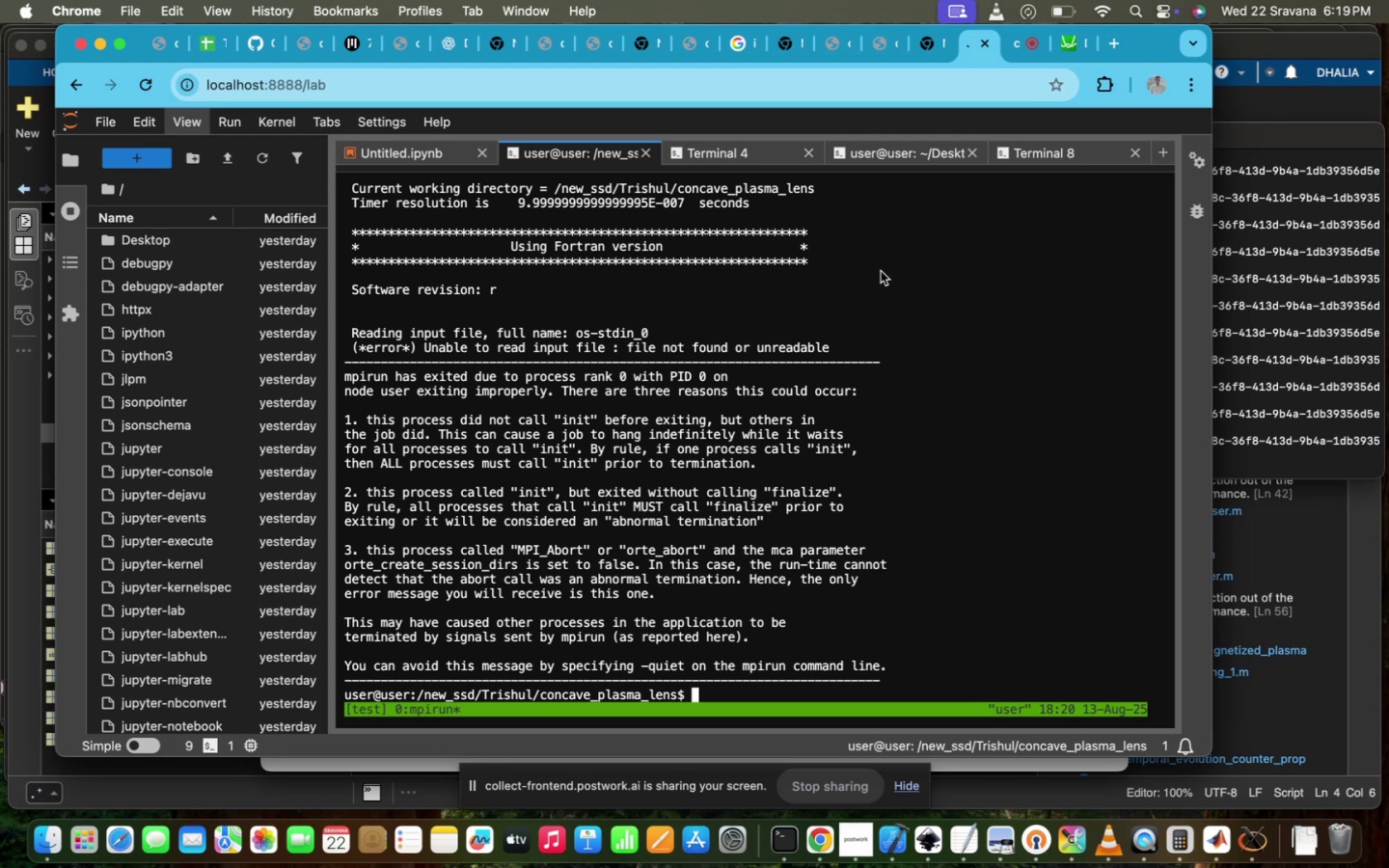 
wait(5.21)
 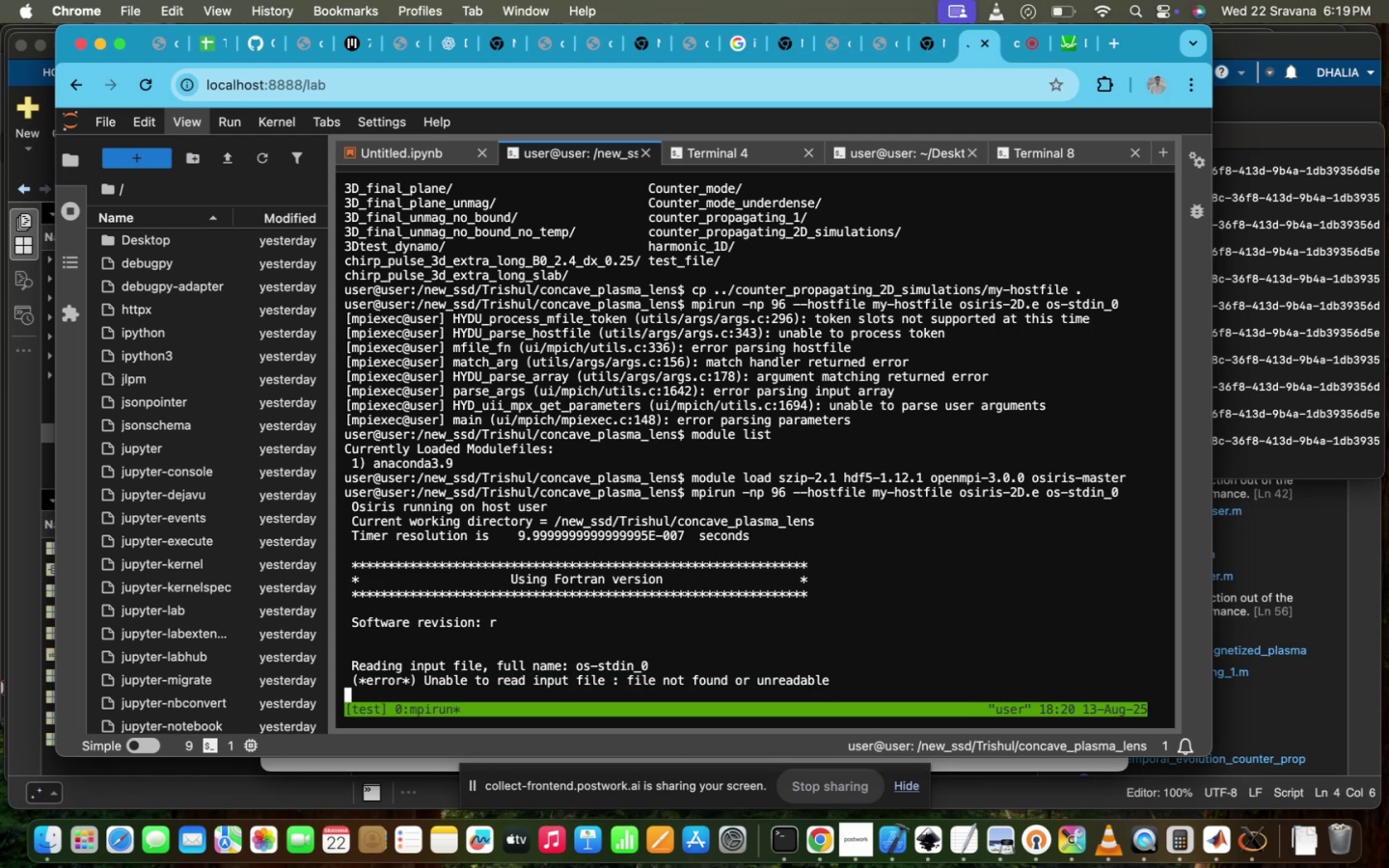 
scroll: coordinate [881, 271], scroll_direction: down, amount: 6.0
 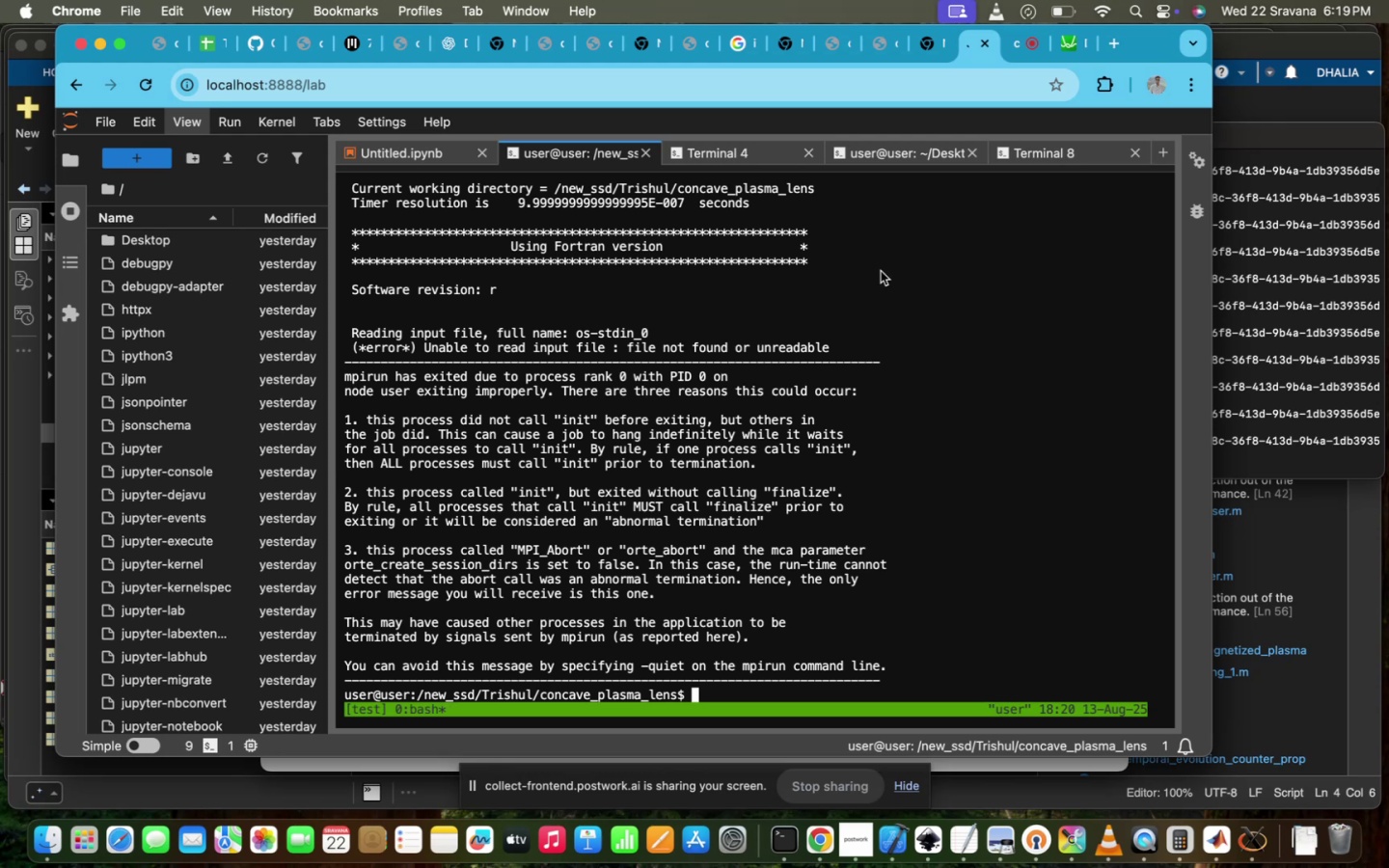 
key(ArrowUp)
 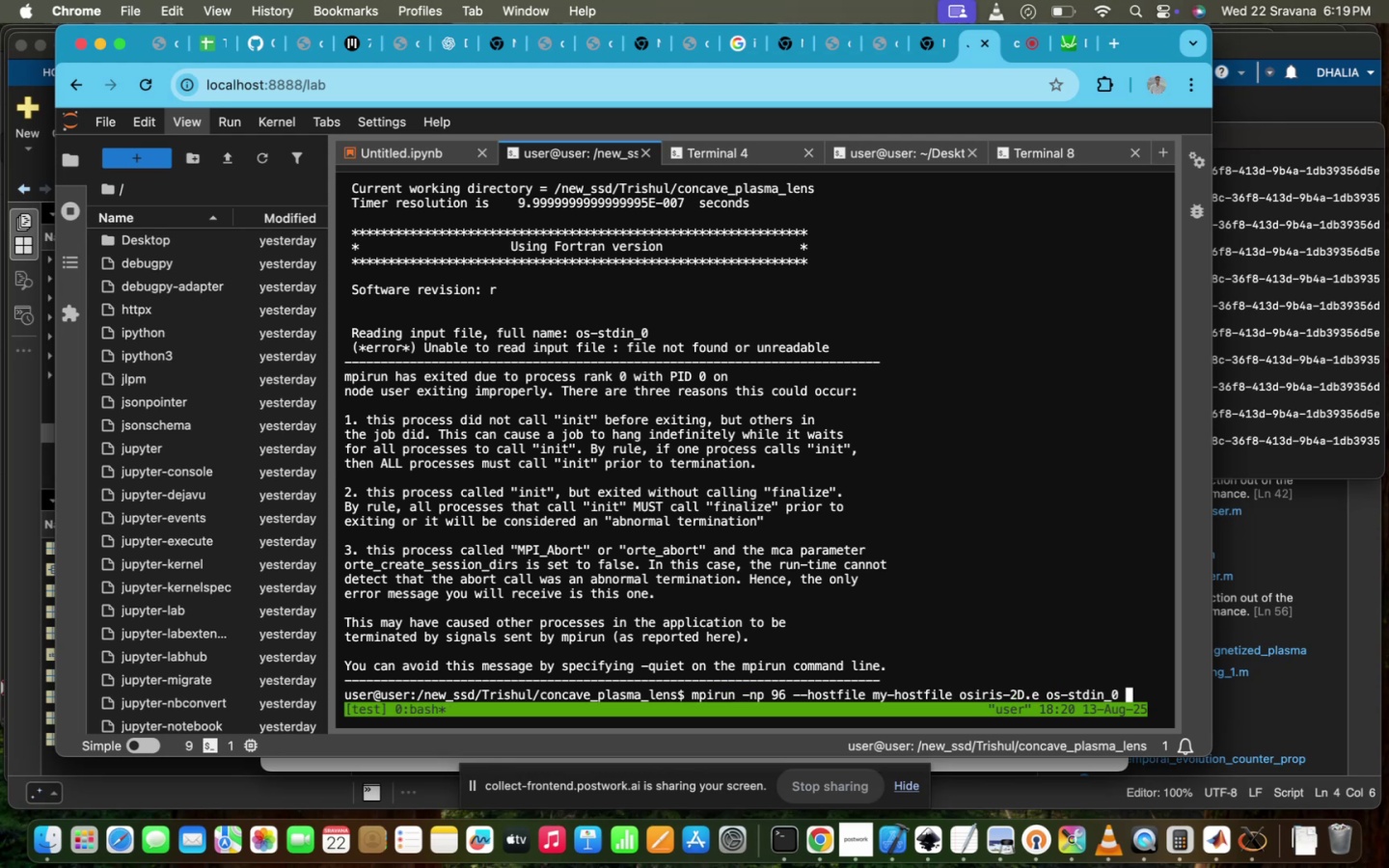 
hold_key(key=ArrowLeft, duration=0.52)
 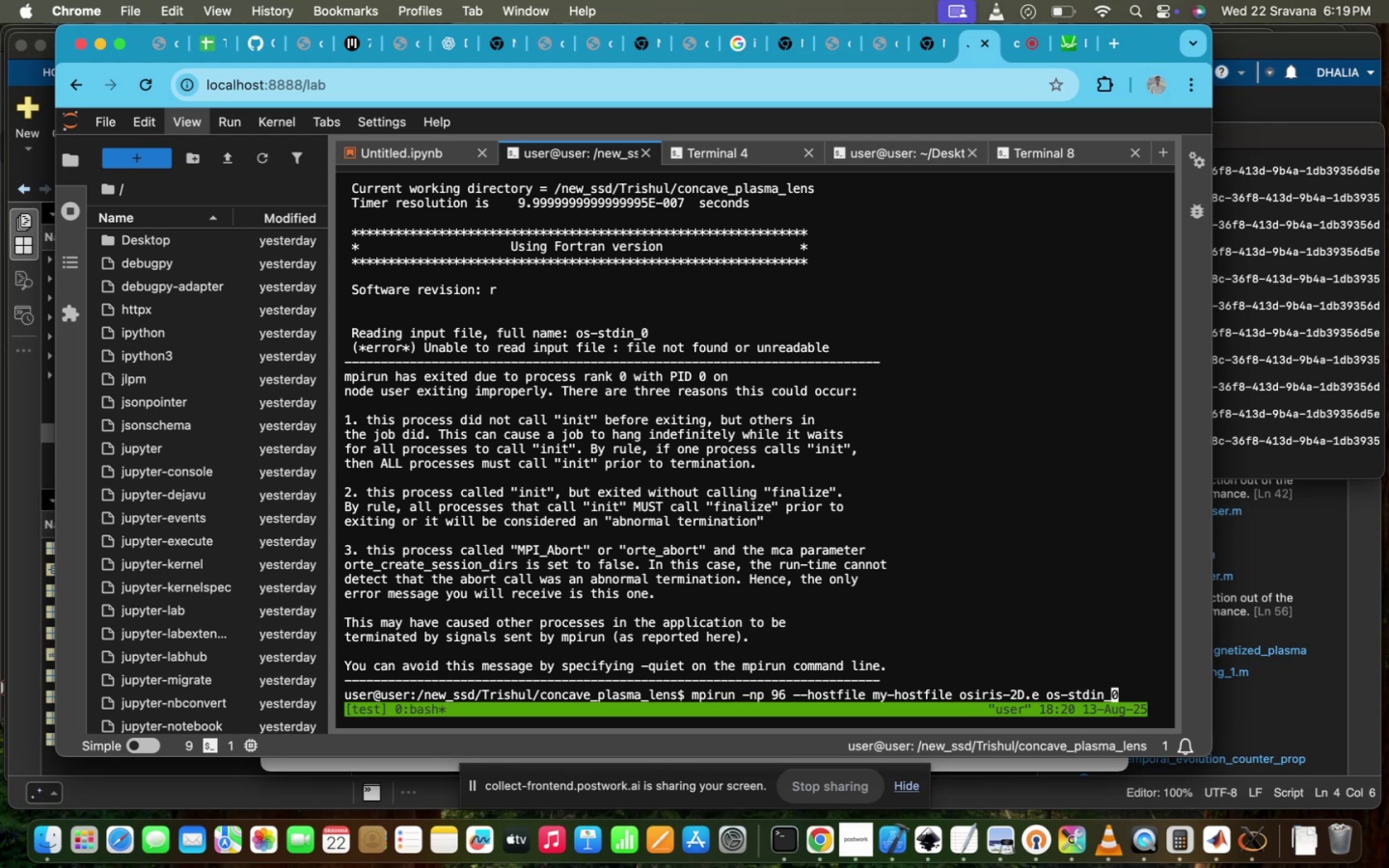 
key(ArrowUp)
 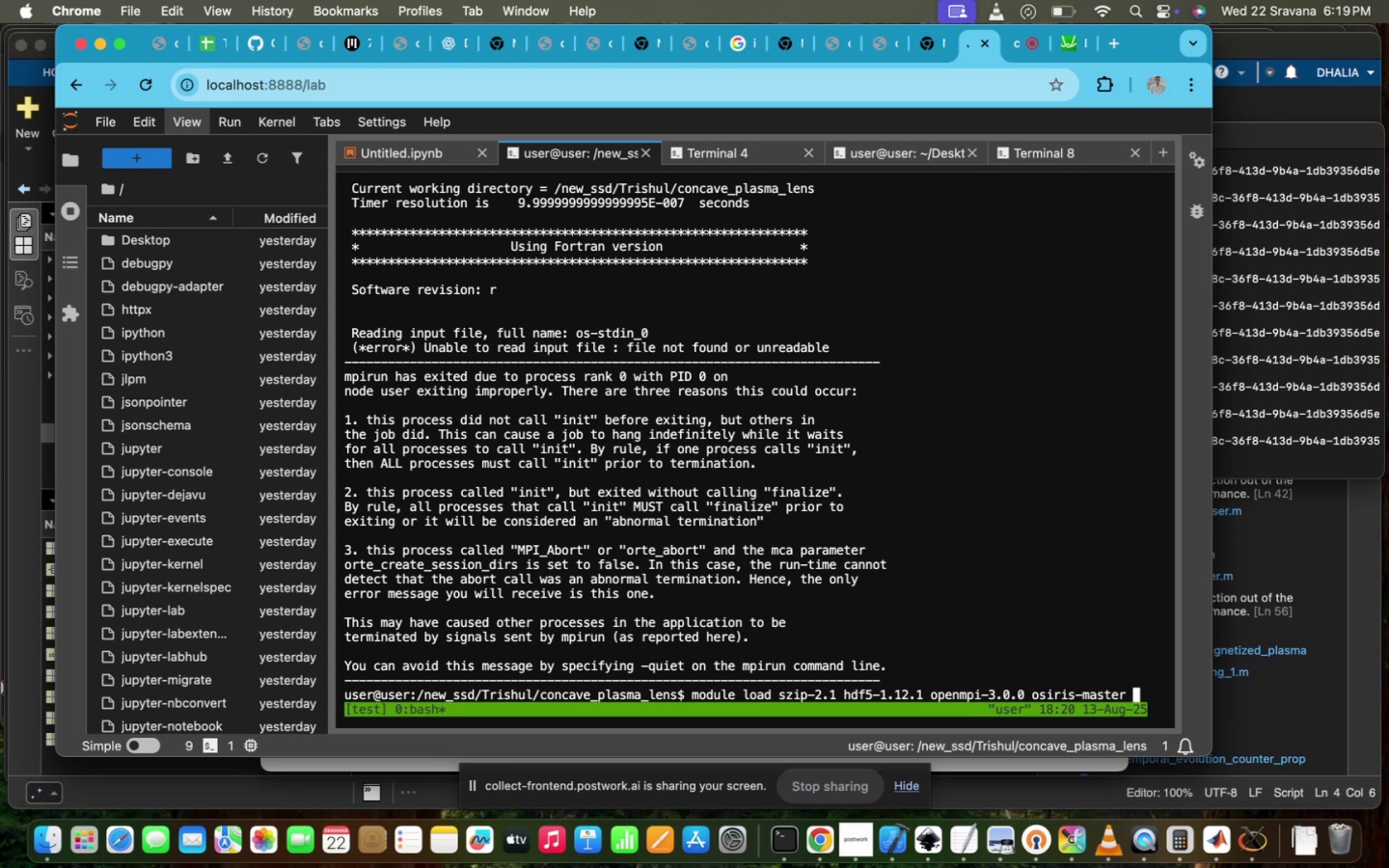 
hold_key(key=ArrowDown, duration=0.77)
 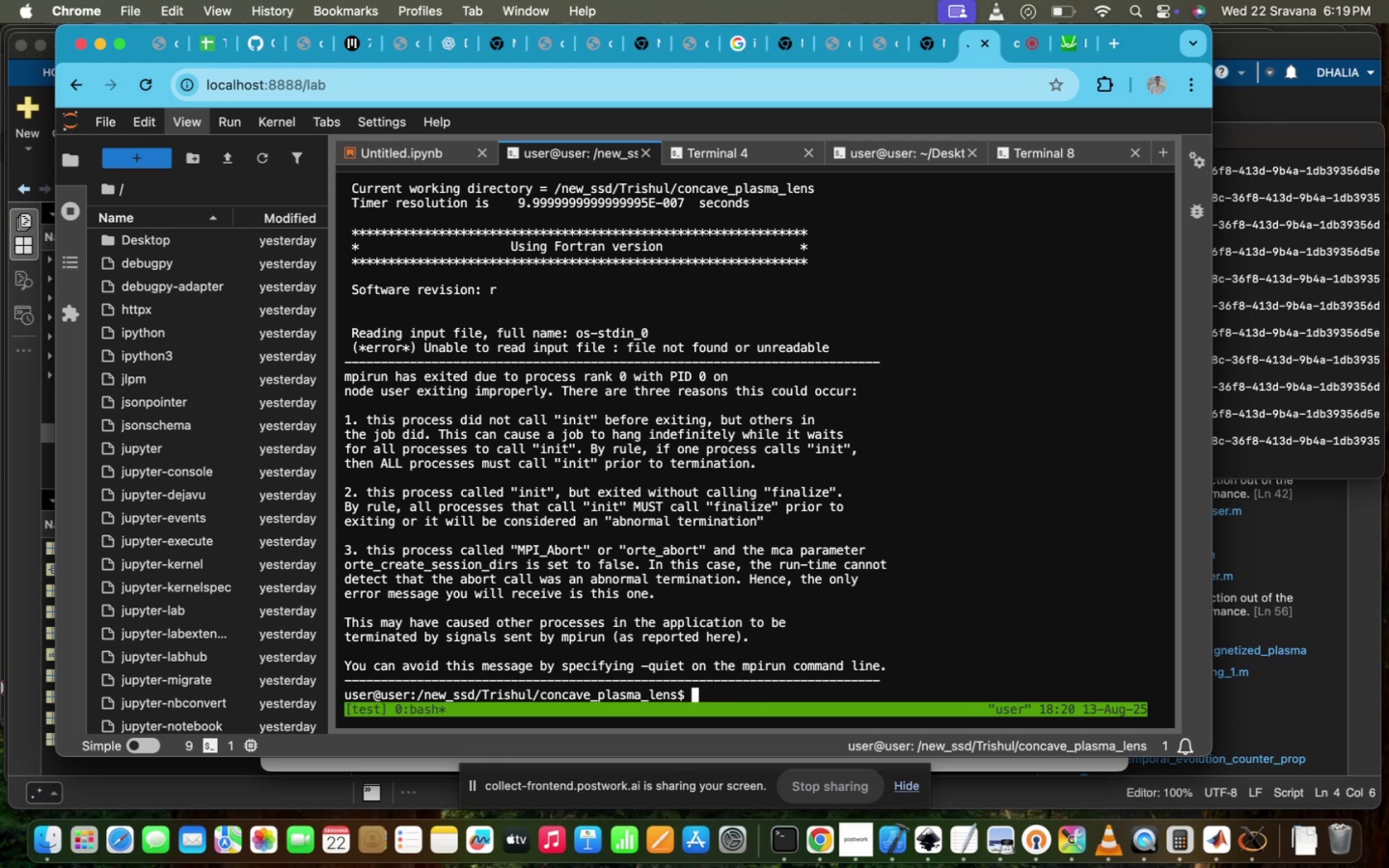 
type(ls)
 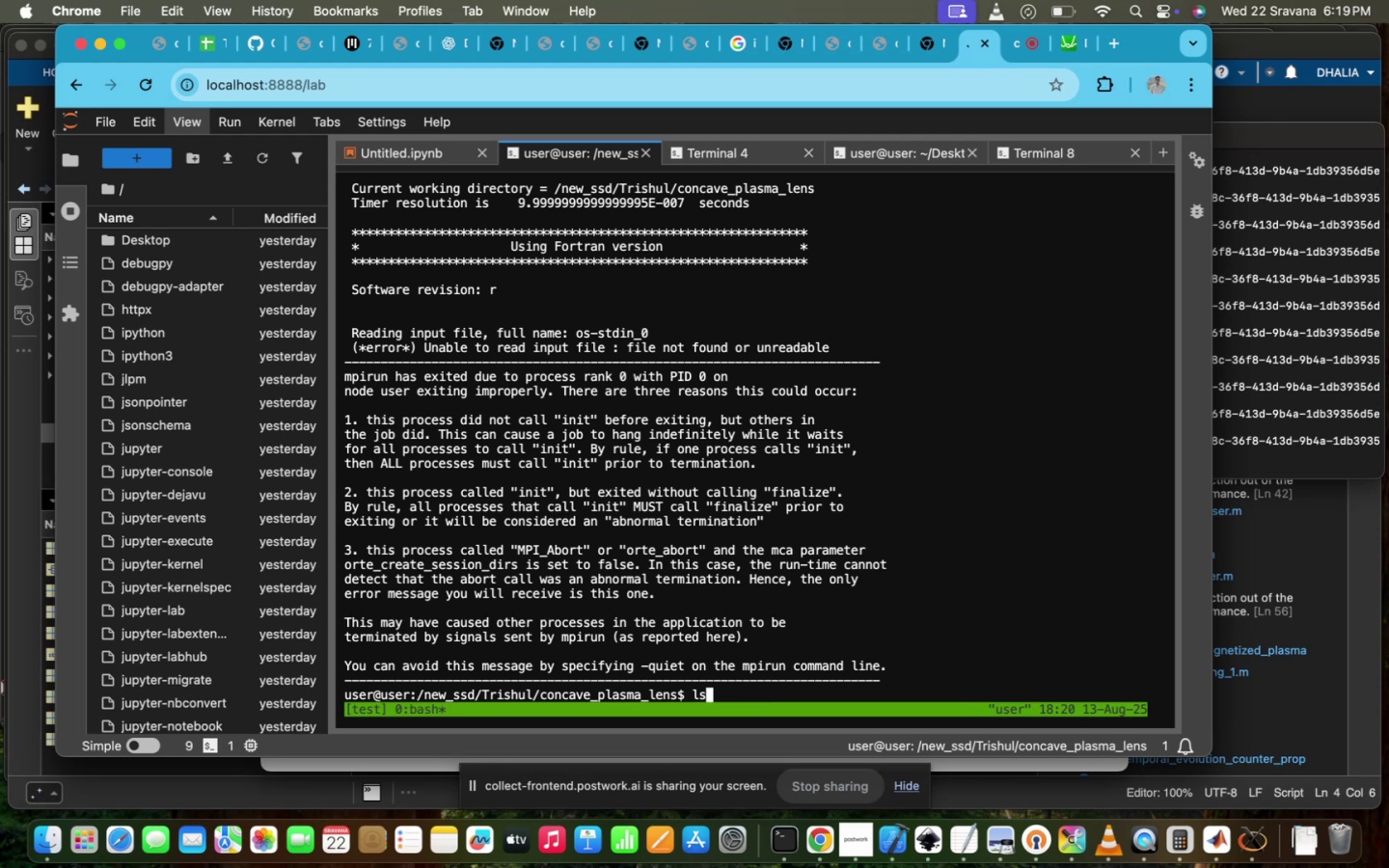 
key(Enter)
 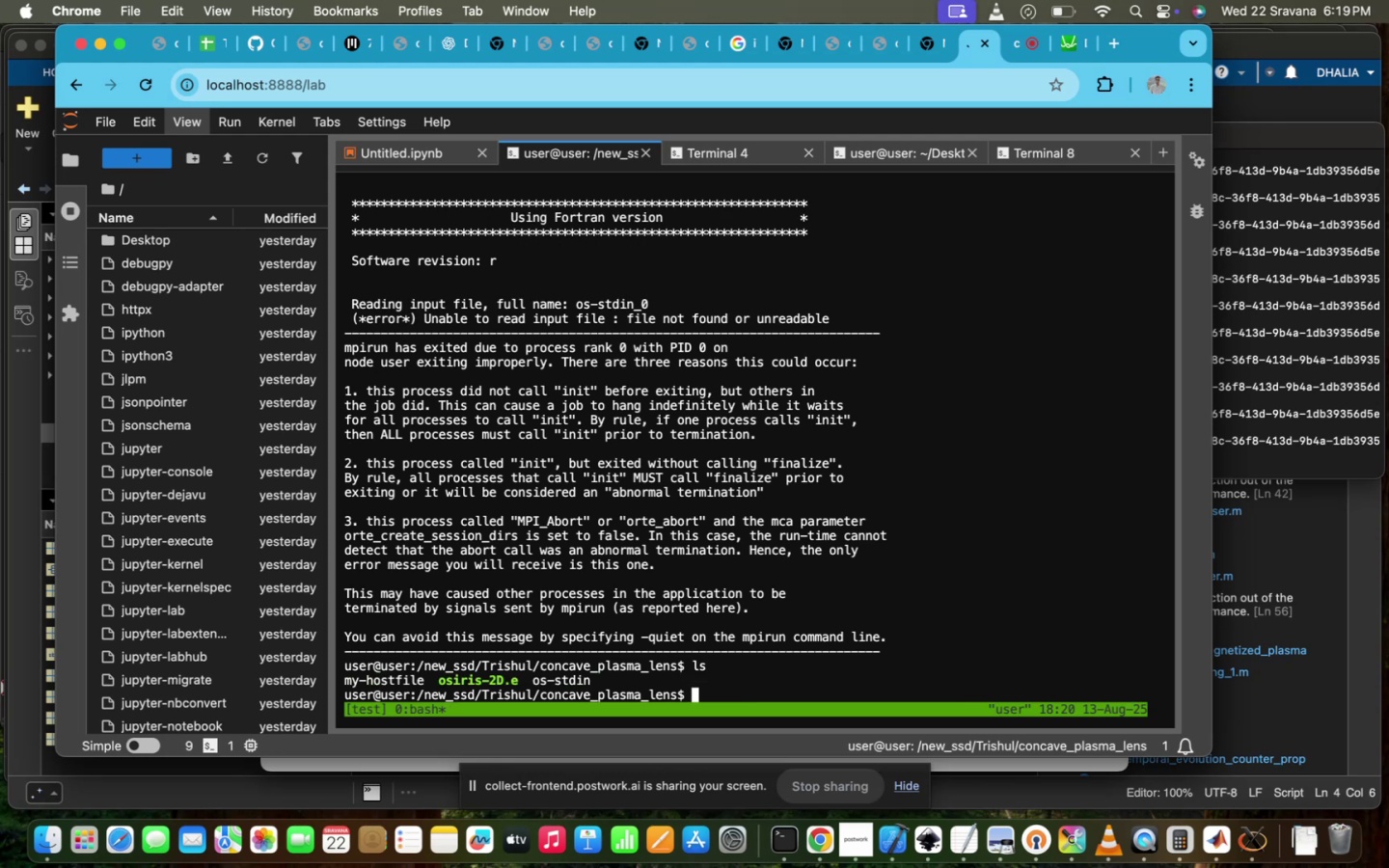 
key(ArrowUp)
 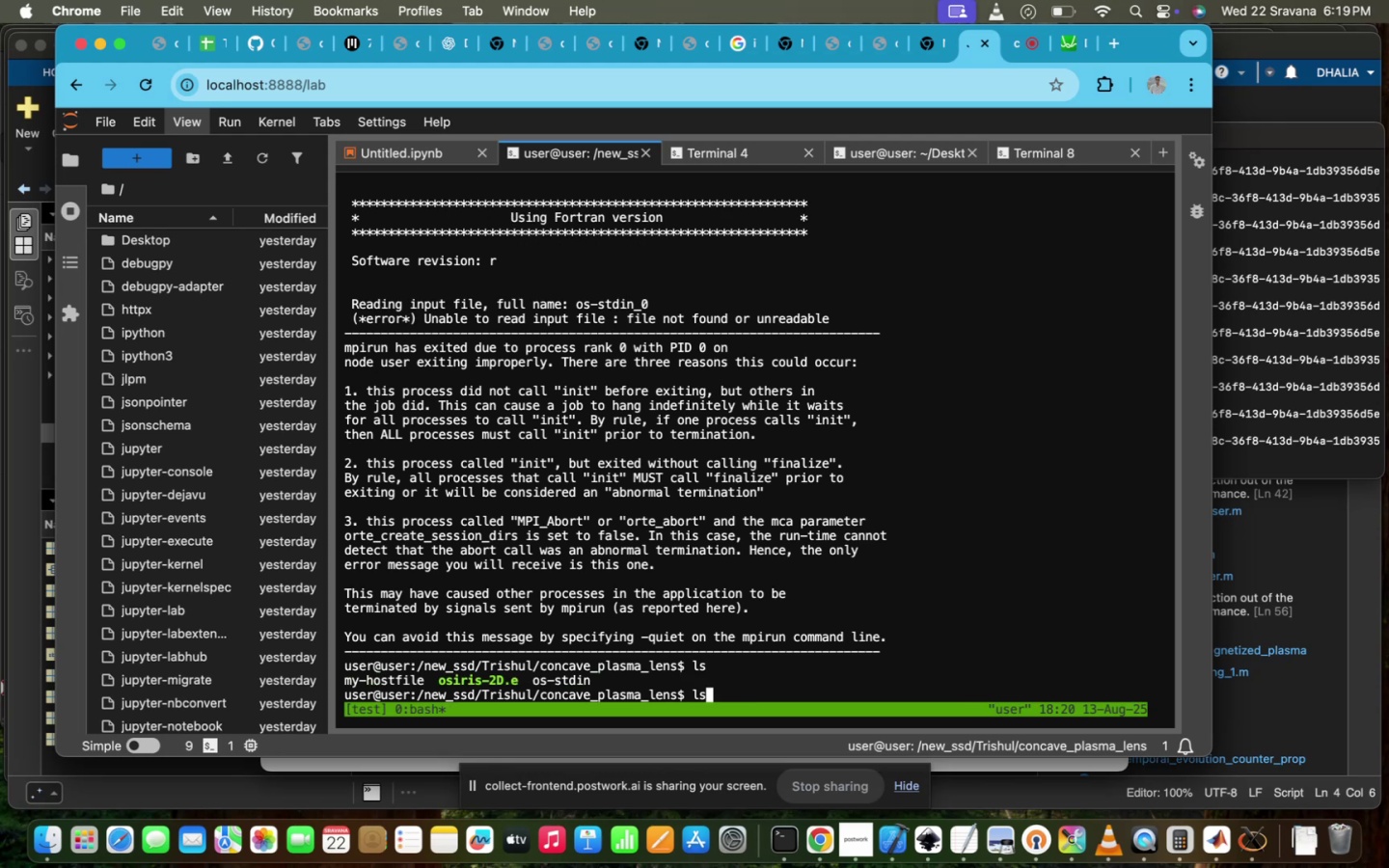 
key(ArrowUp)
 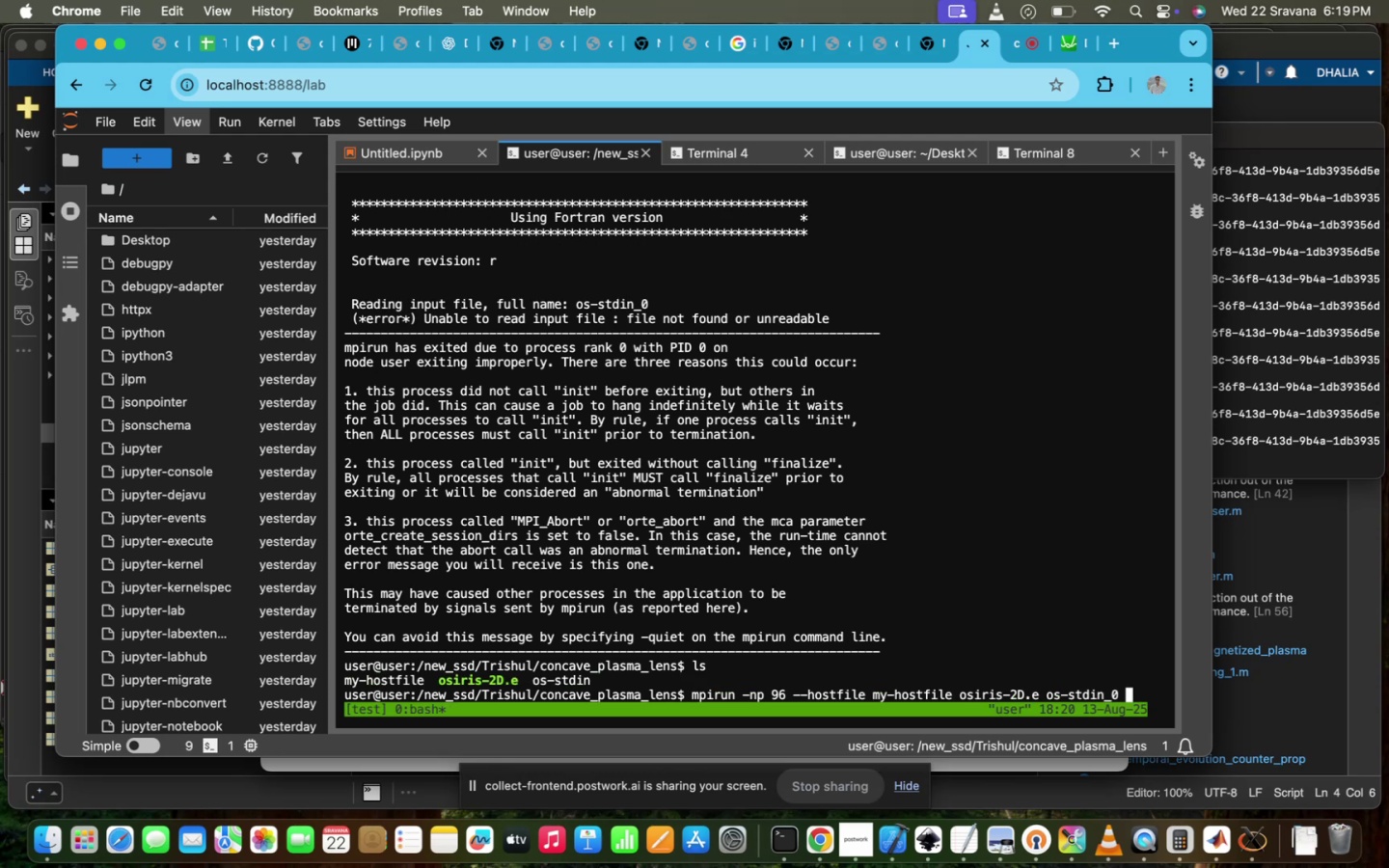 
key(Backspace)
 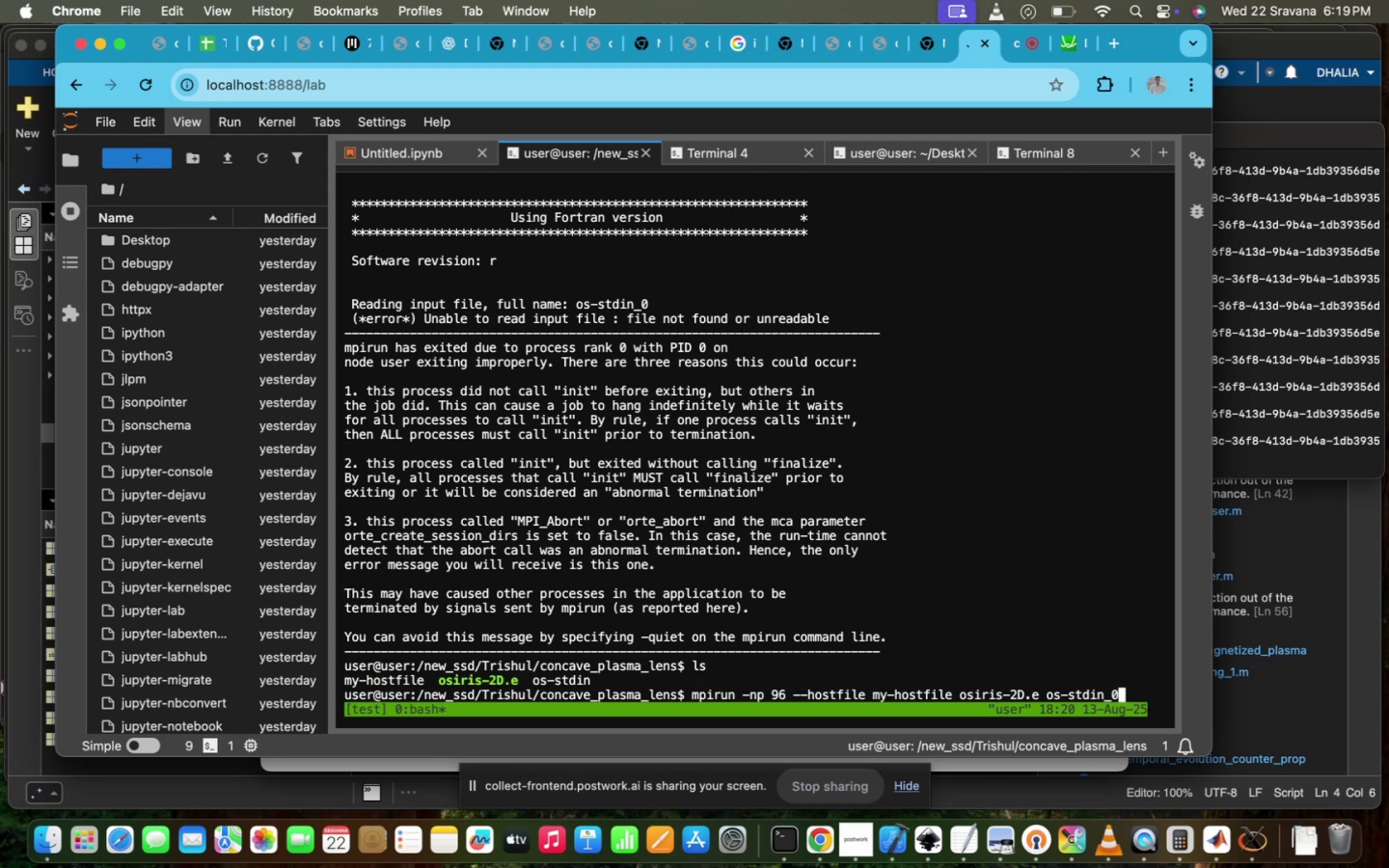 
key(Backspace)
 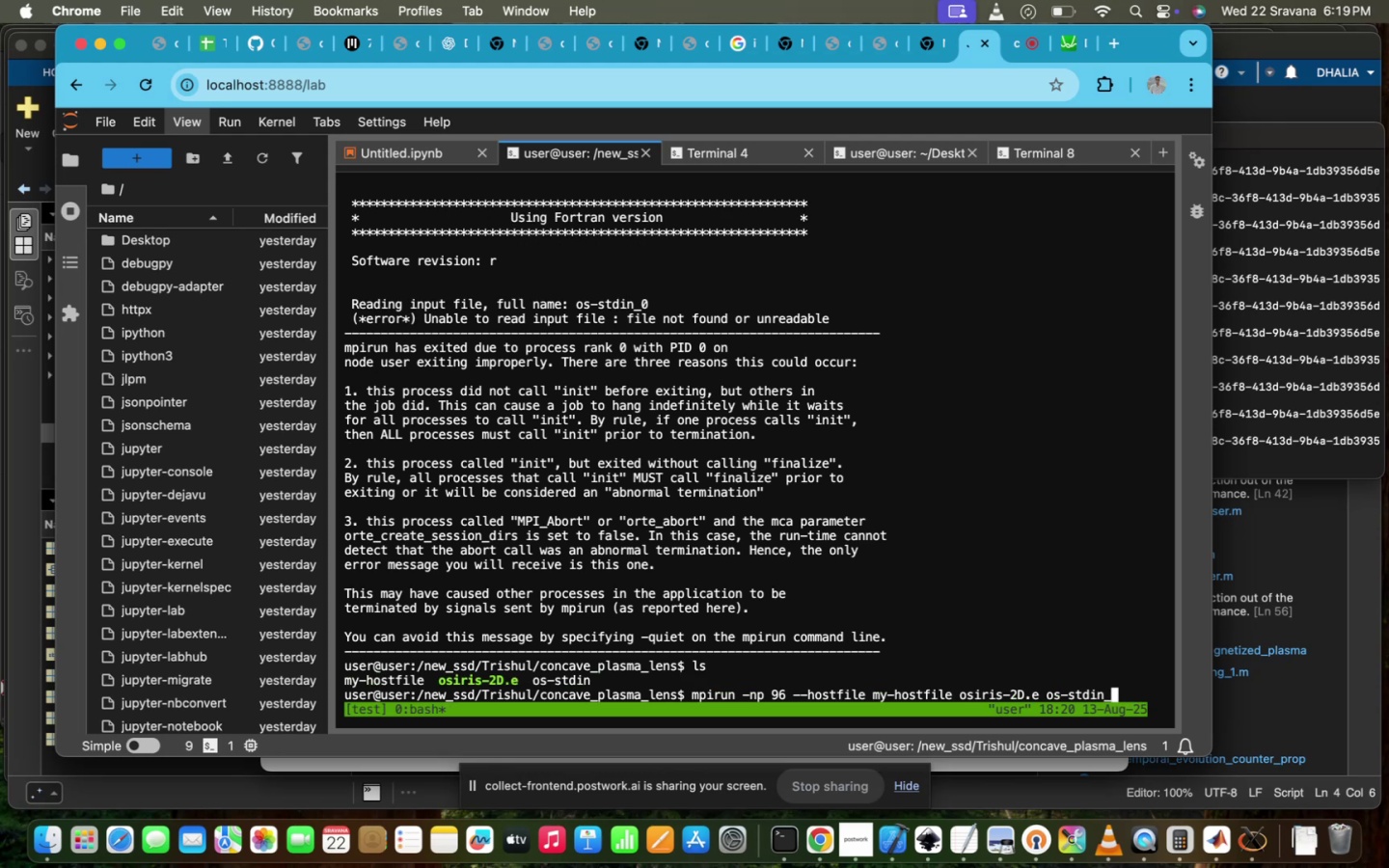 
key(Backspace)
 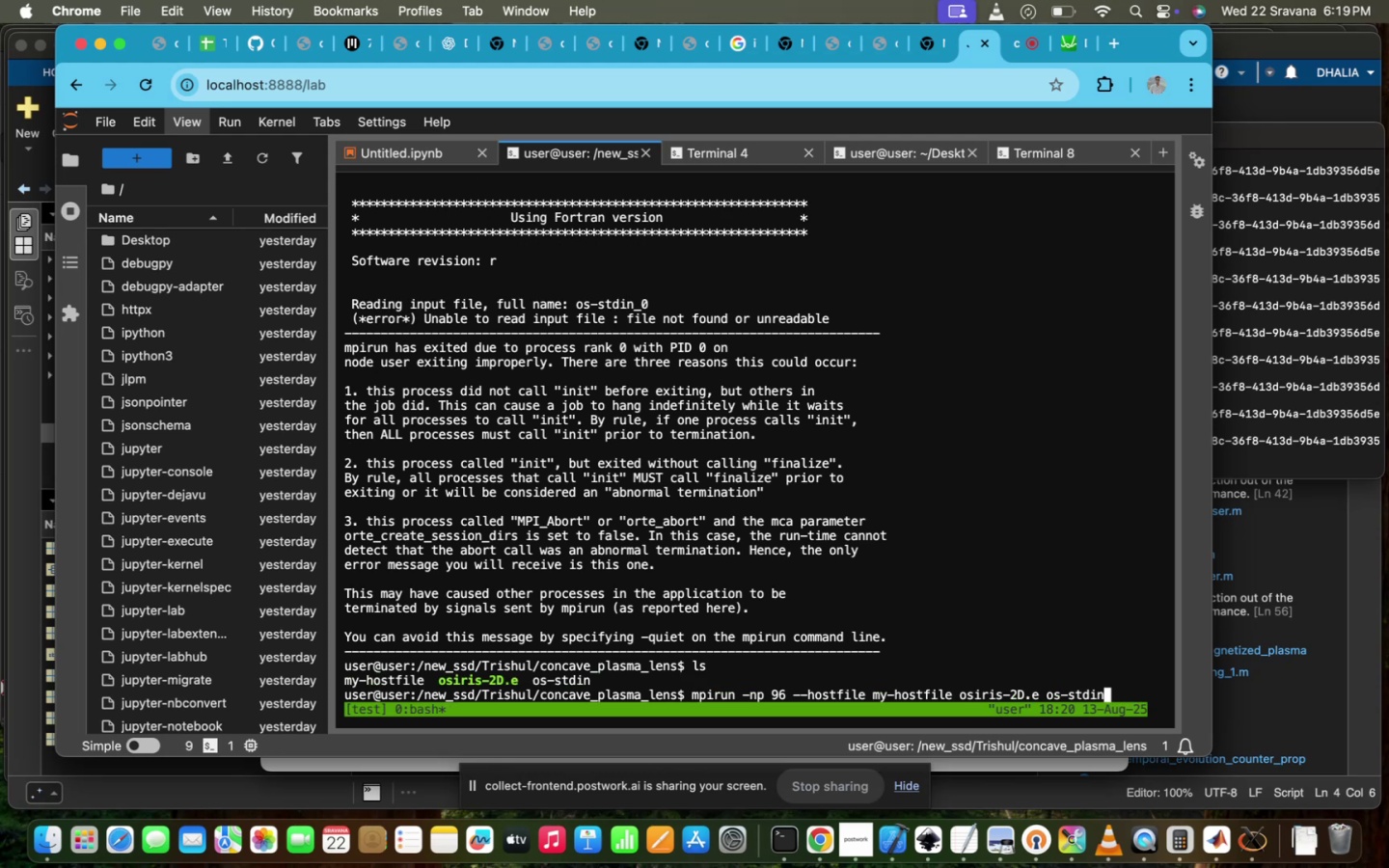 
key(Enter)
 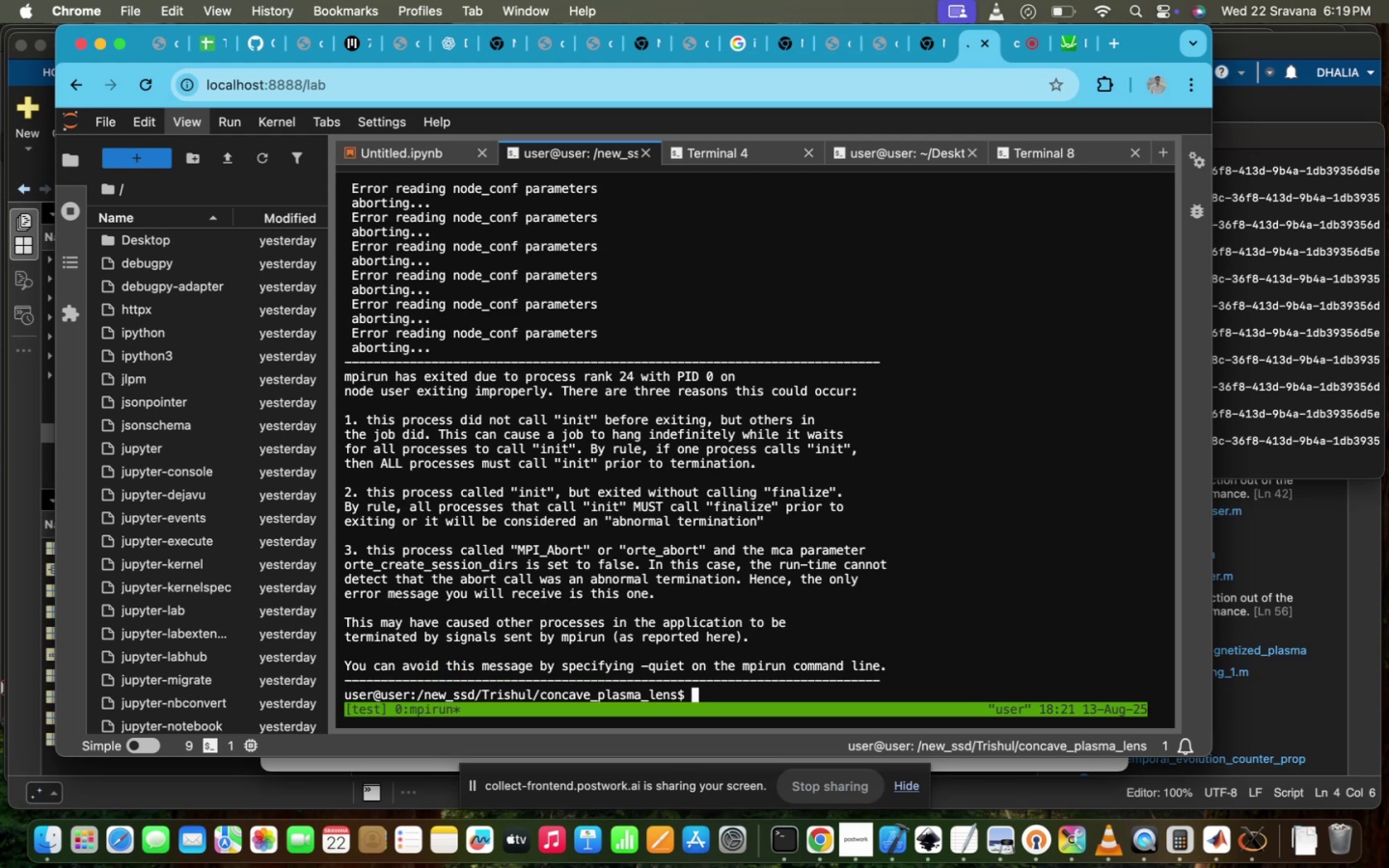 
type(vi os)
key(Tab)
type(-)
key(Tab)
 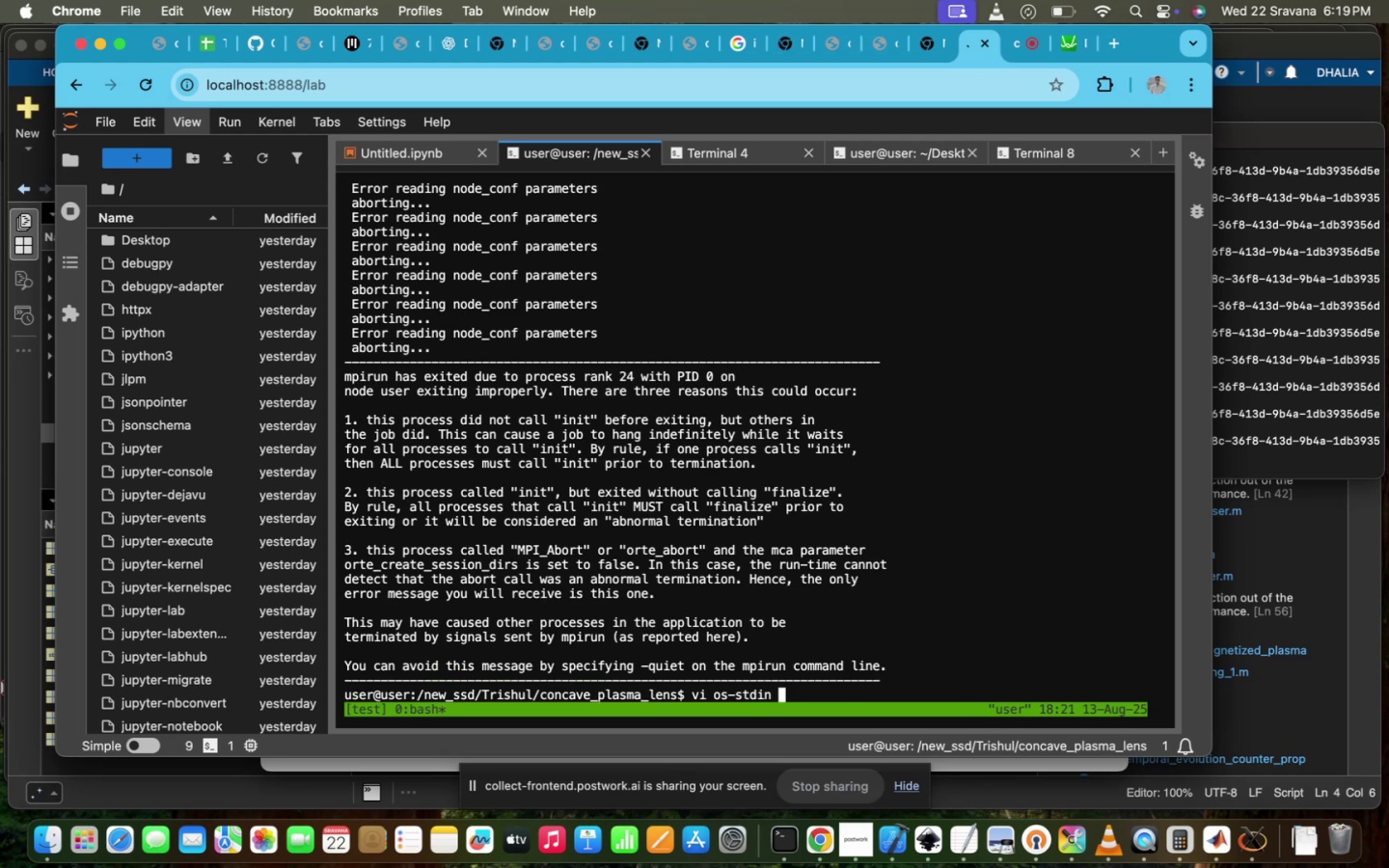 
key(Enter)
 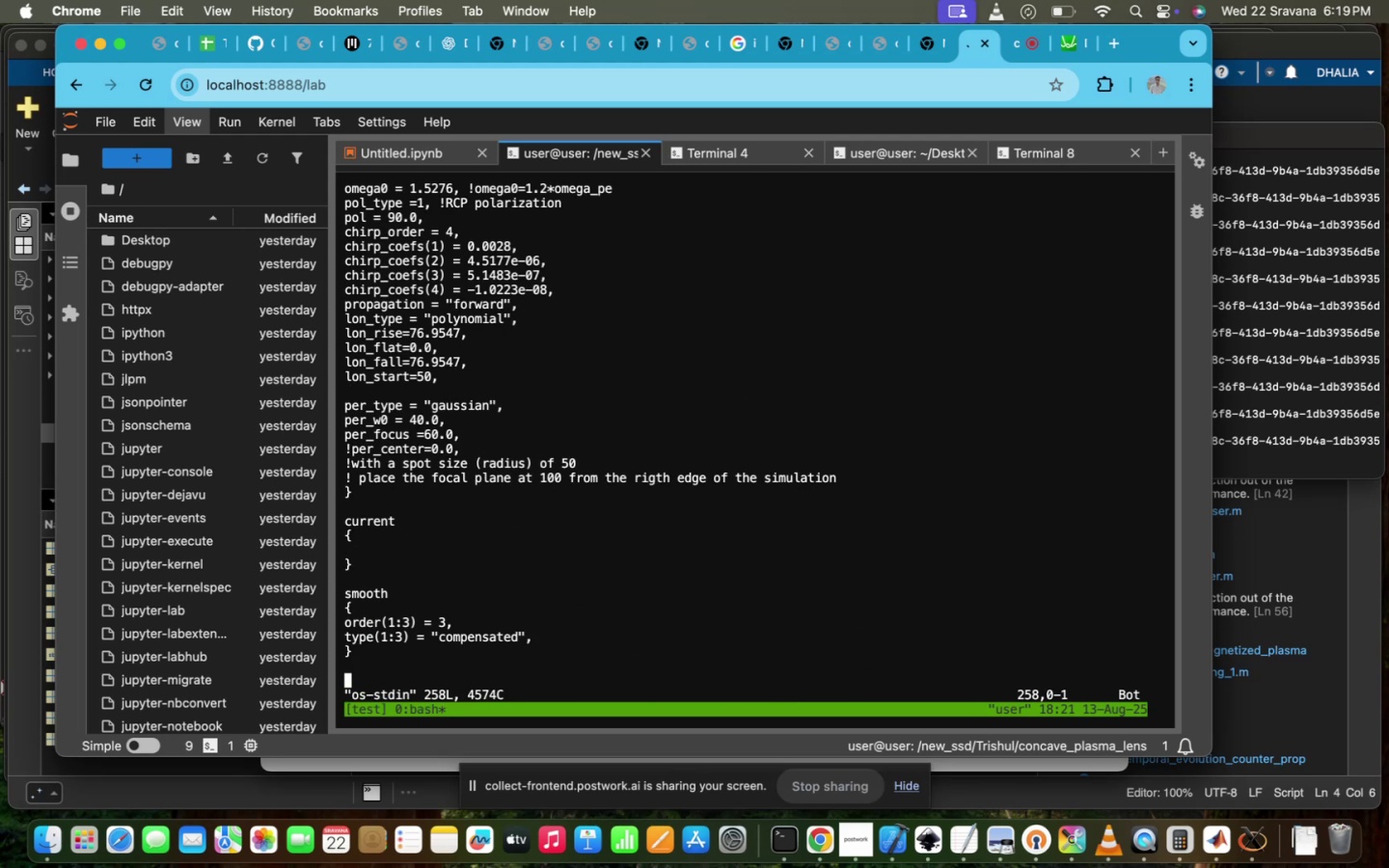 
scroll: coordinate [881, 271], scroll_direction: up, amount: 175.0
 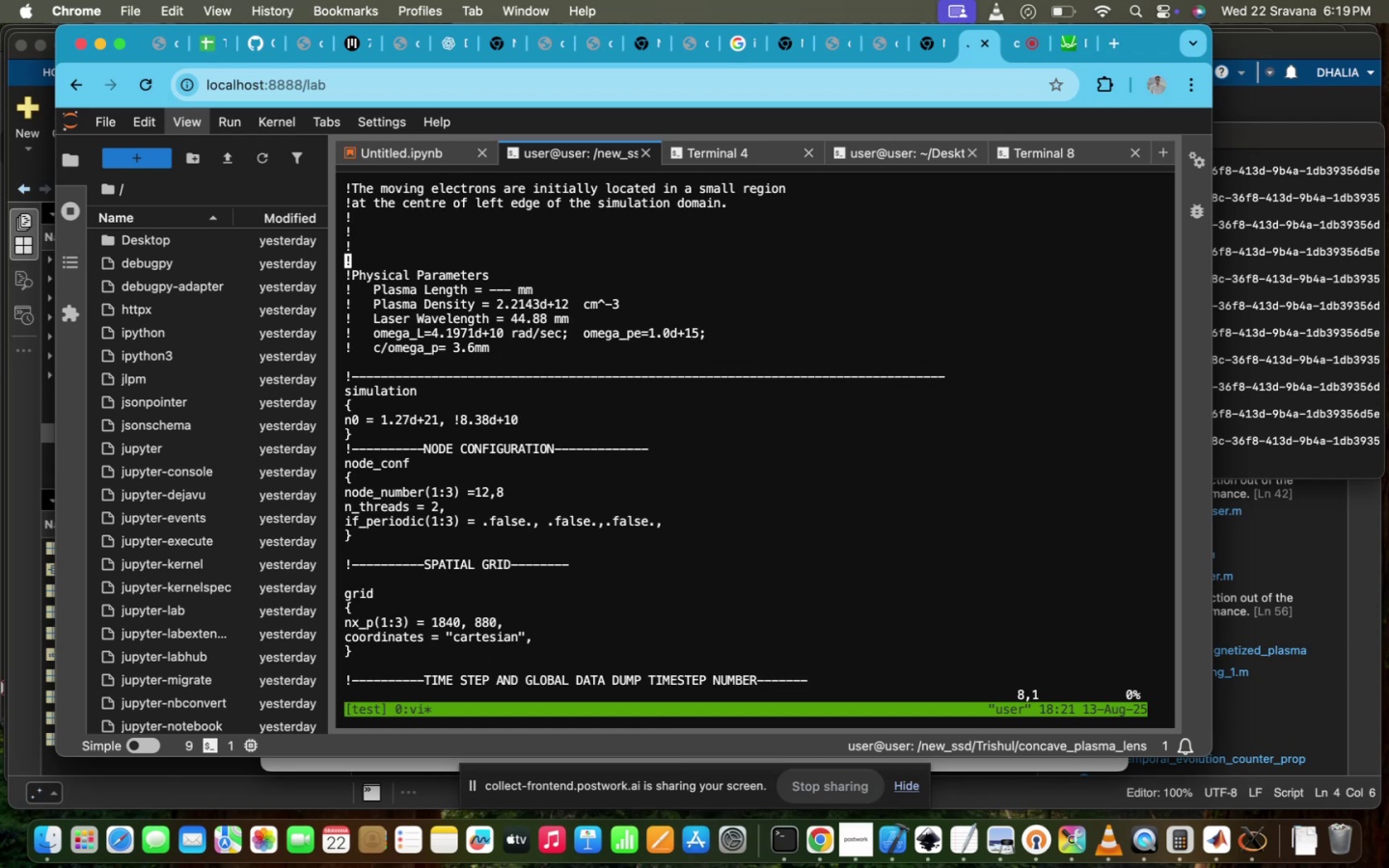 
scroll: coordinate [881, 271], scroll_direction: down, amount: 20.0
 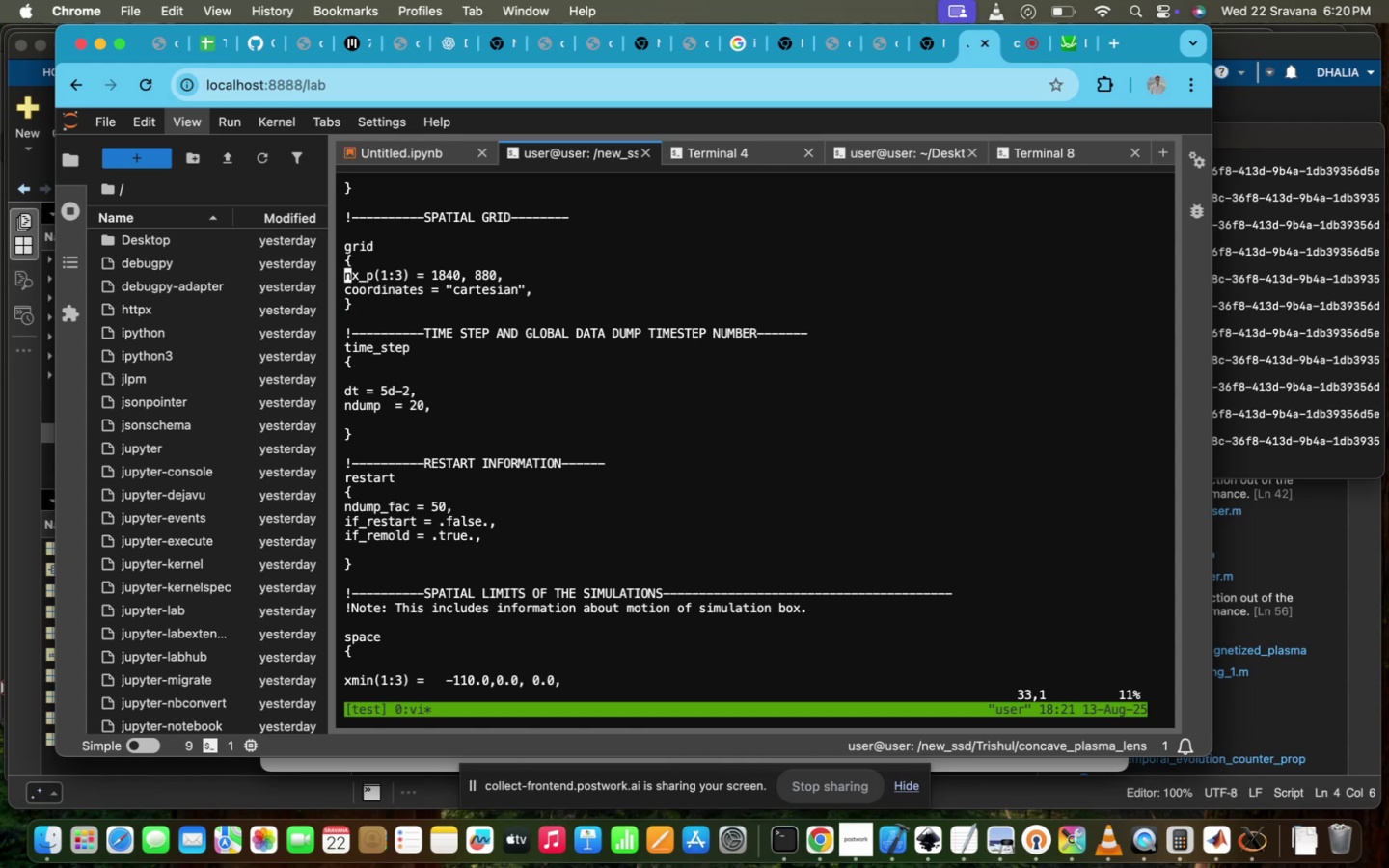 
hold_key(key=ArrowRight, duration=0.99)
 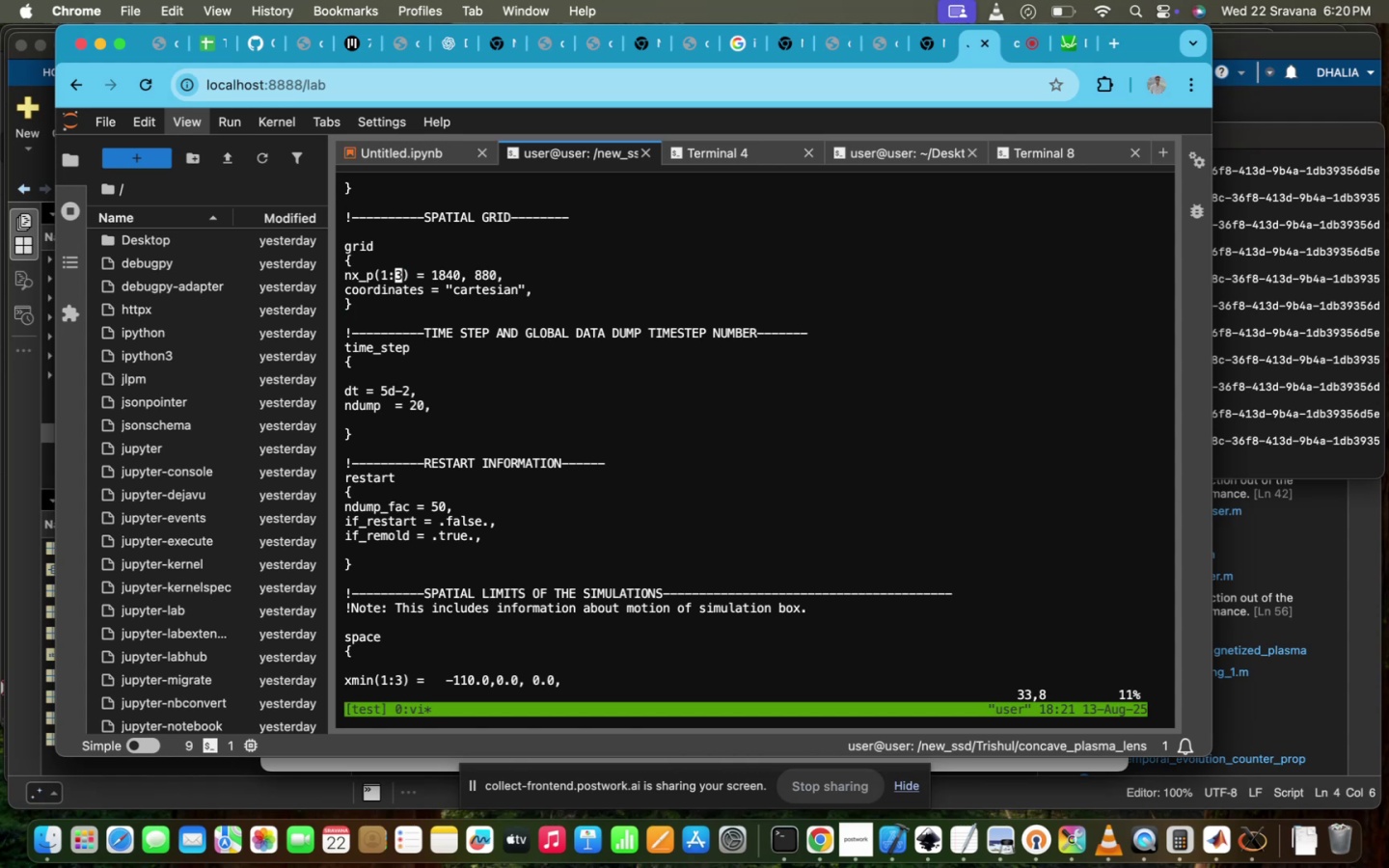 
key(ArrowRight)
 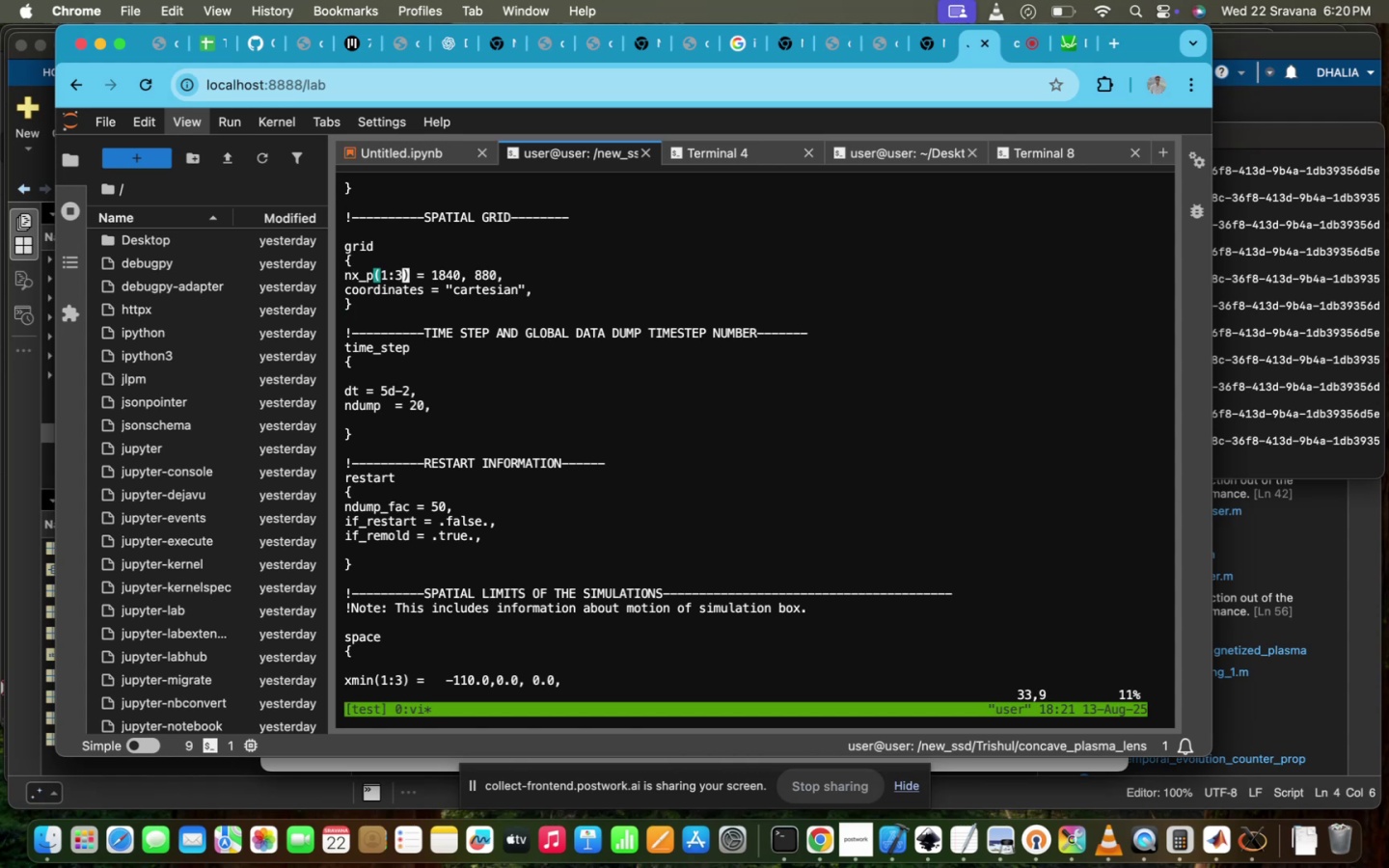 
key(Backspace)
type(2i)
 